 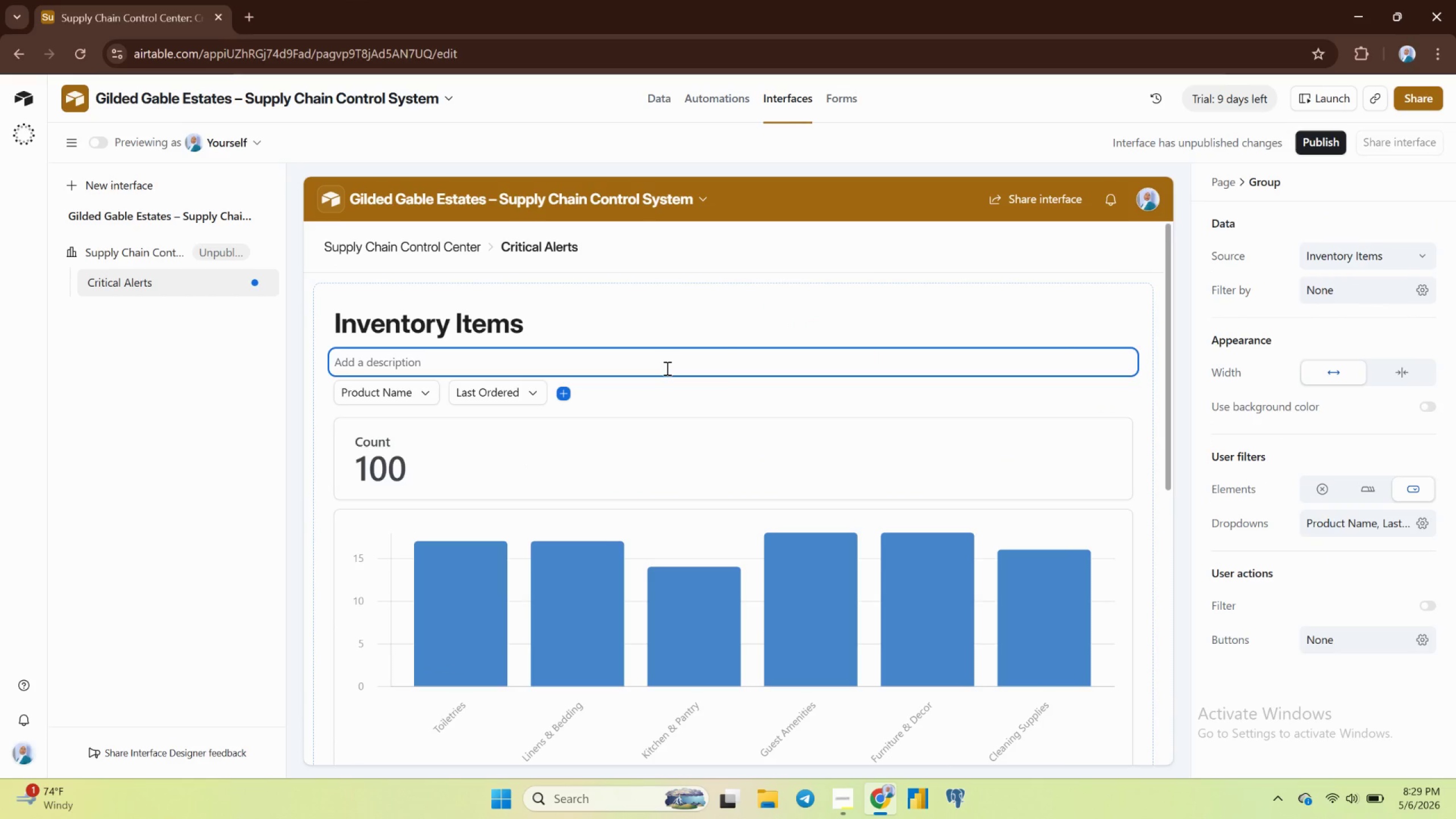 
left_click([743, 430])
 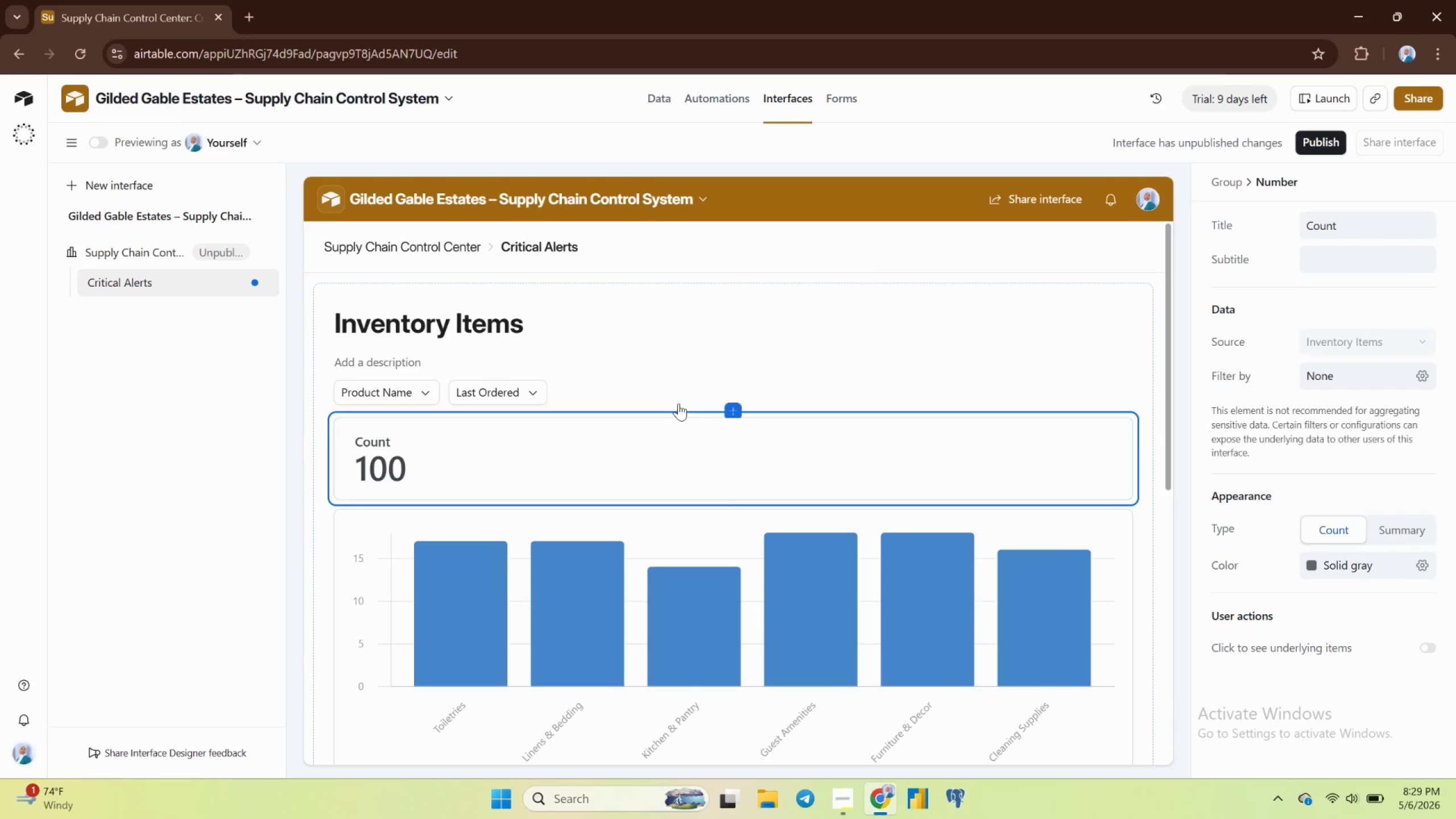 
left_click([679, 403])
 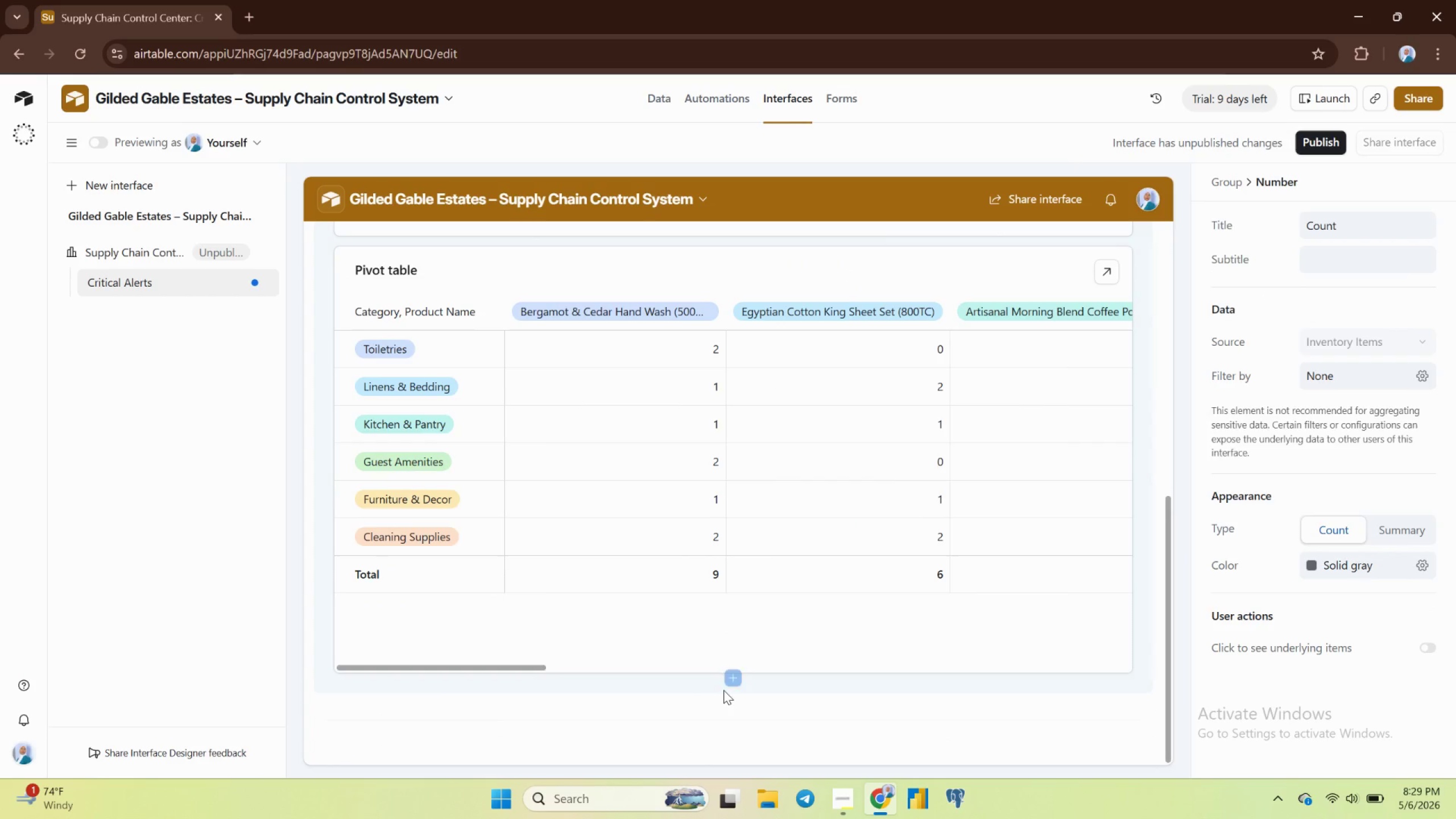 
wait(6.45)
 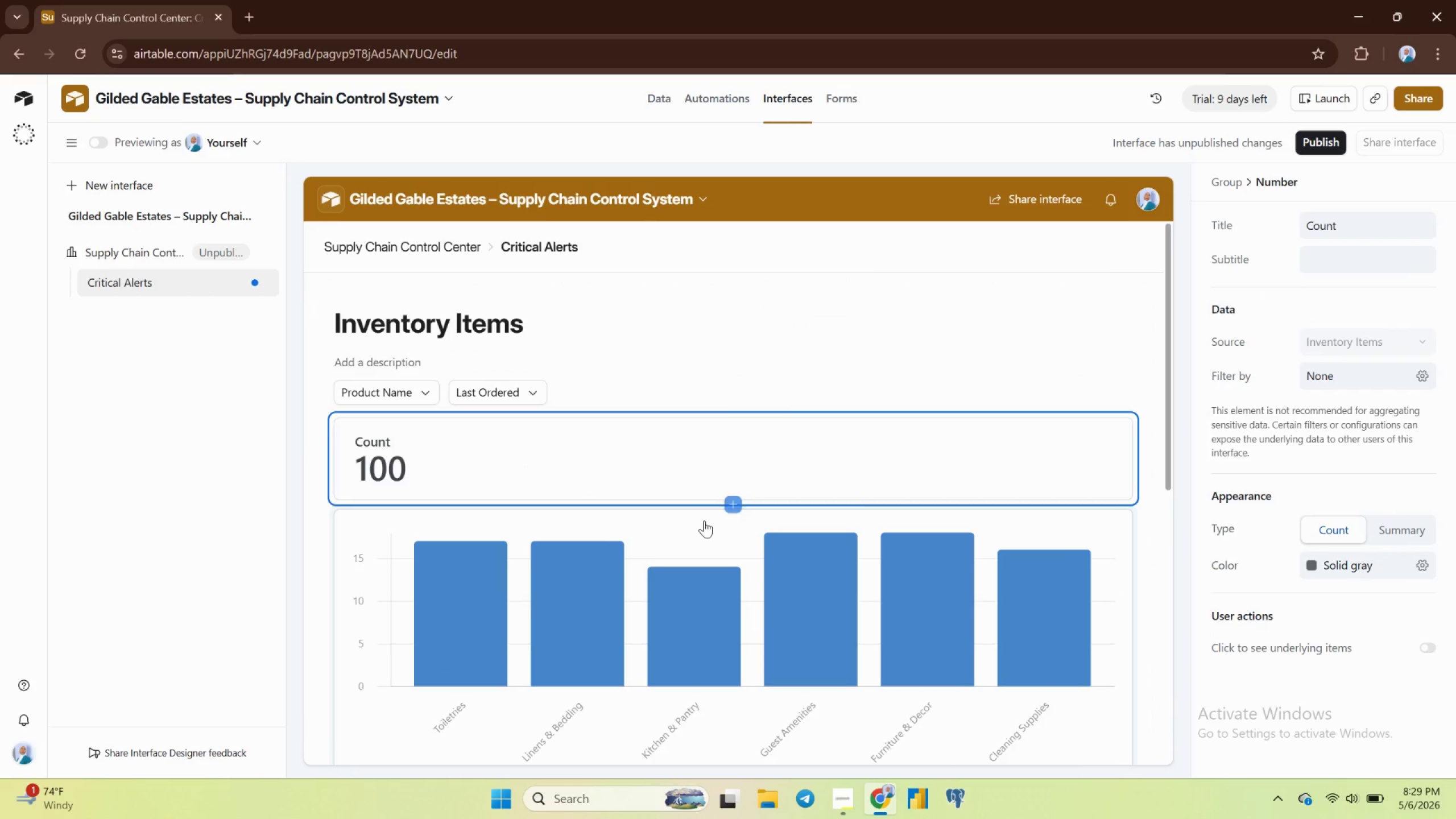 
left_click([746, 721])
 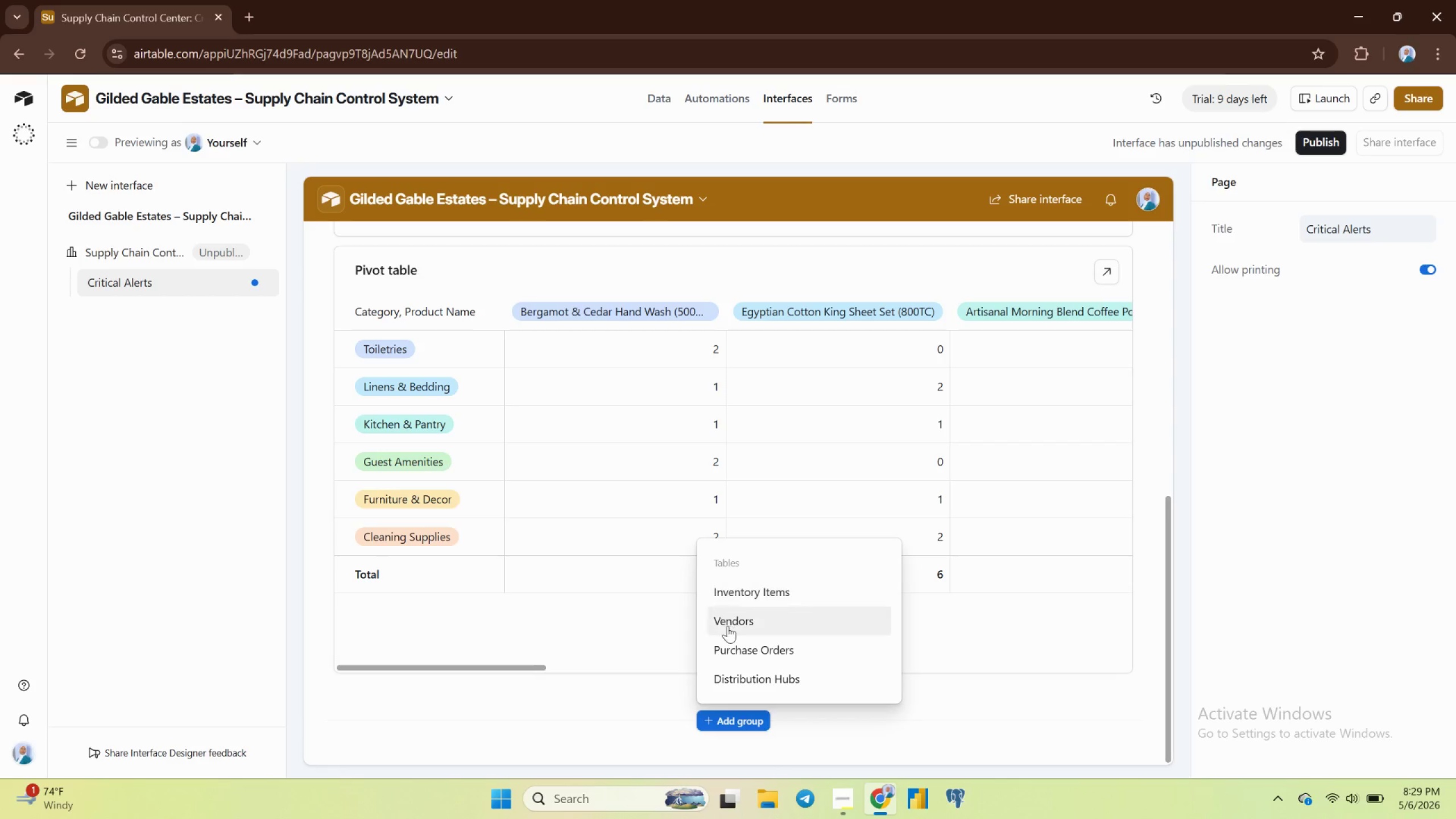 
wait(5.4)
 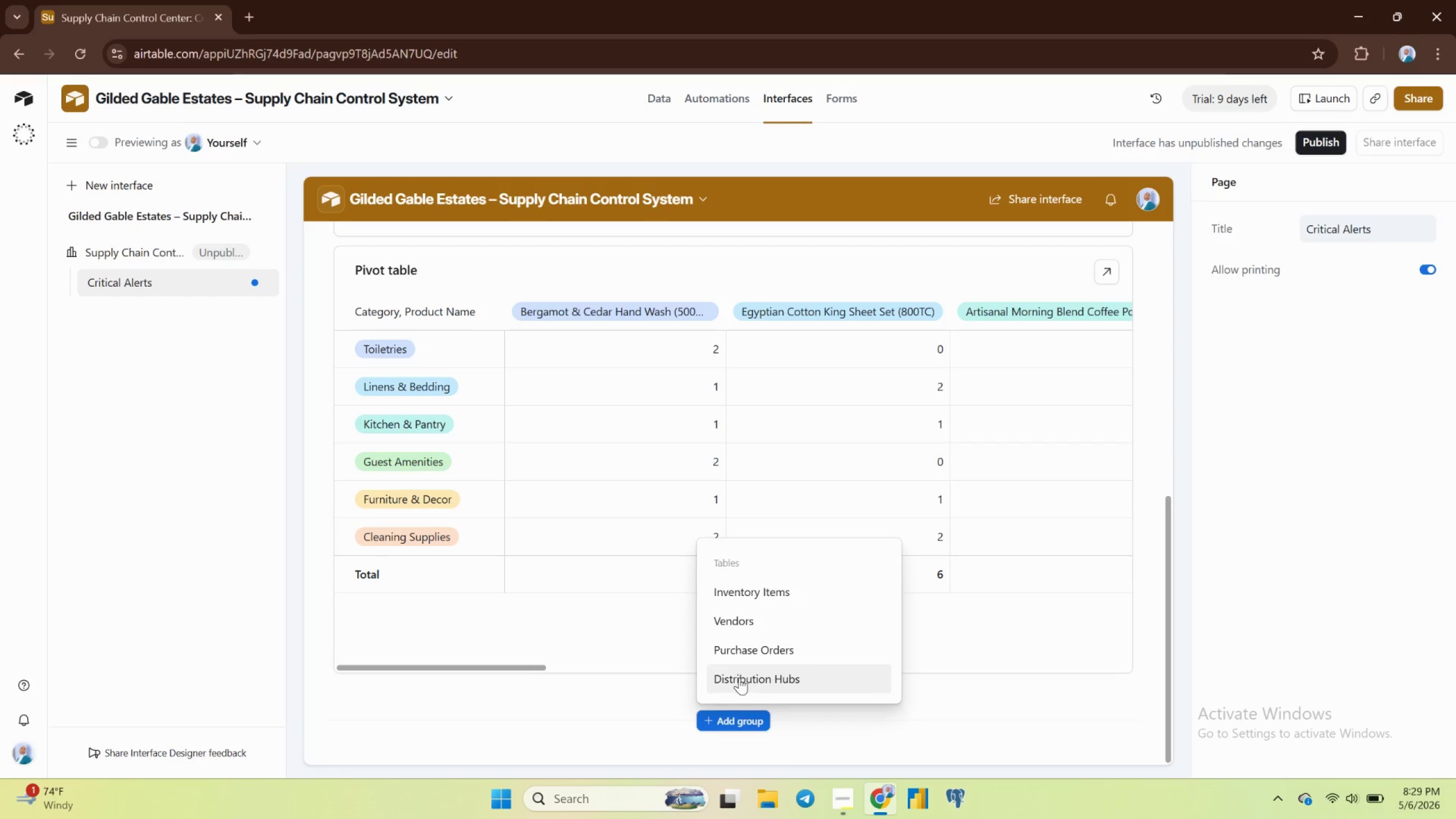 
left_click([763, 593])
 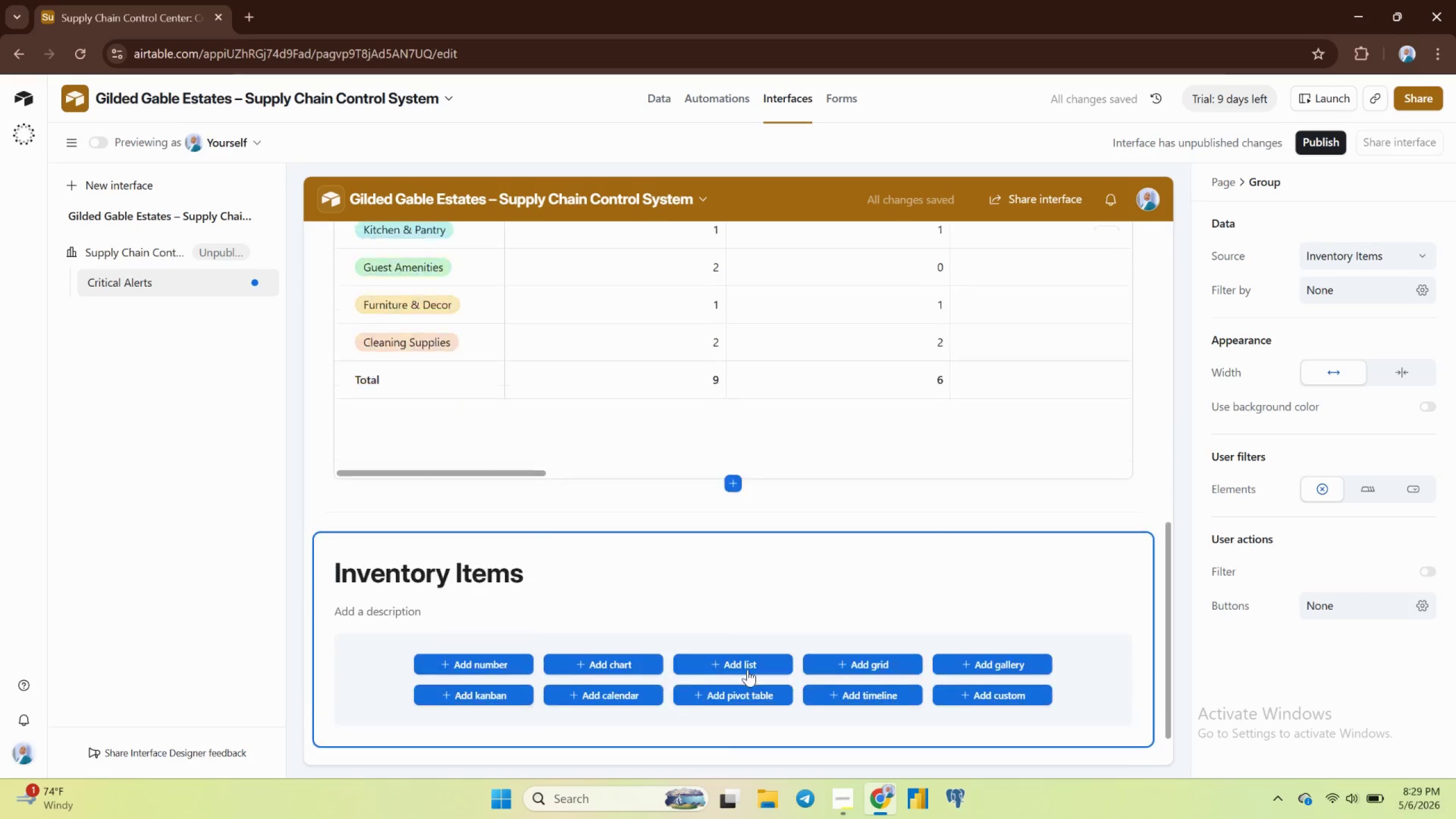 
wait(10.11)
 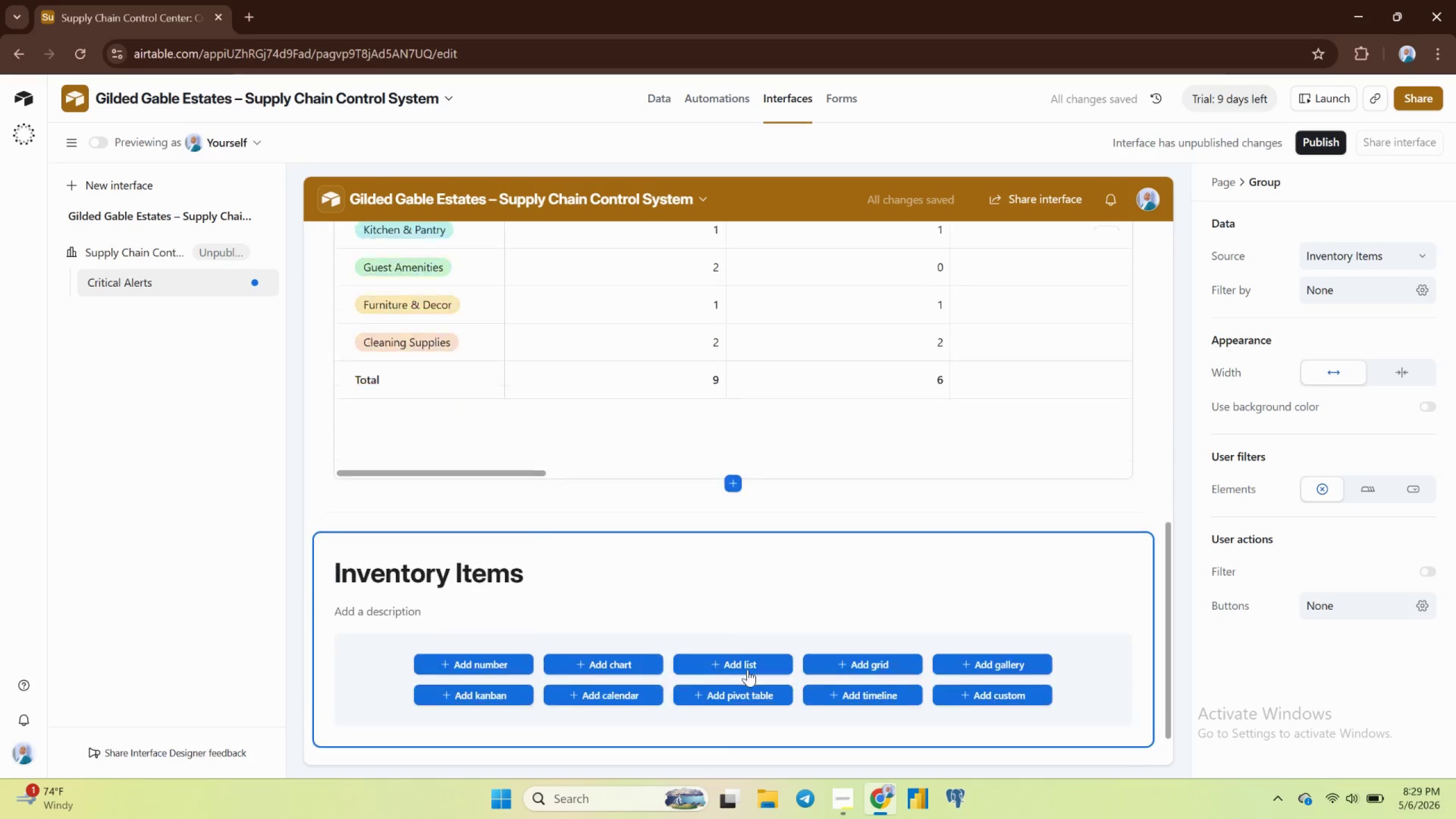 
left_click([744, 627])
 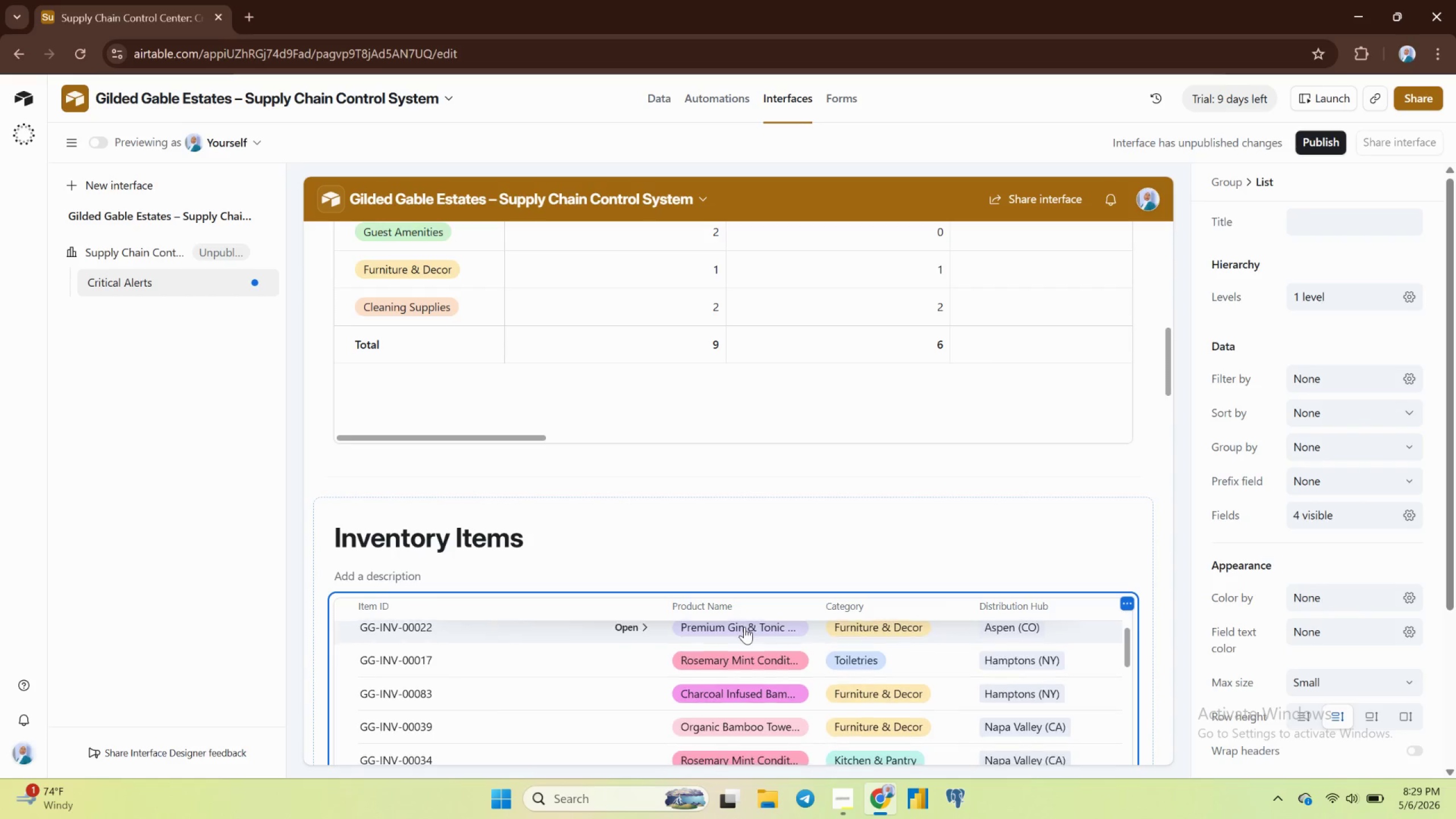 
wait(20.97)
 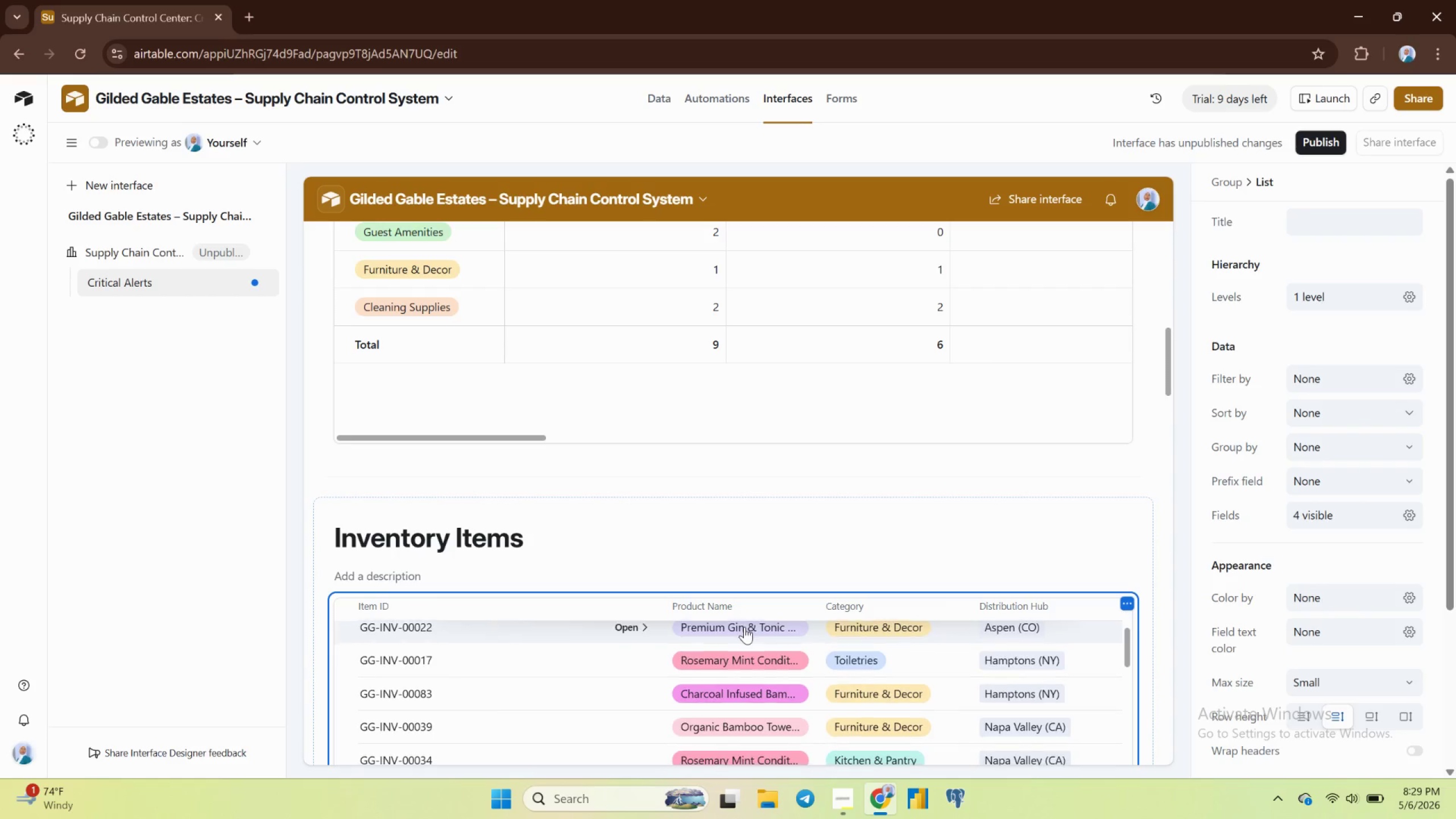 
left_click([1302, 380])
 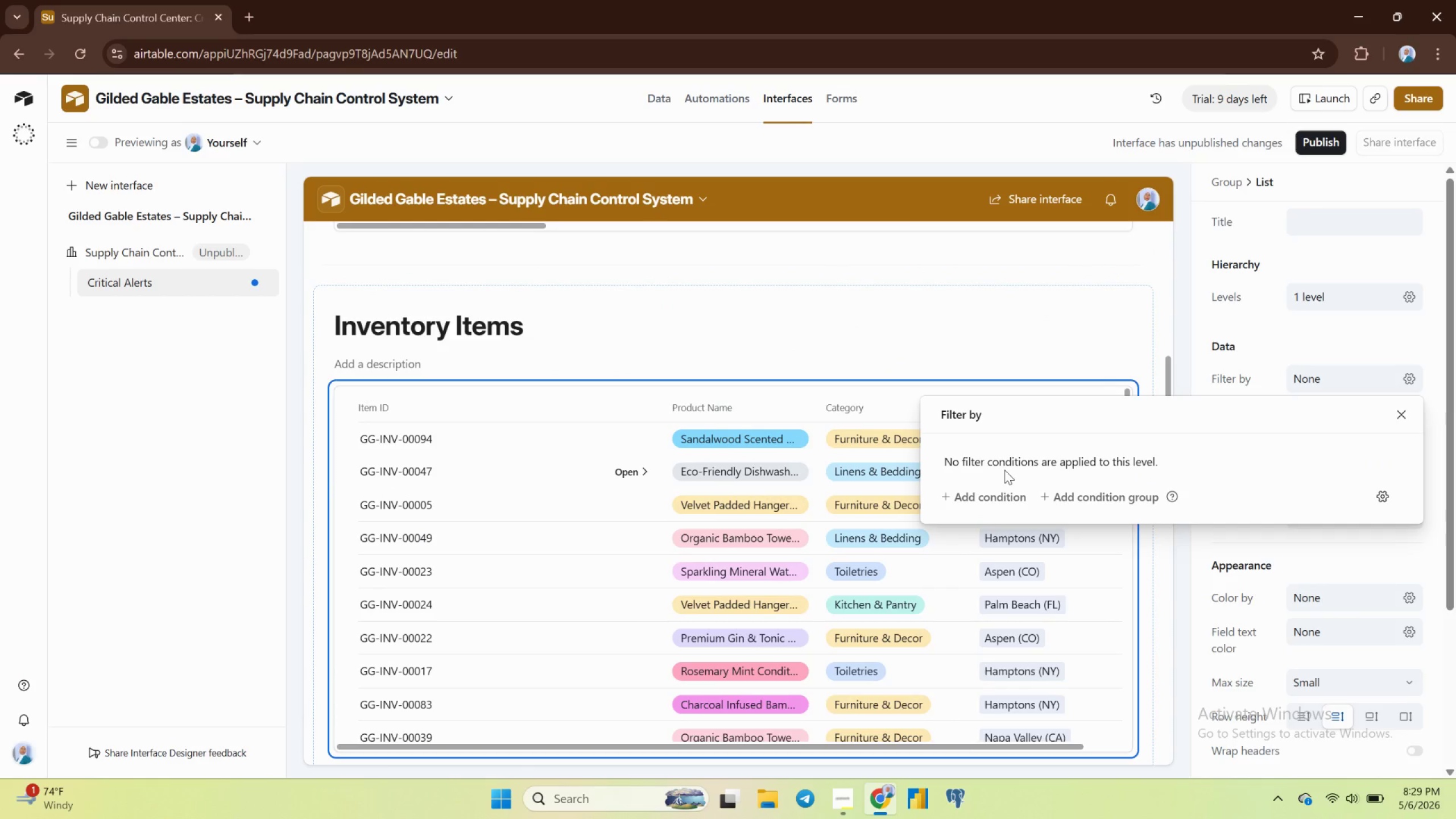 
left_click([985, 492])
 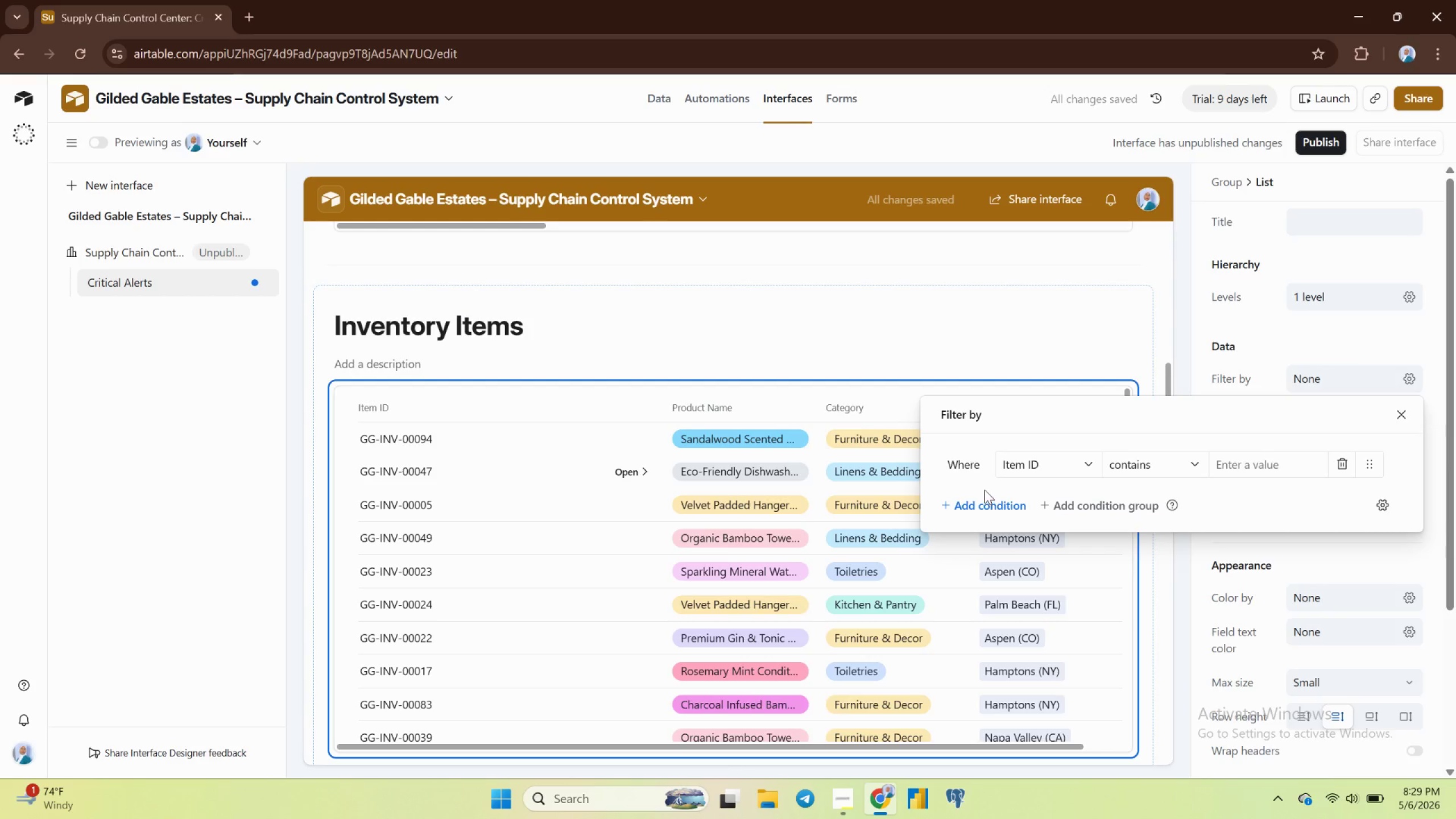 
wait(5.23)
 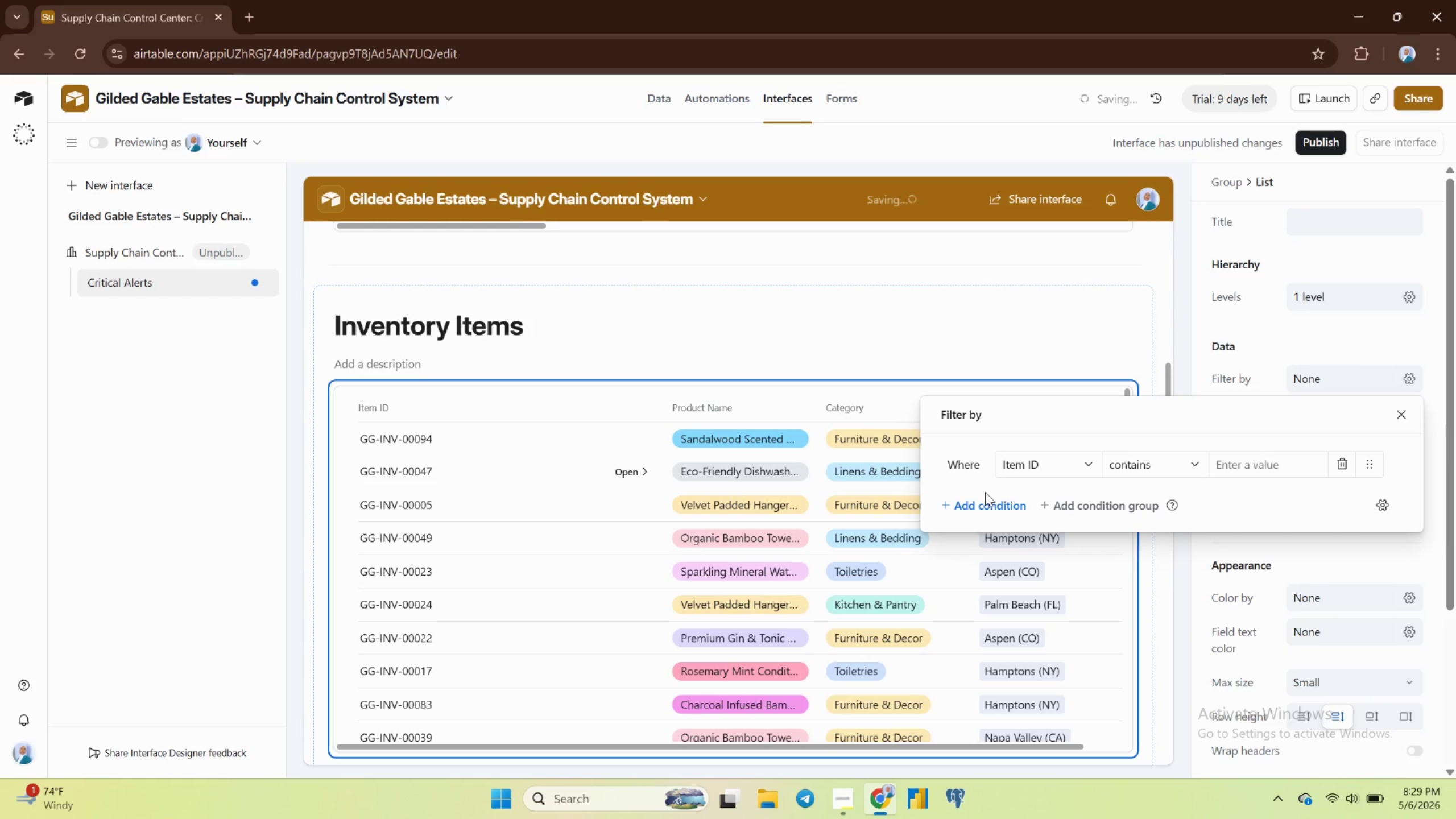 
mouse_move([1450, 820])
 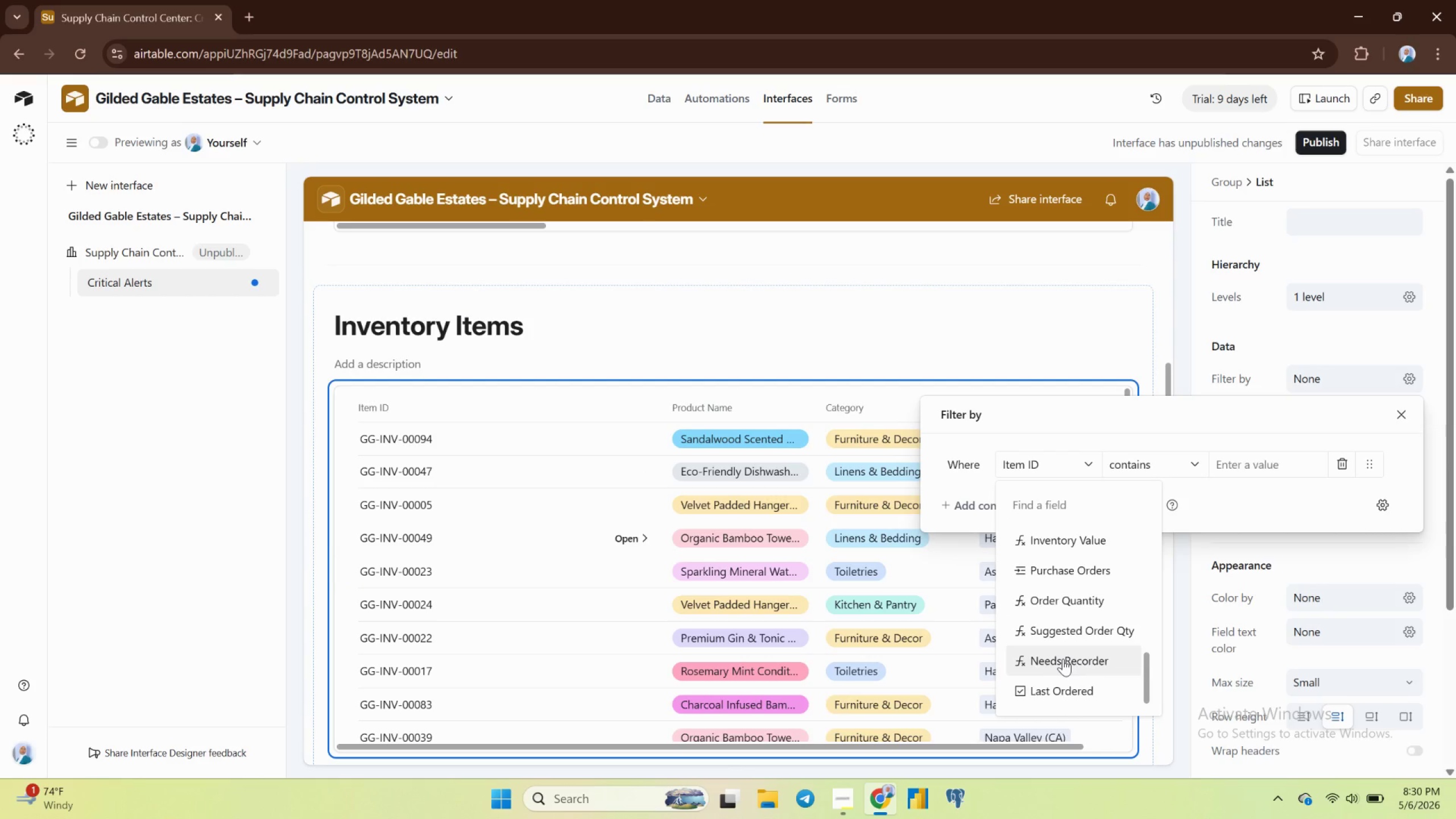 
wait(7.14)
 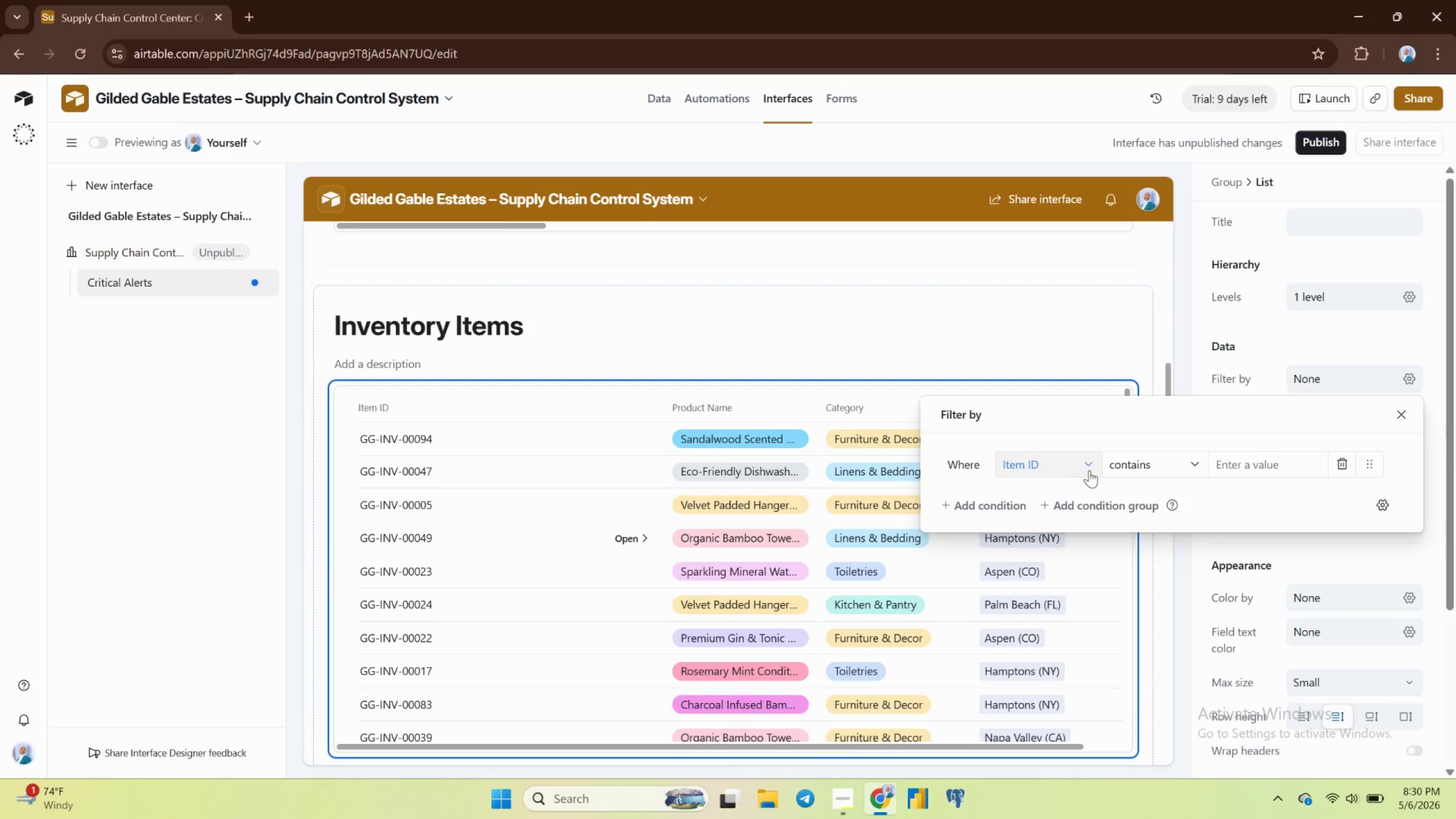 
left_click([1263, 468])
 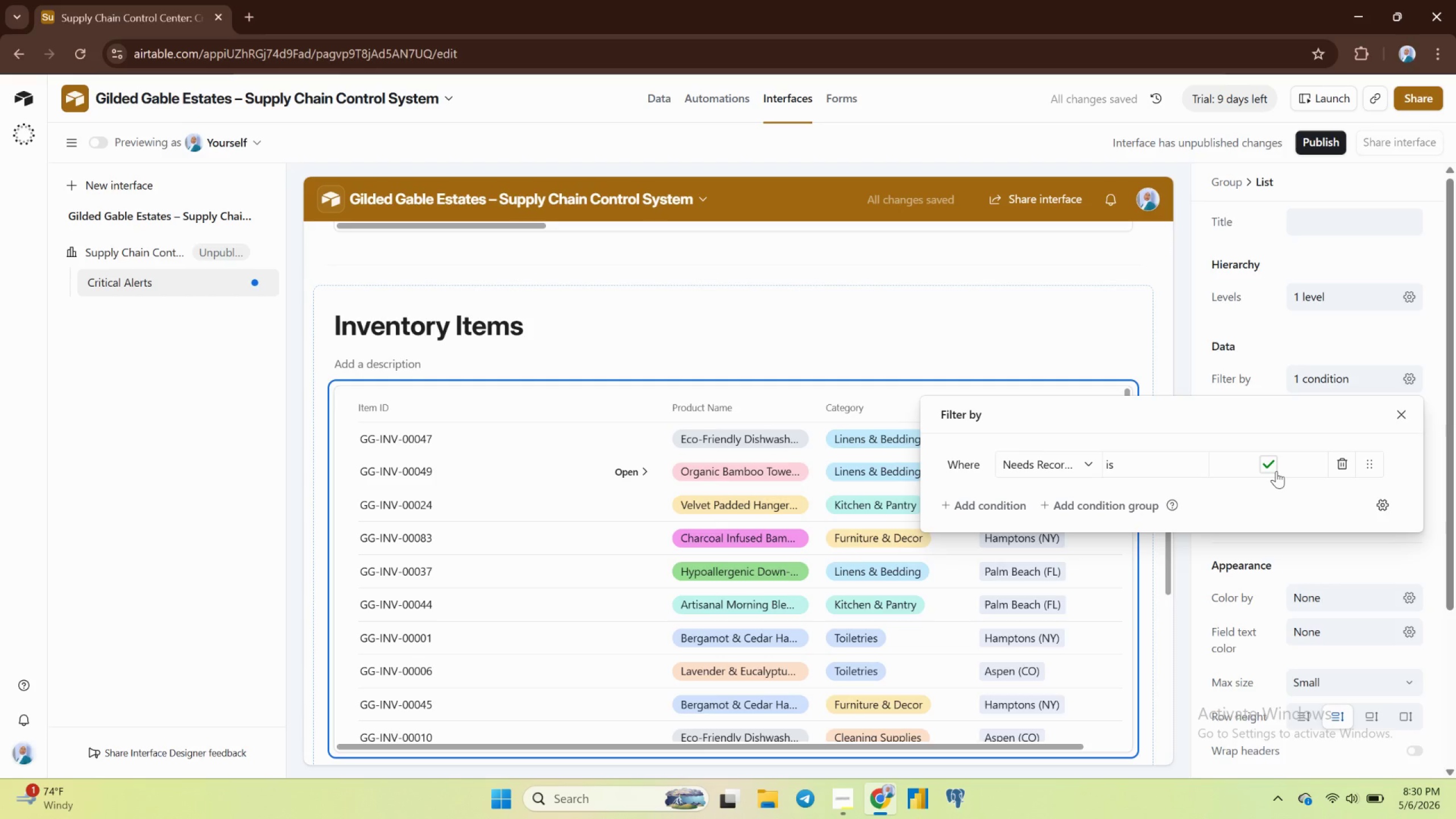 
wait(10.78)
 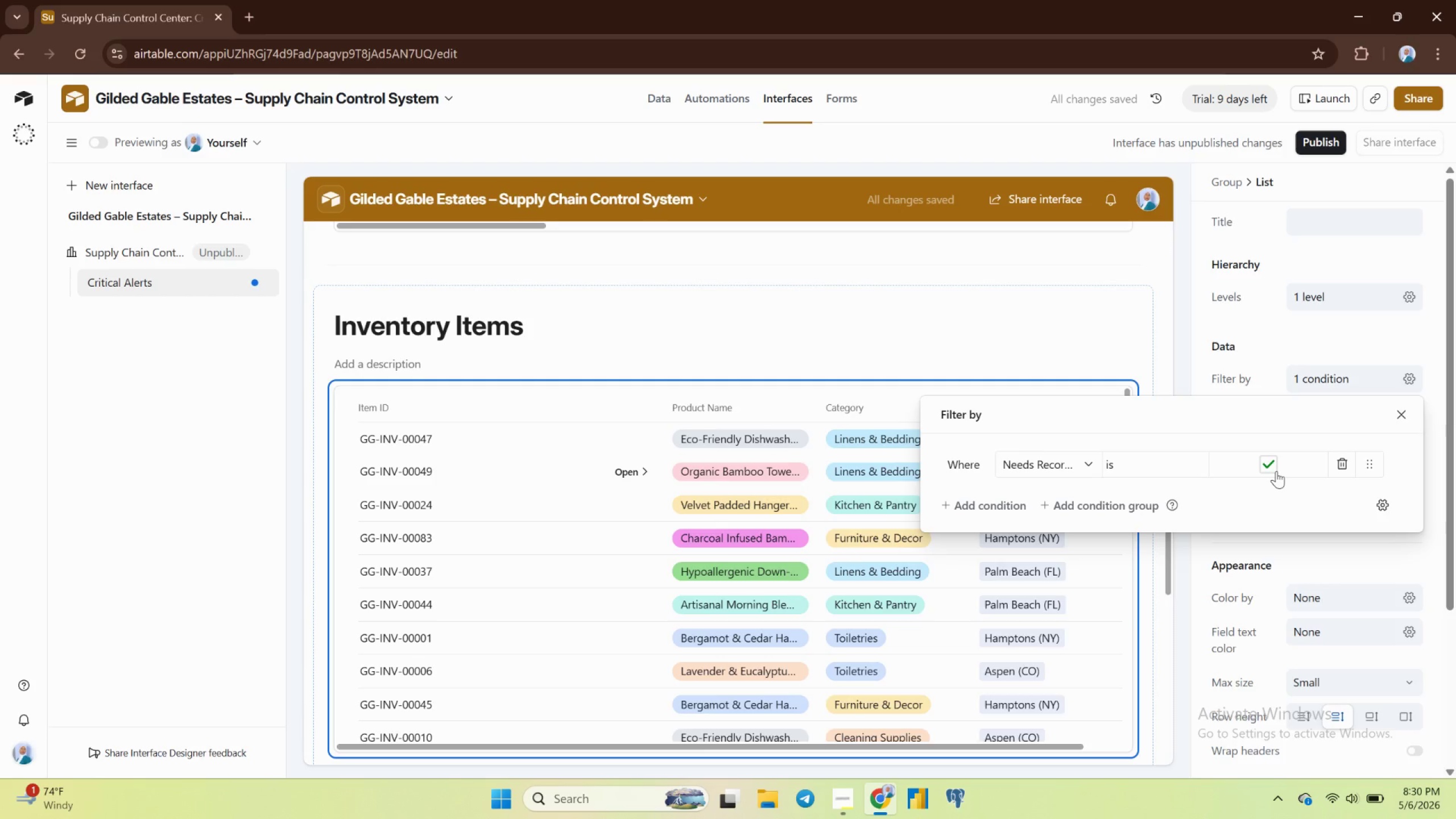 
left_click([1400, 405])
 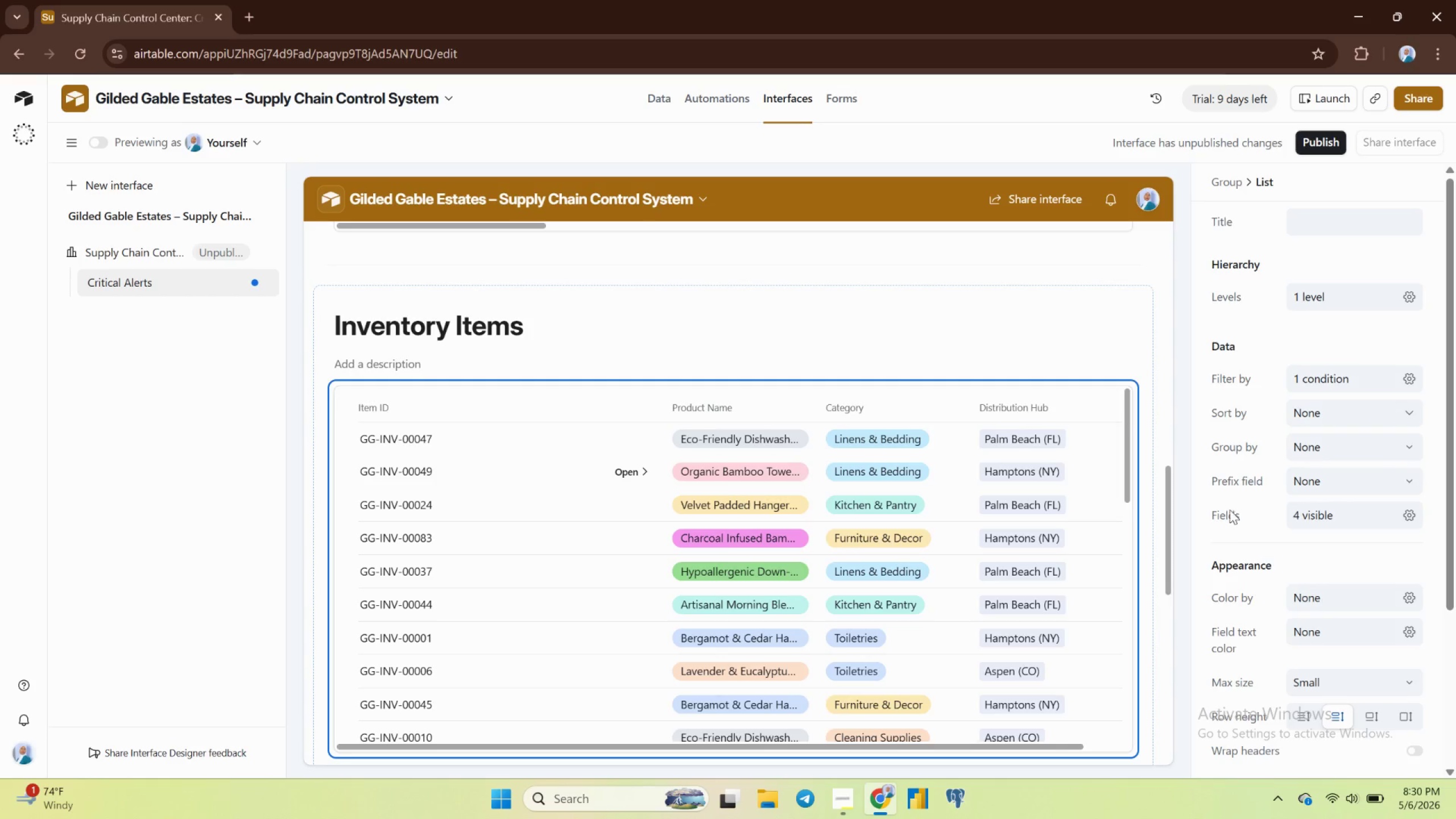 
wait(6.91)
 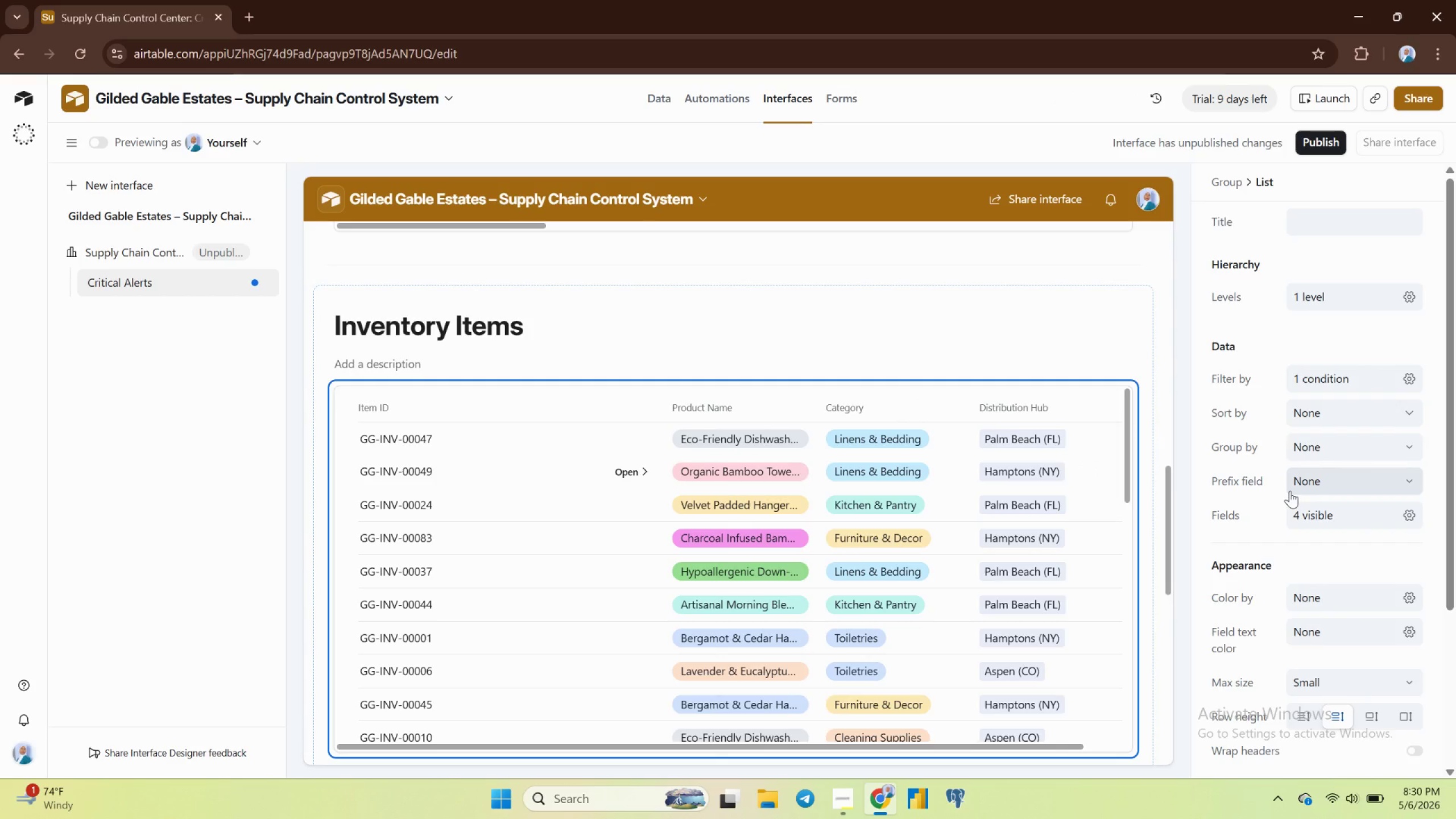 
left_click([1339, 515])
 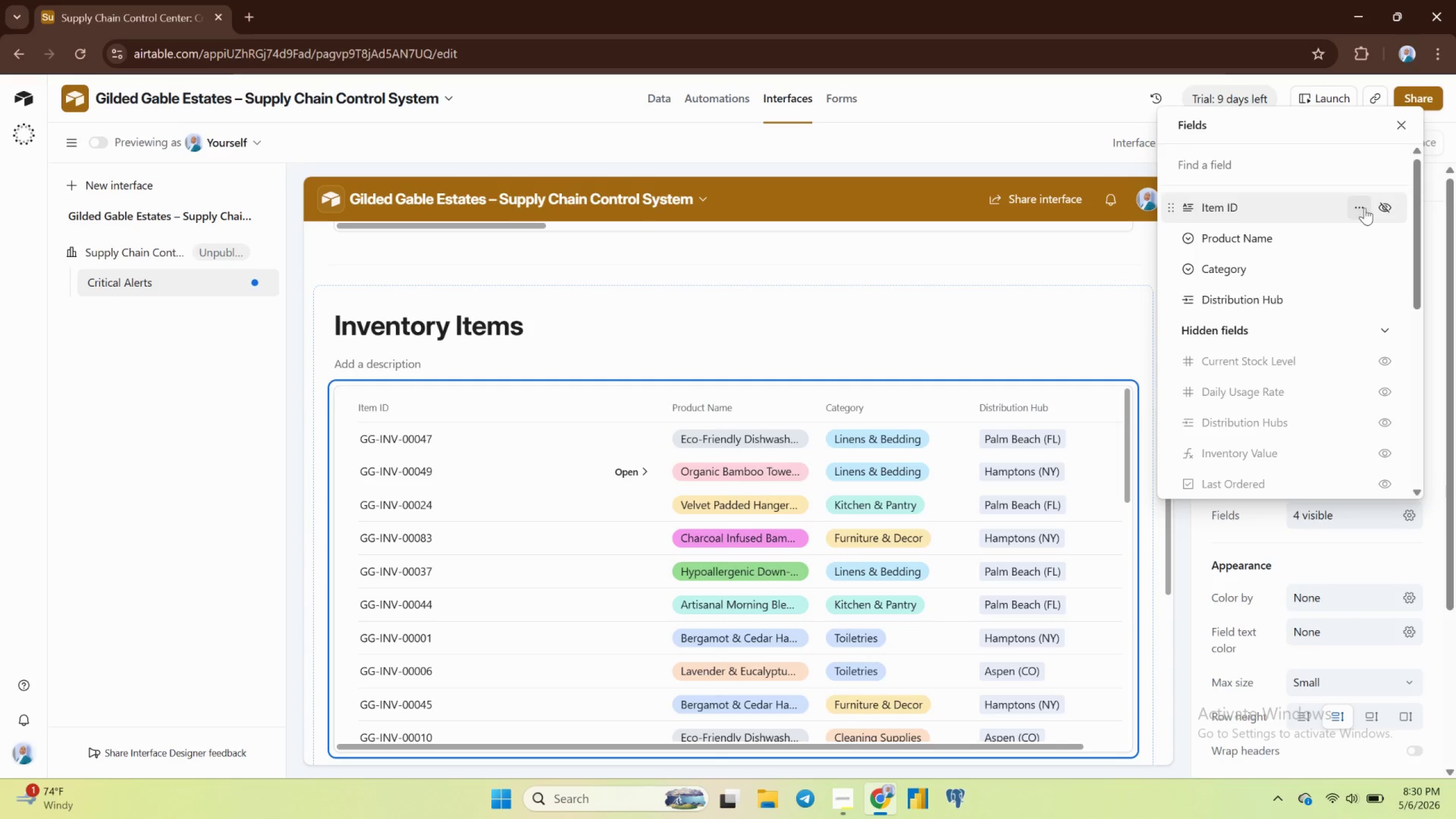 
left_click([1385, 209])
 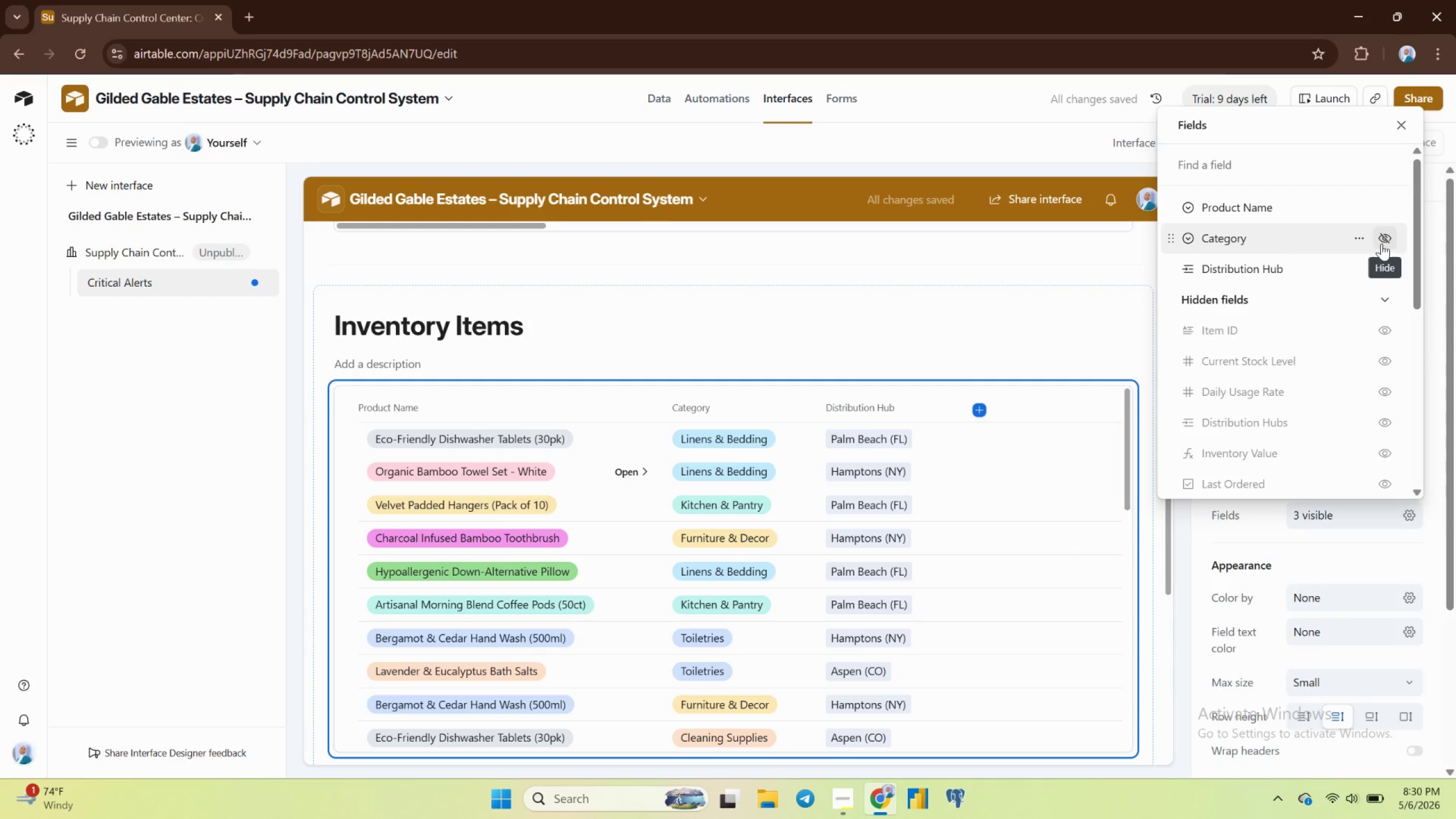 
wait(7.59)
 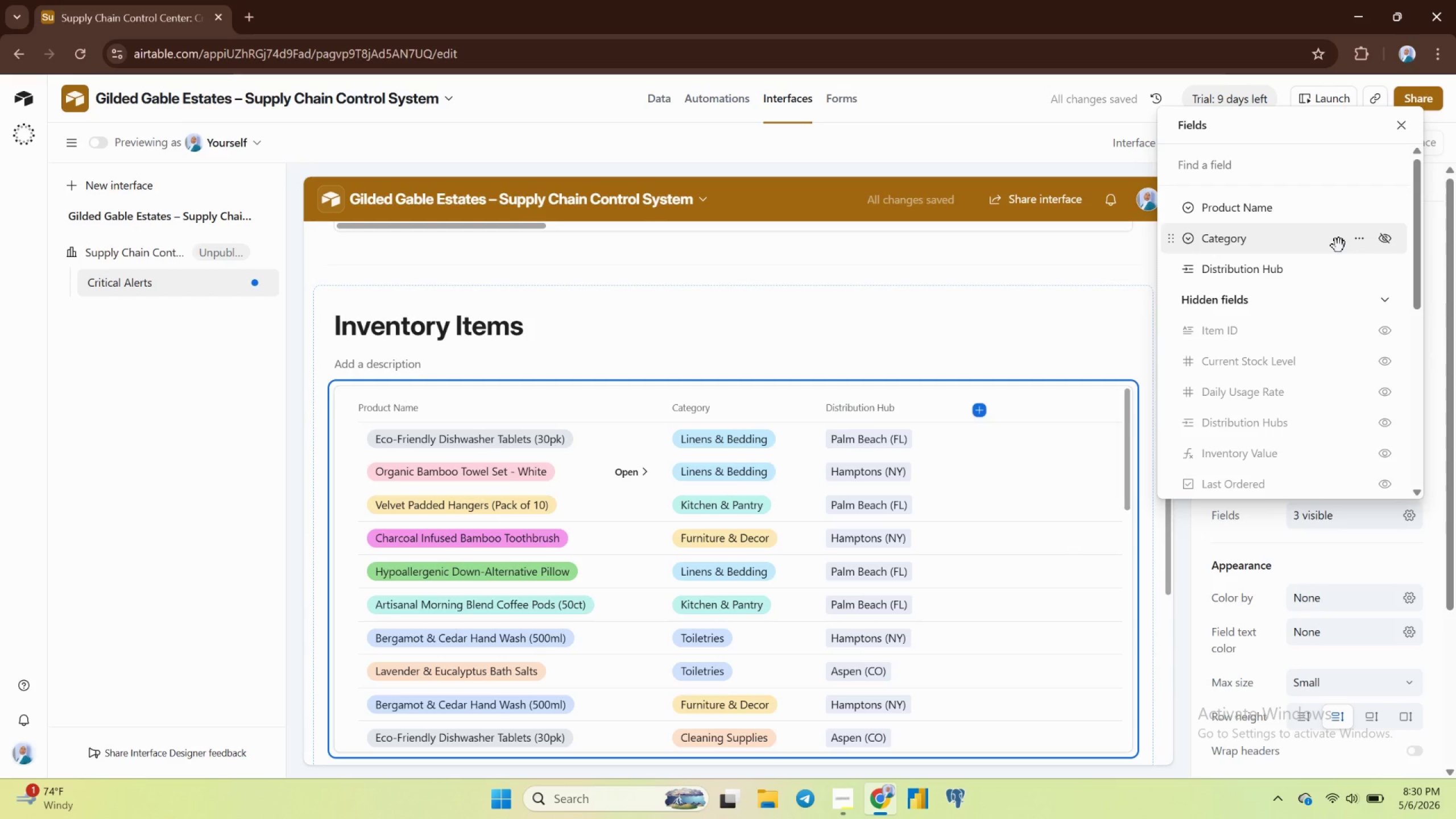 
left_click([1383, 233])
 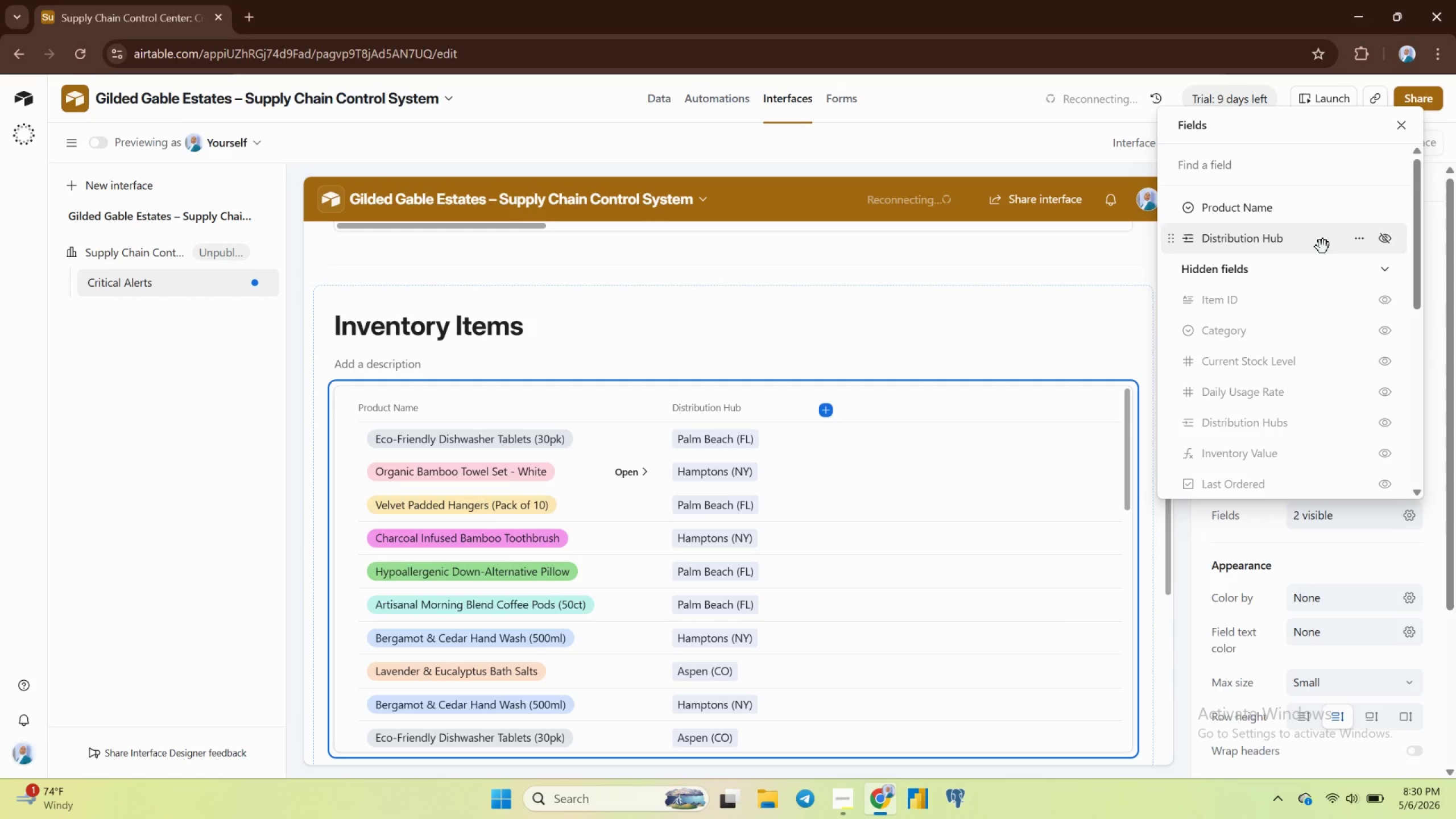 
wait(11.76)
 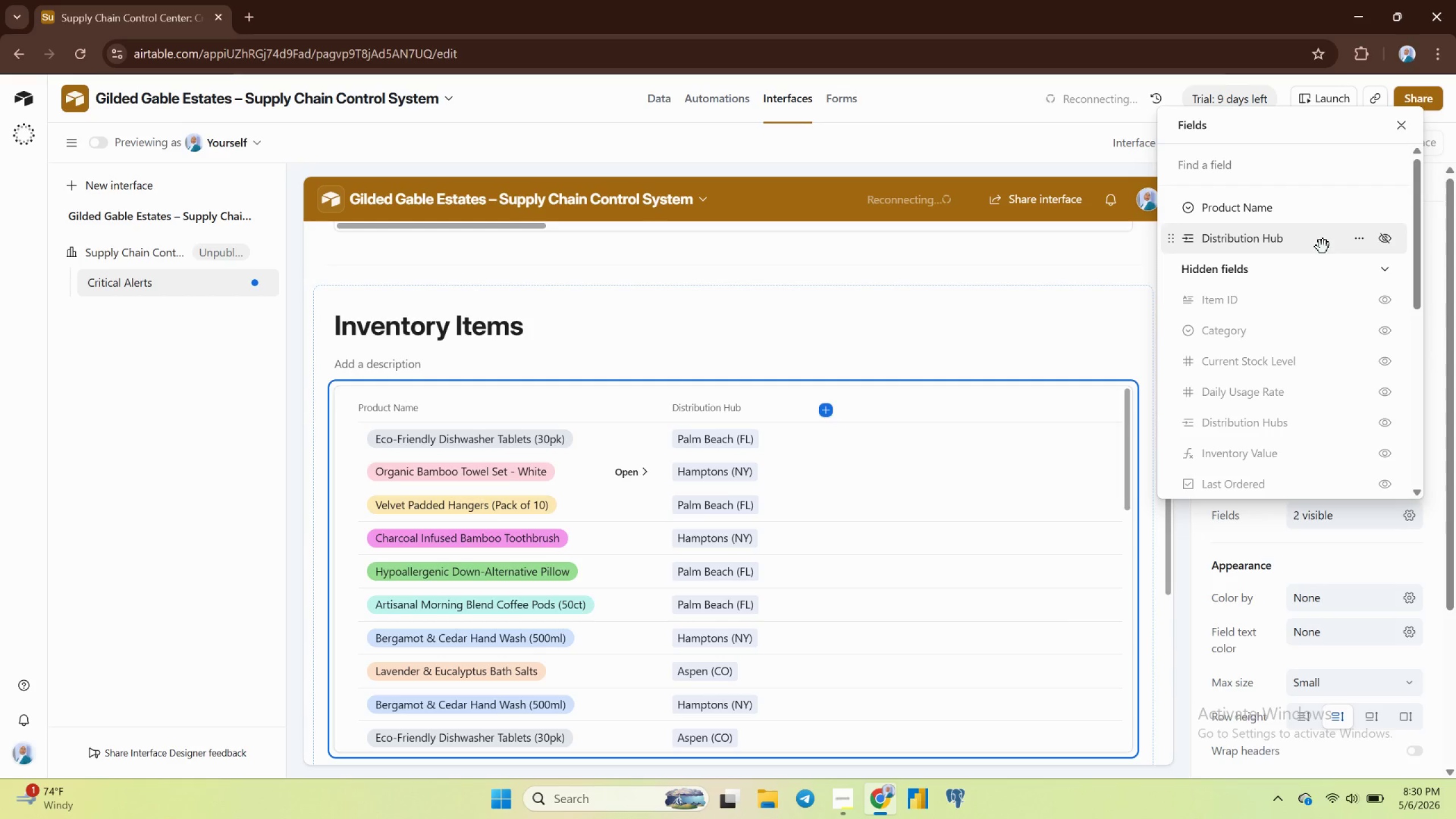 
left_click([1388, 358])
 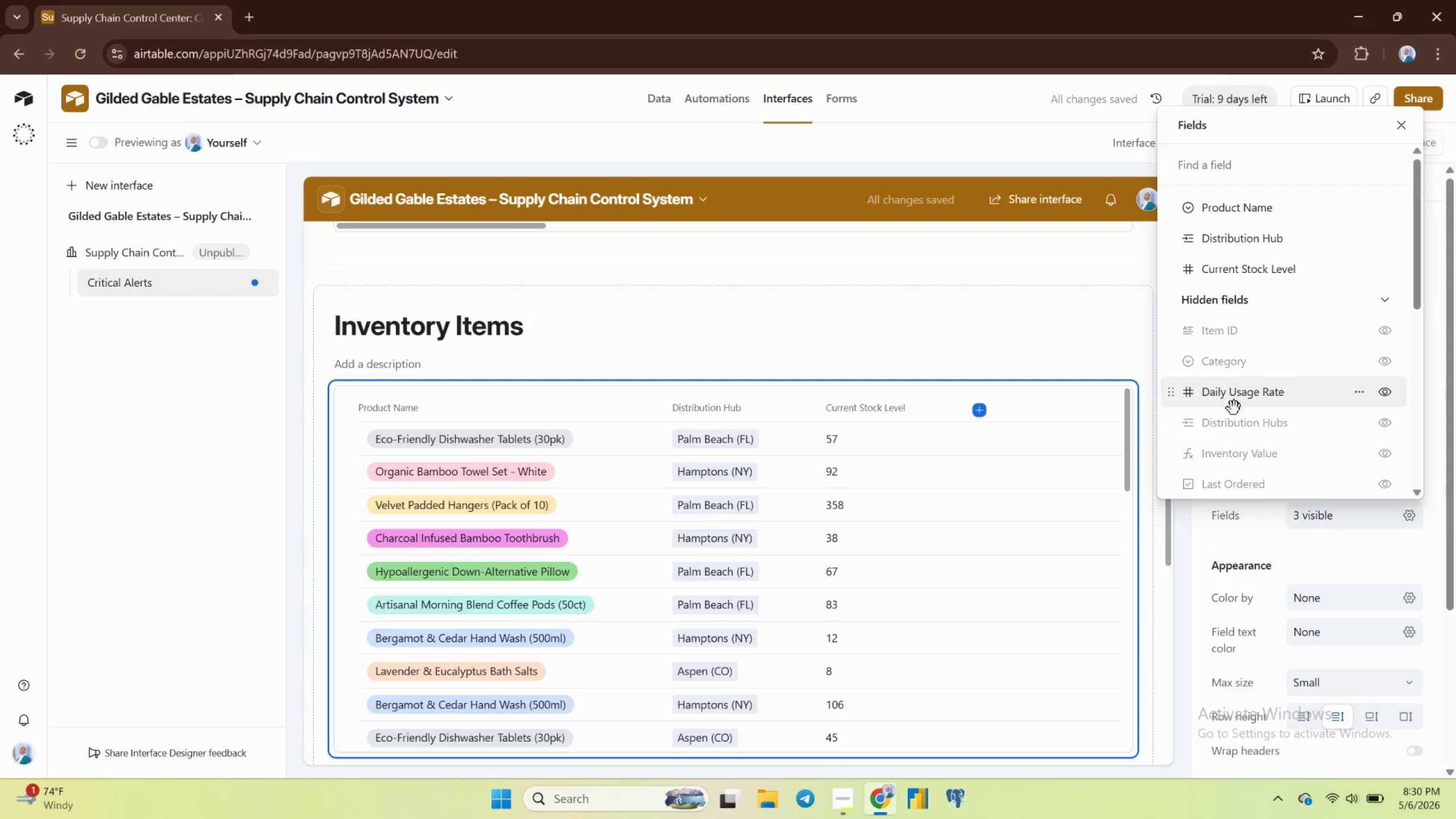 
wait(10.16)
 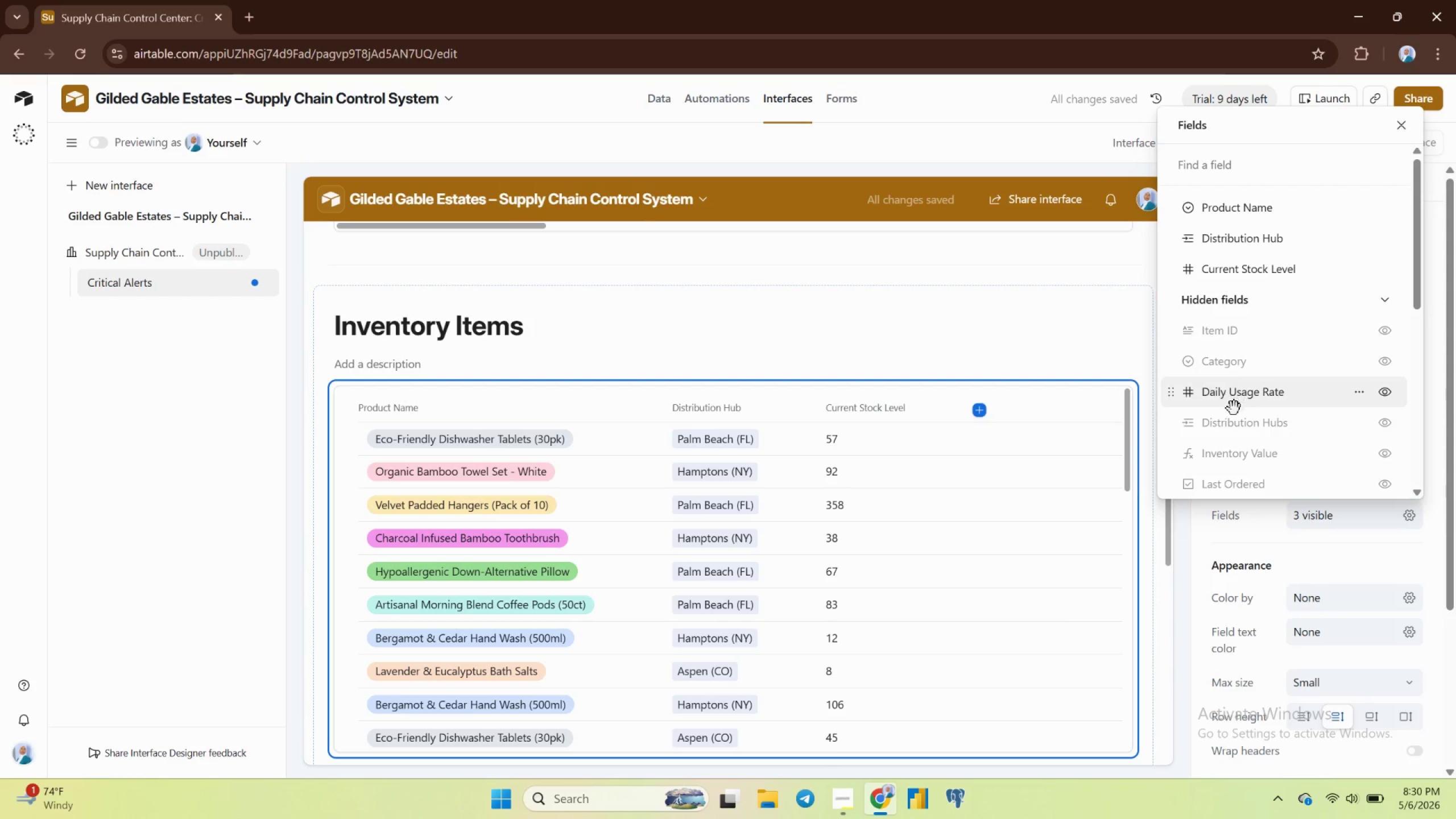 
left_click([1392, 424])
 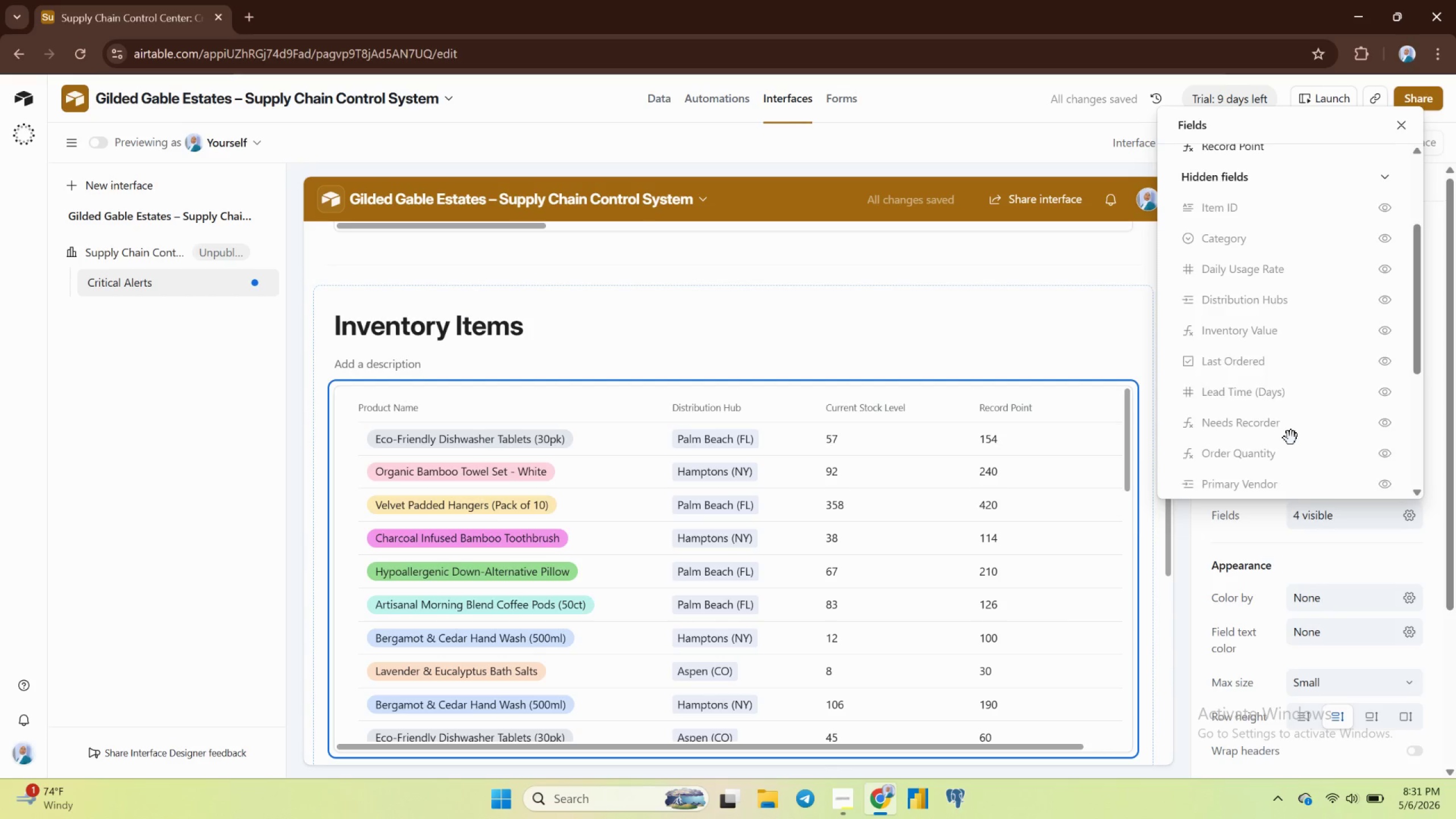 
wait(11.08)
 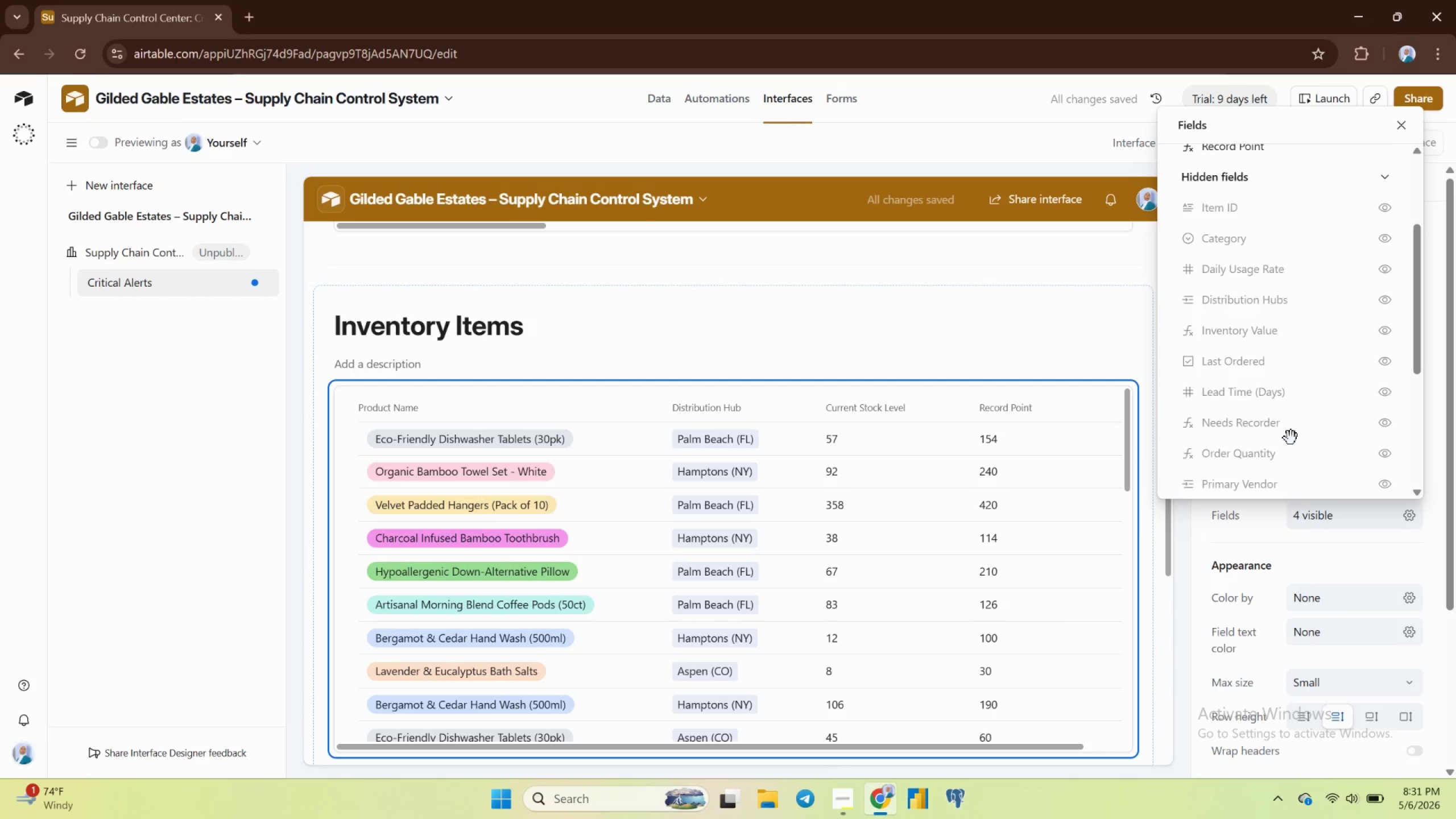 
left_click([1384, 385])
 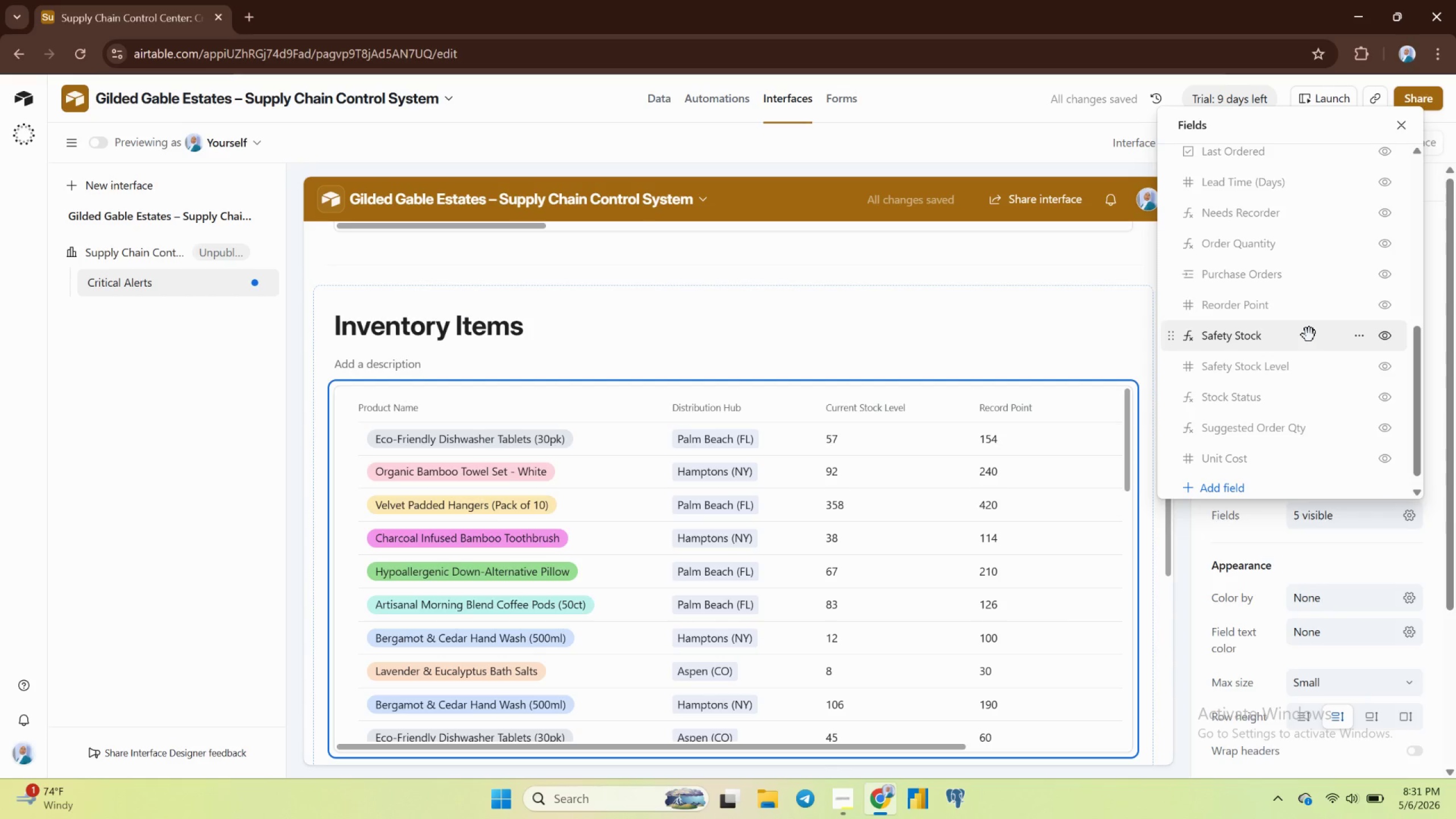 
wait(7.46)
 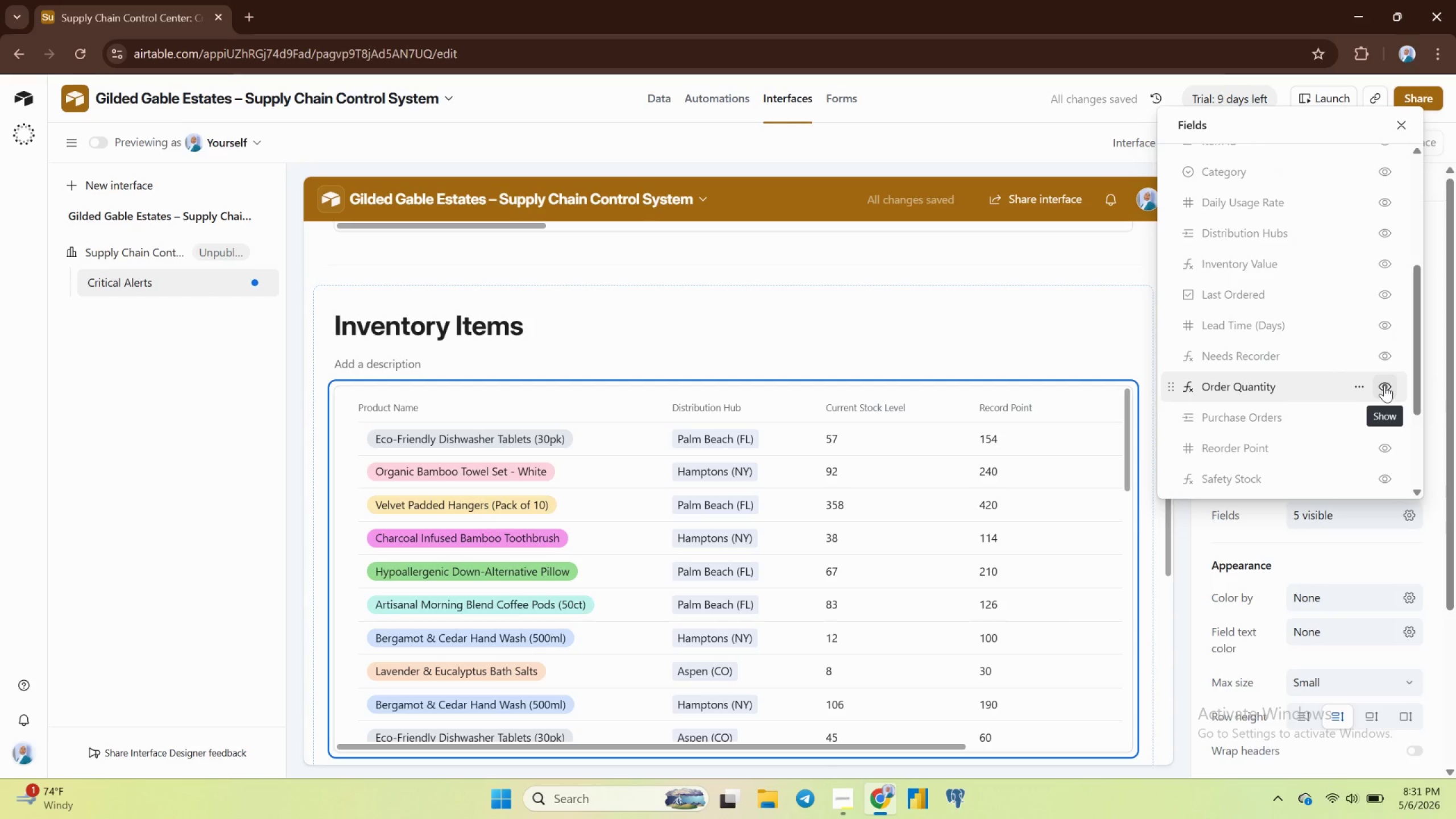 
left_click([1381, 416])
 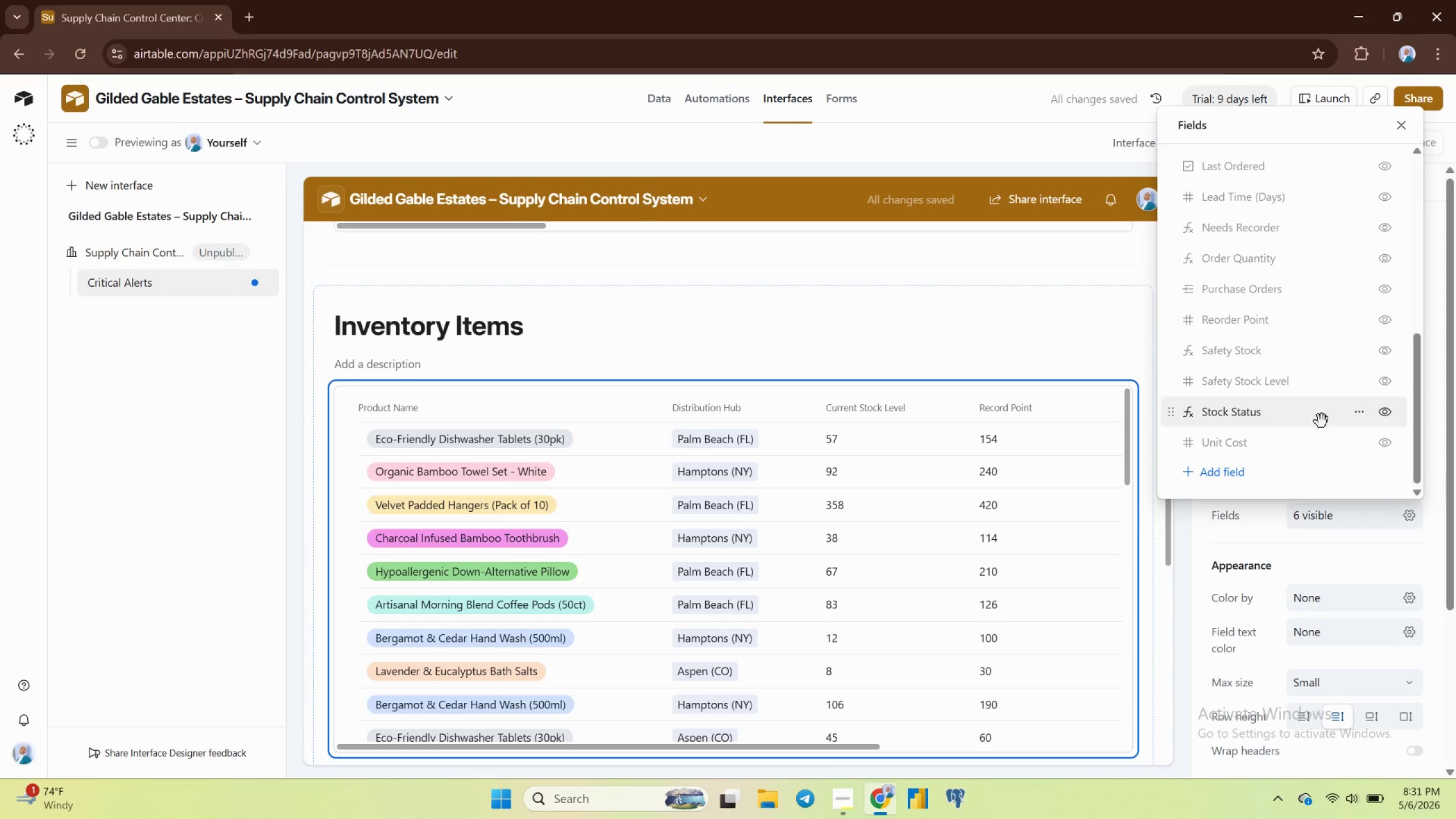 
wait(7.7)
 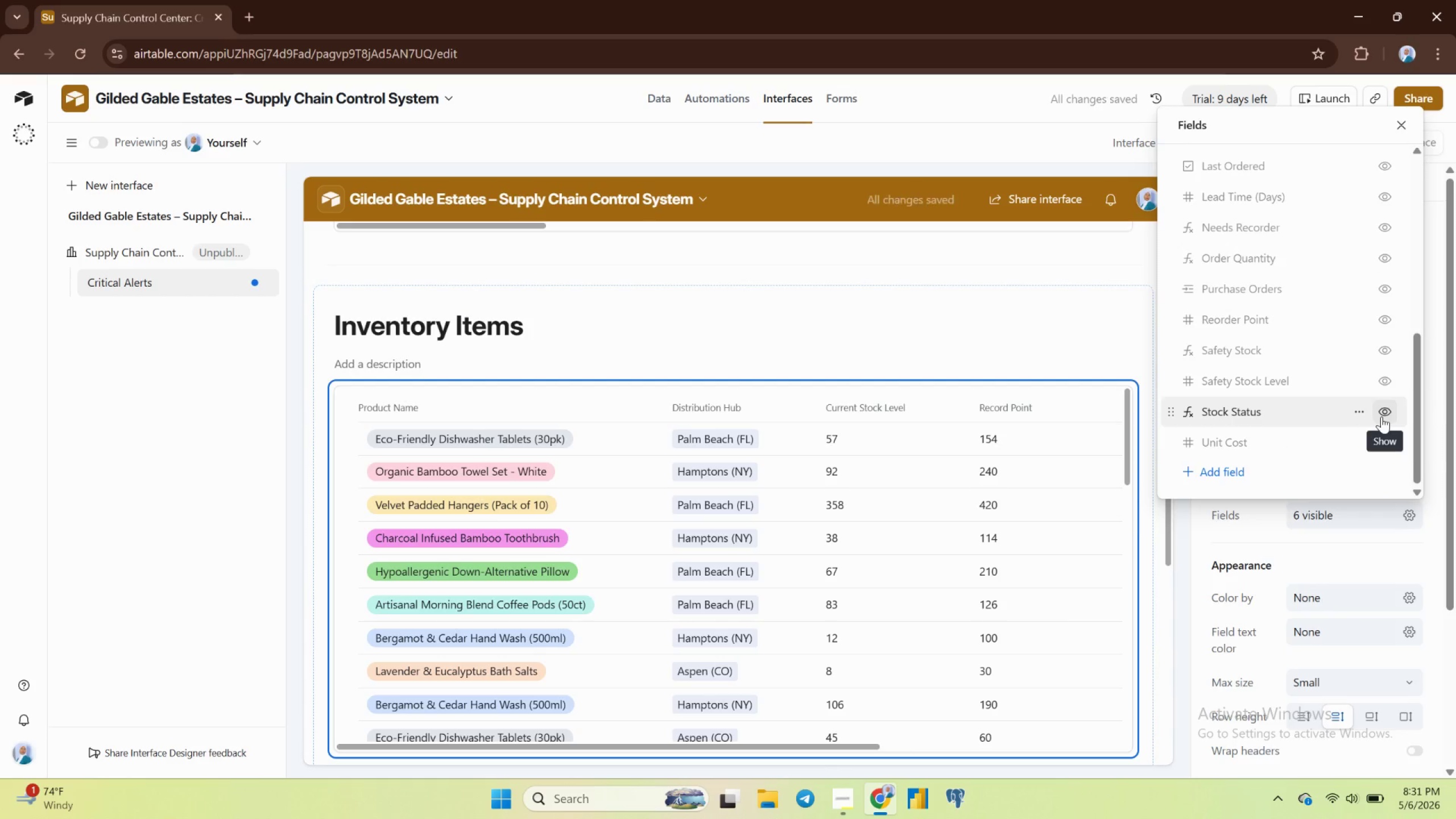 
left_click([1382, 413])
 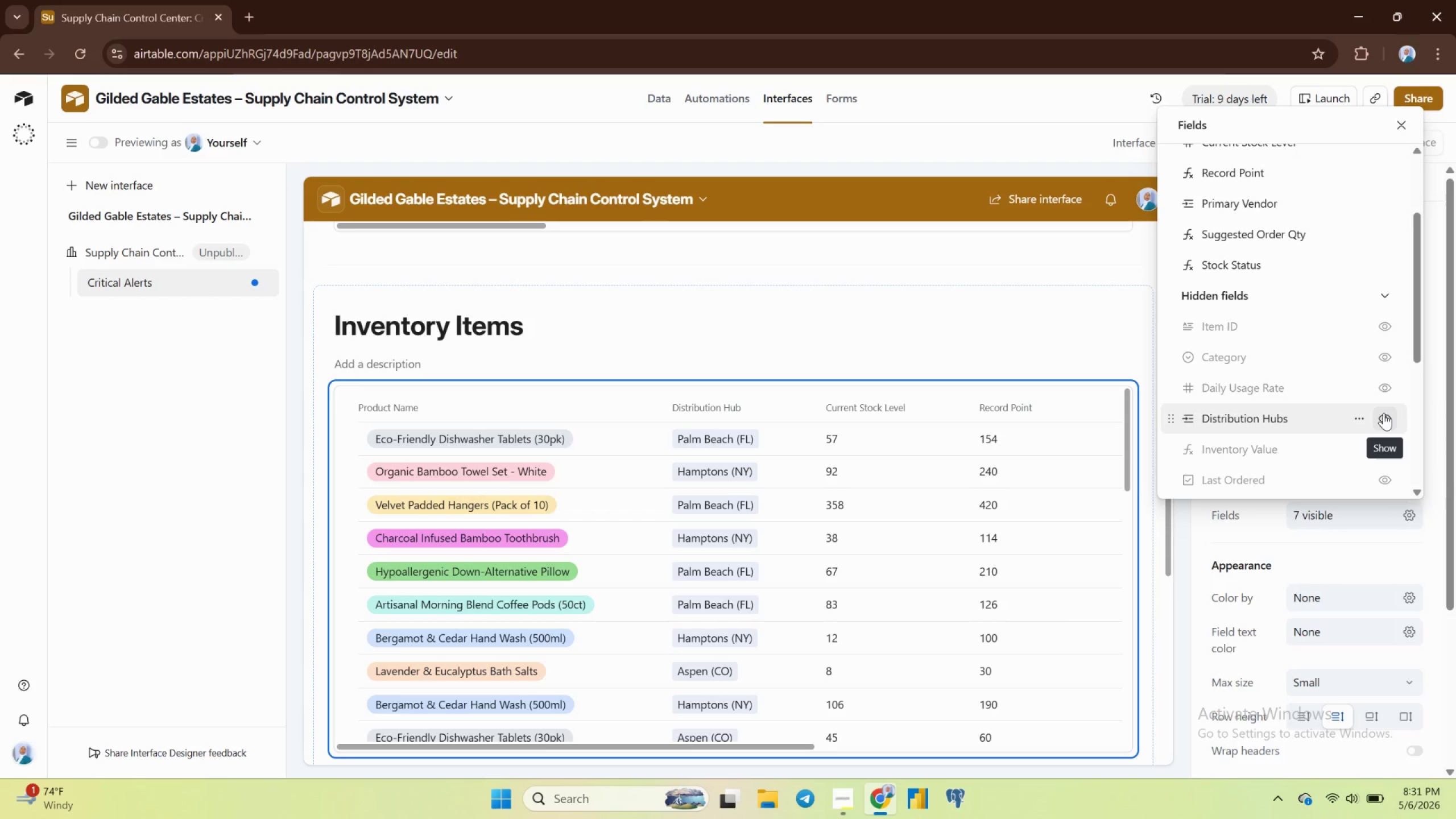 
wait(29.21)
 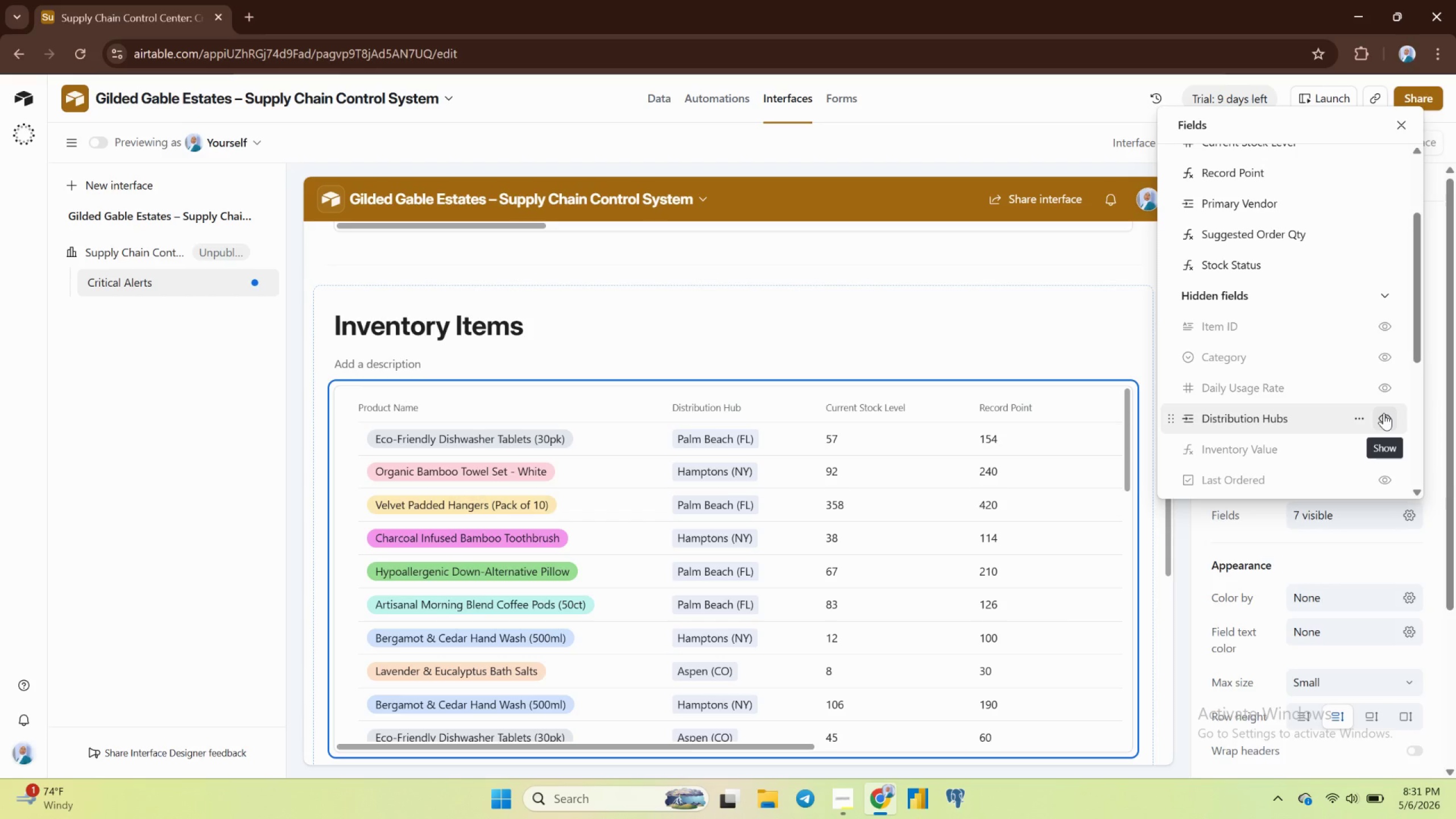 
left_click([1279, 534])
 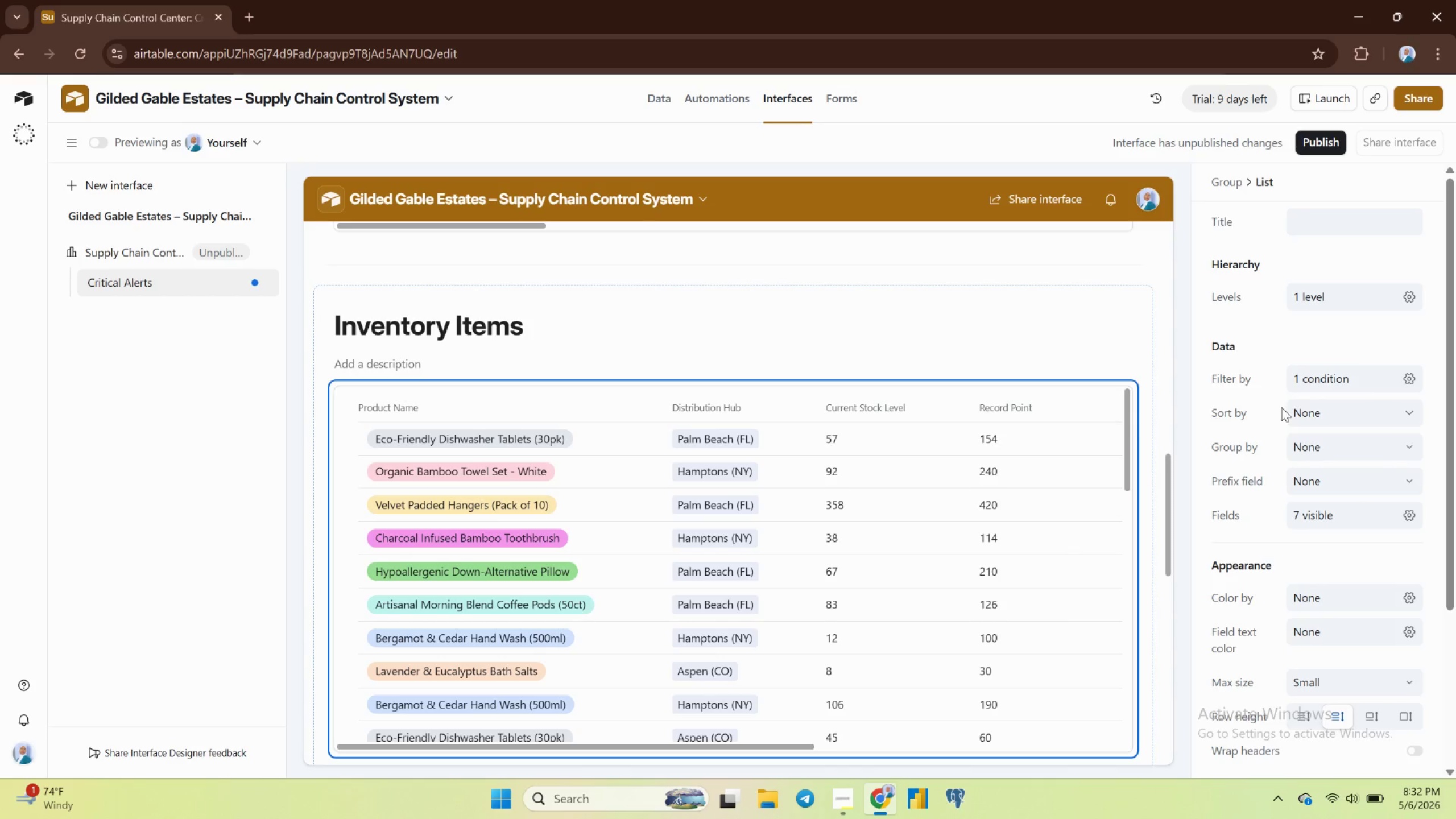 
left_click([1325, 419])
 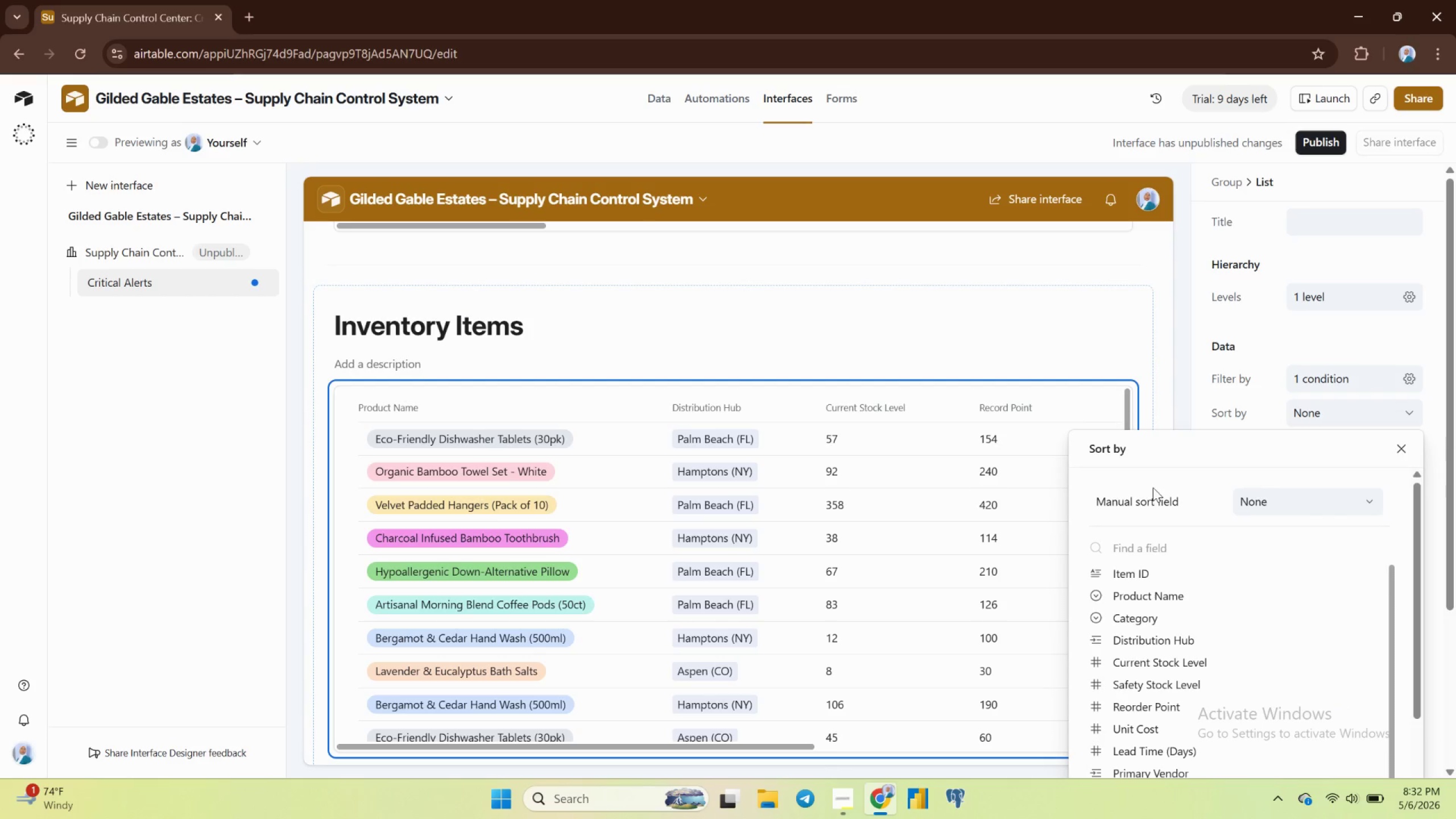 
mouse_move([1160, 630])
 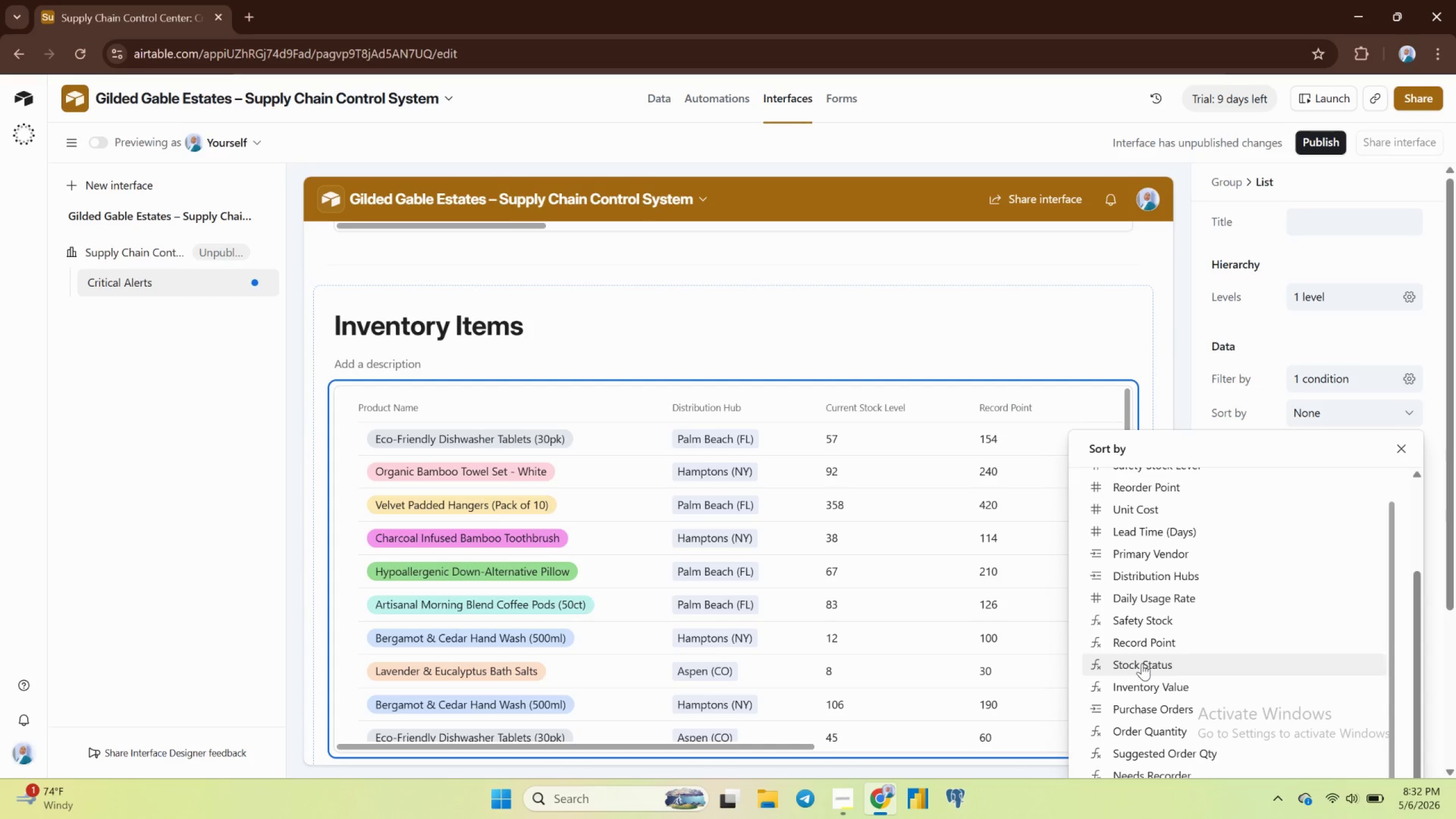 
wait(5.13)
 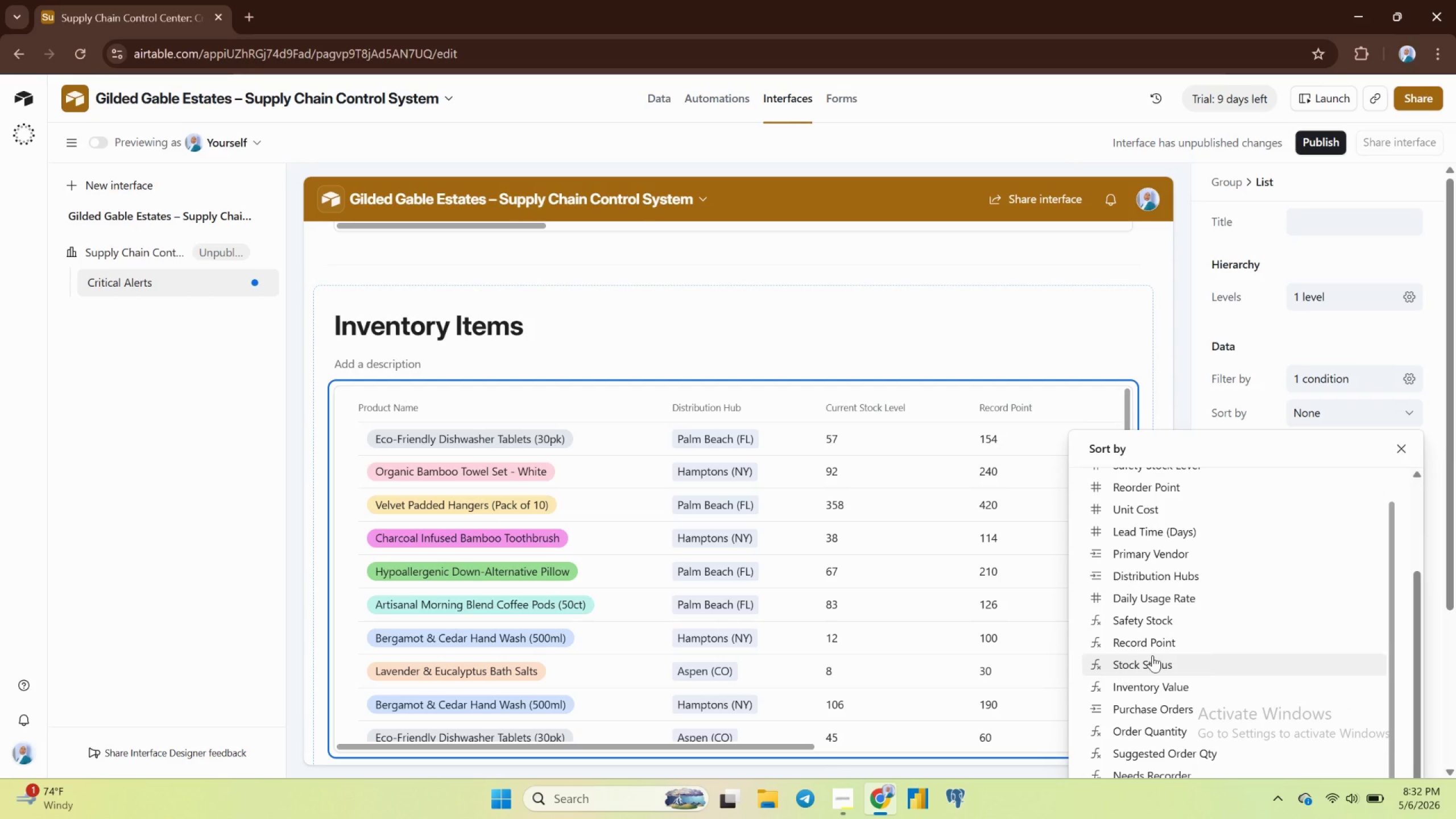 
left_click([1142, 663])
 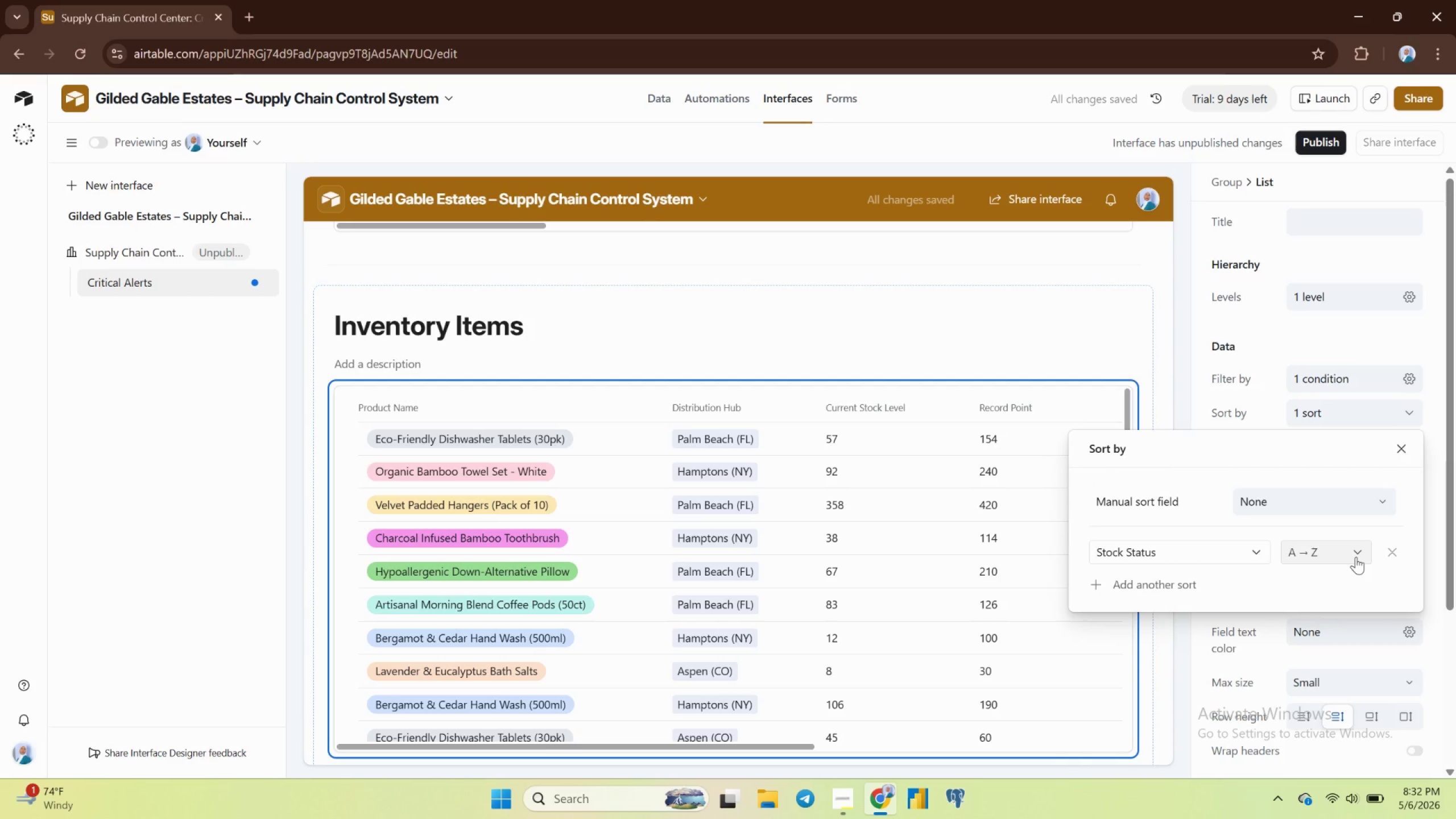 
wait(10.08)
 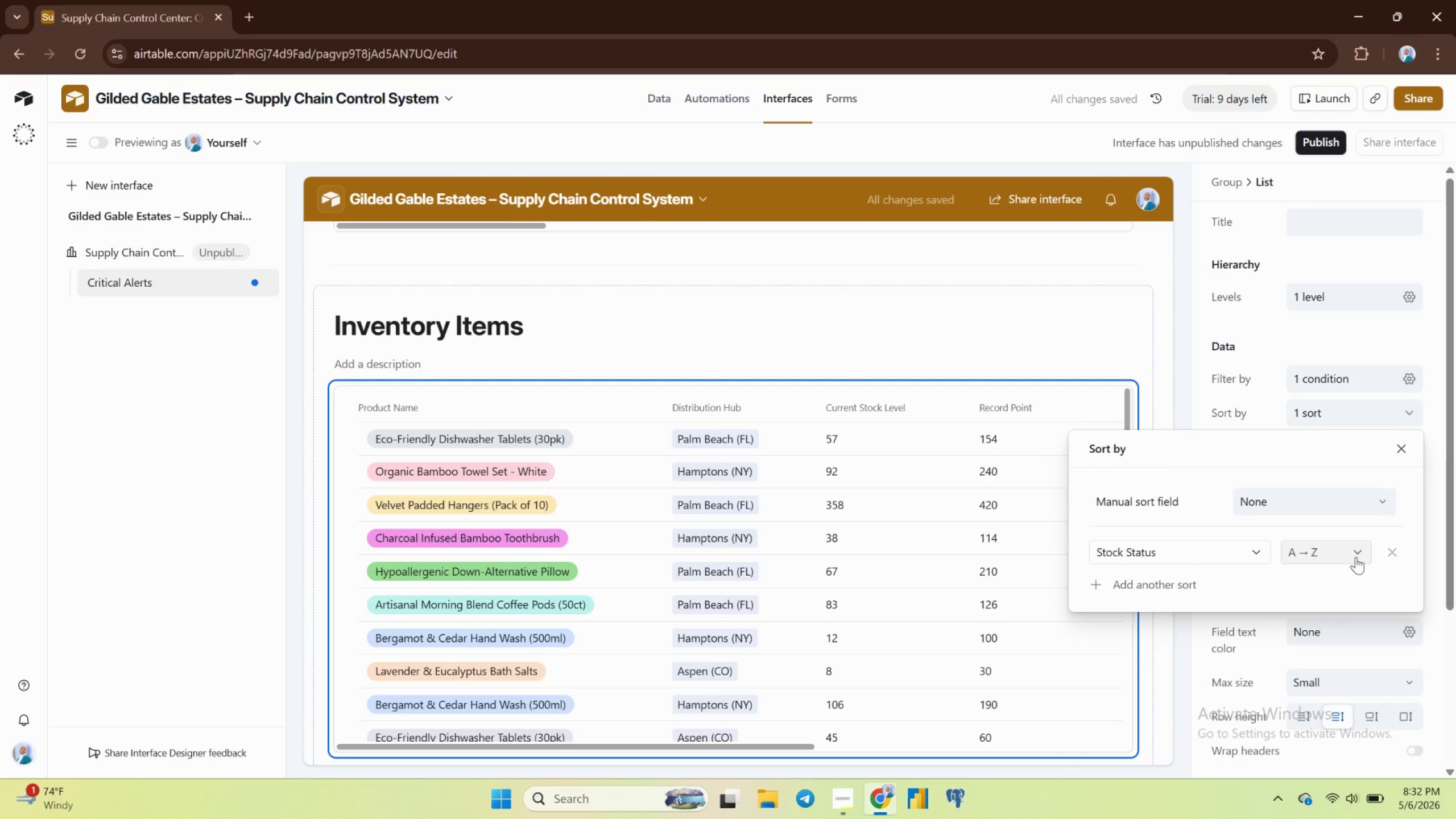 
left_click([1396, 446])
 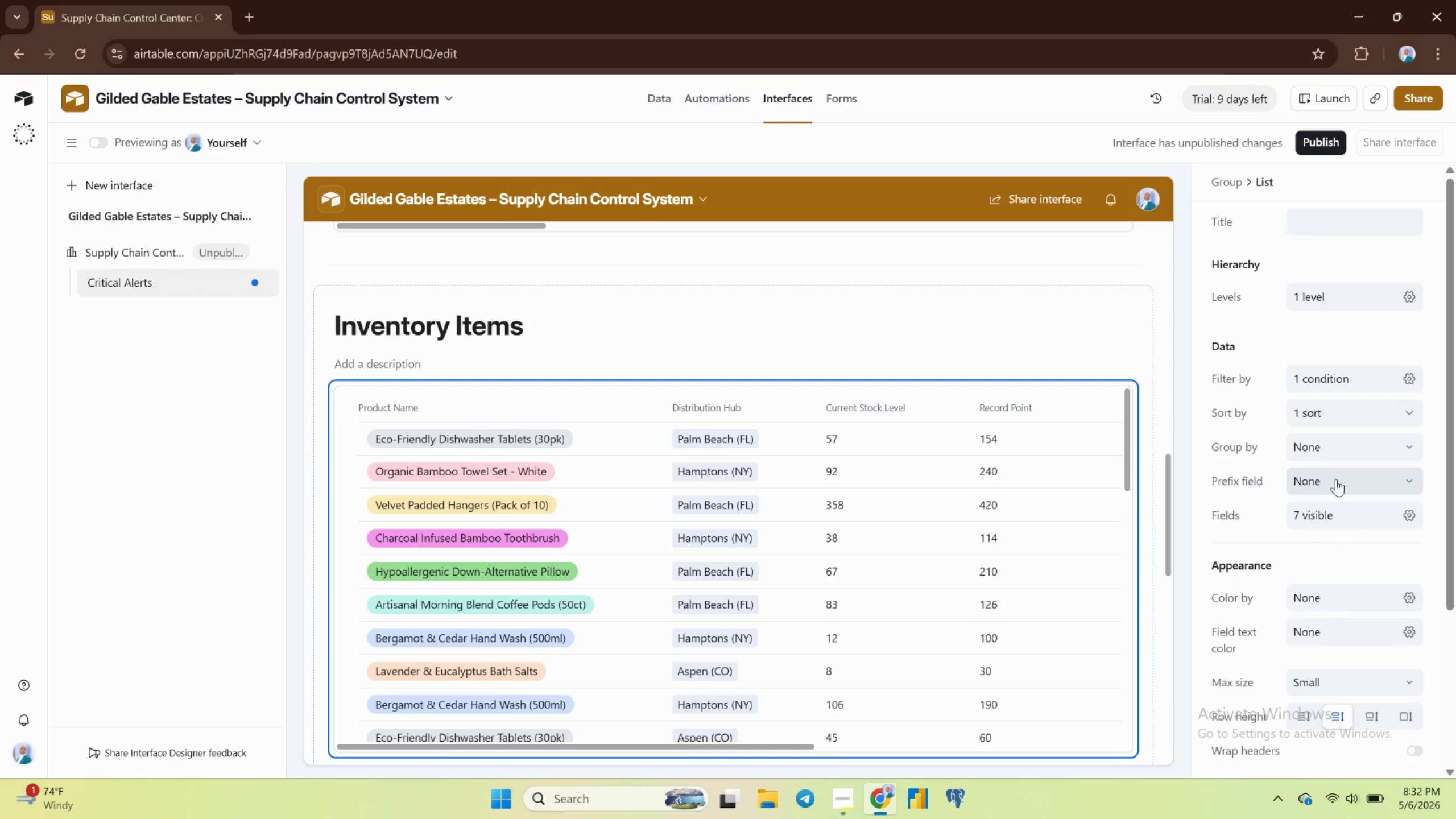 
left_click([1331, 521])
 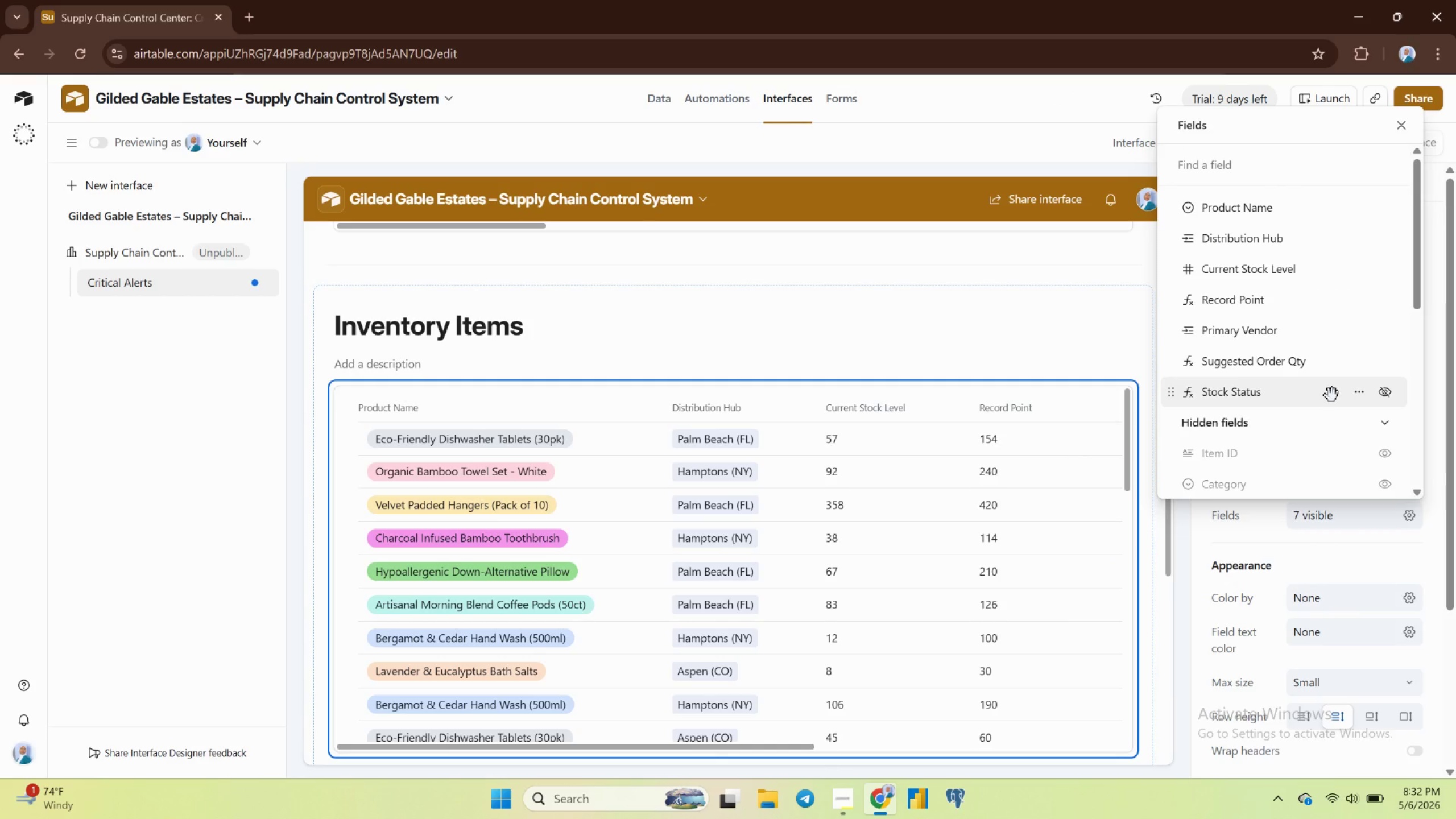 
wait(8.58)
 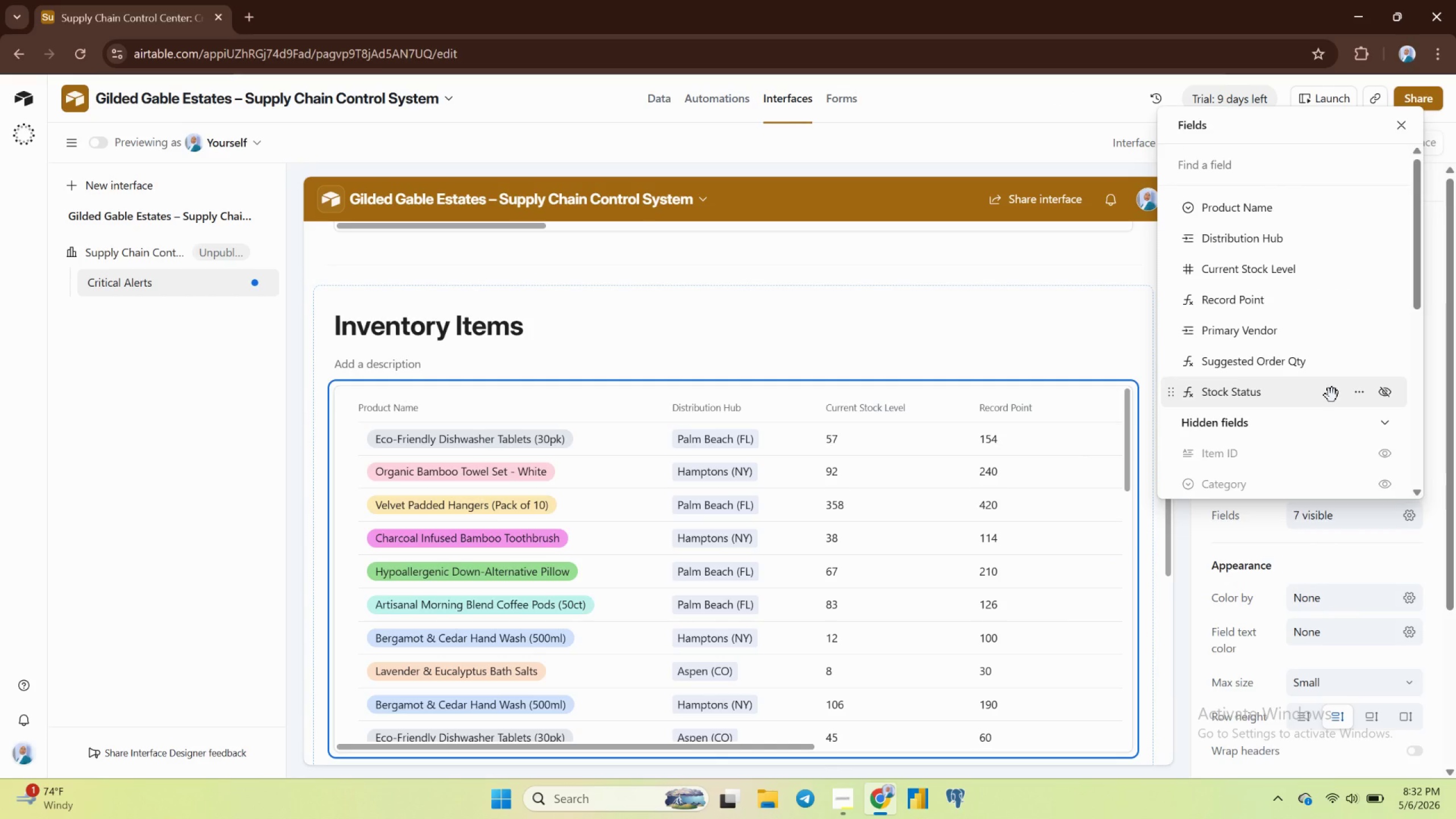 
left_click([1188, 566])
 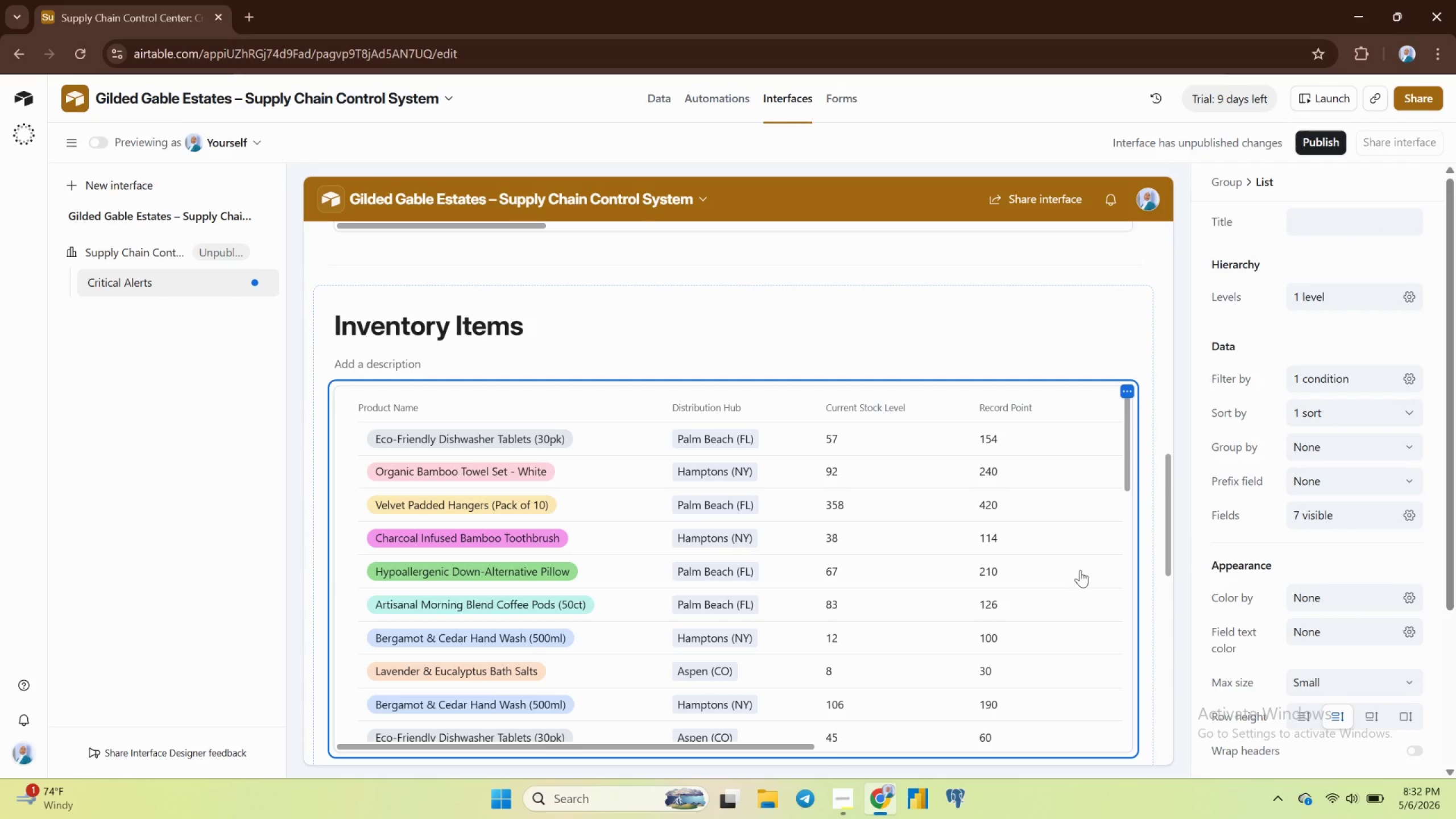 
mouse_move([962, 543])
 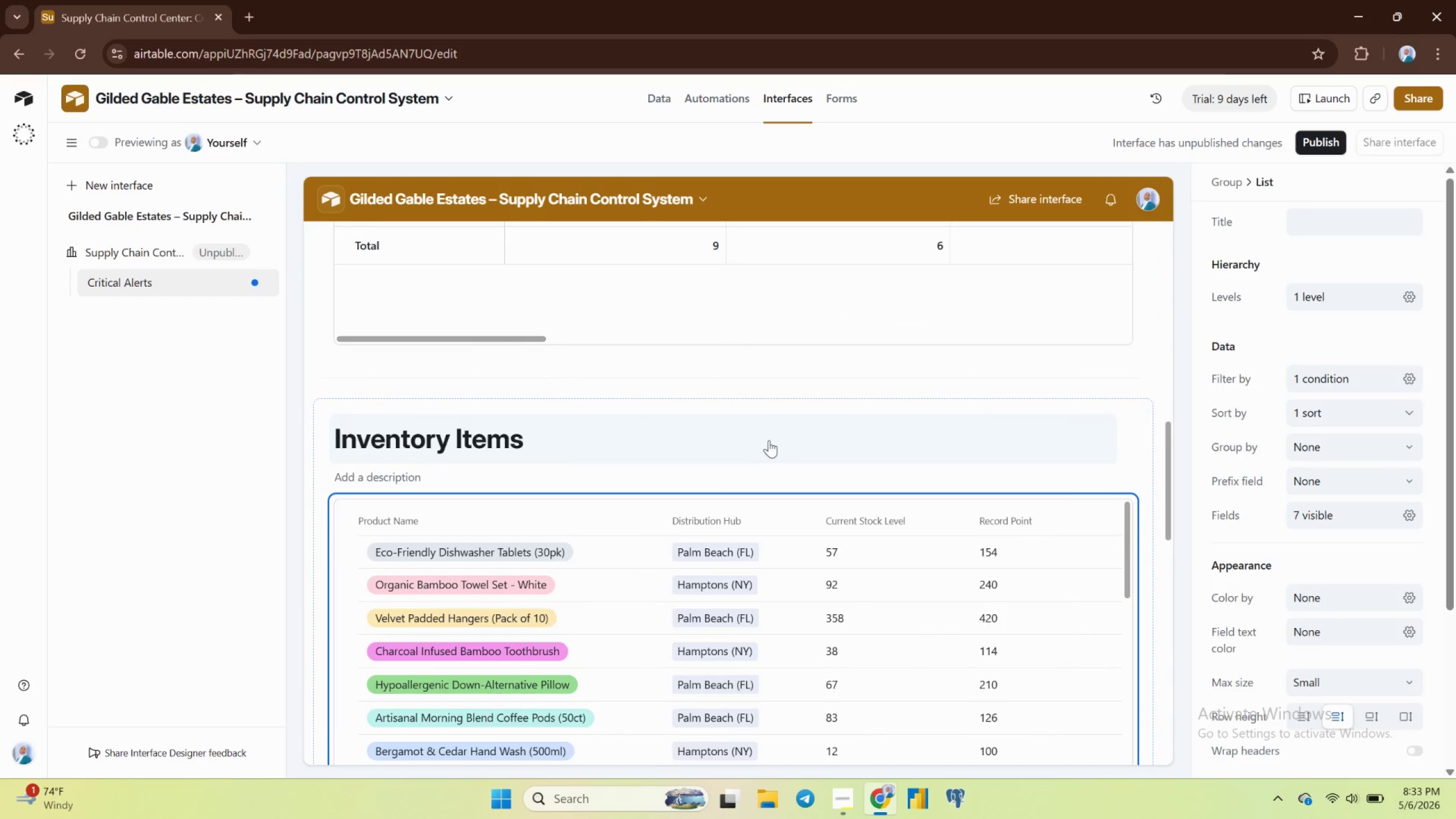 
wait(47.52)
 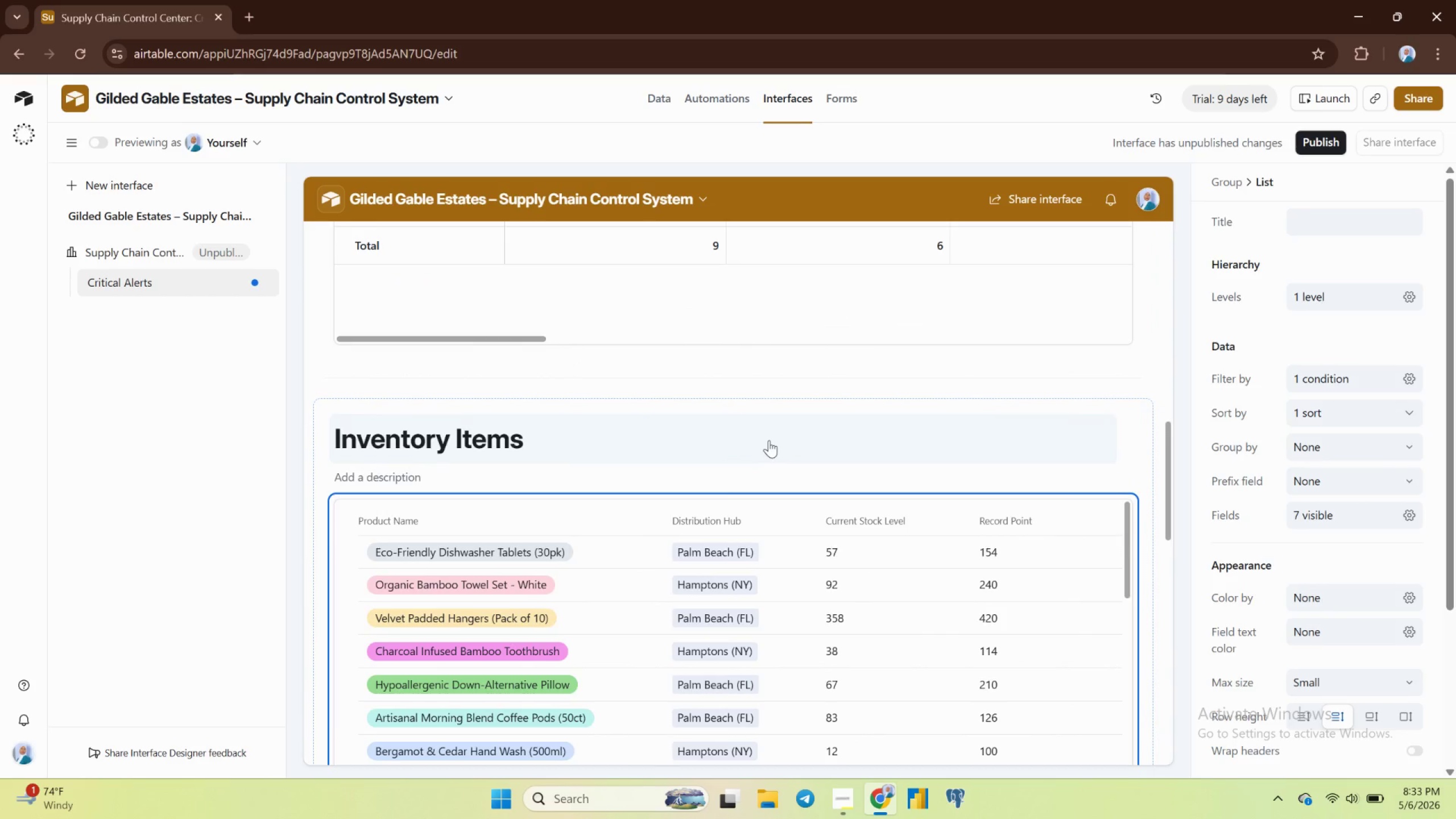 
left_click([437, 557])
 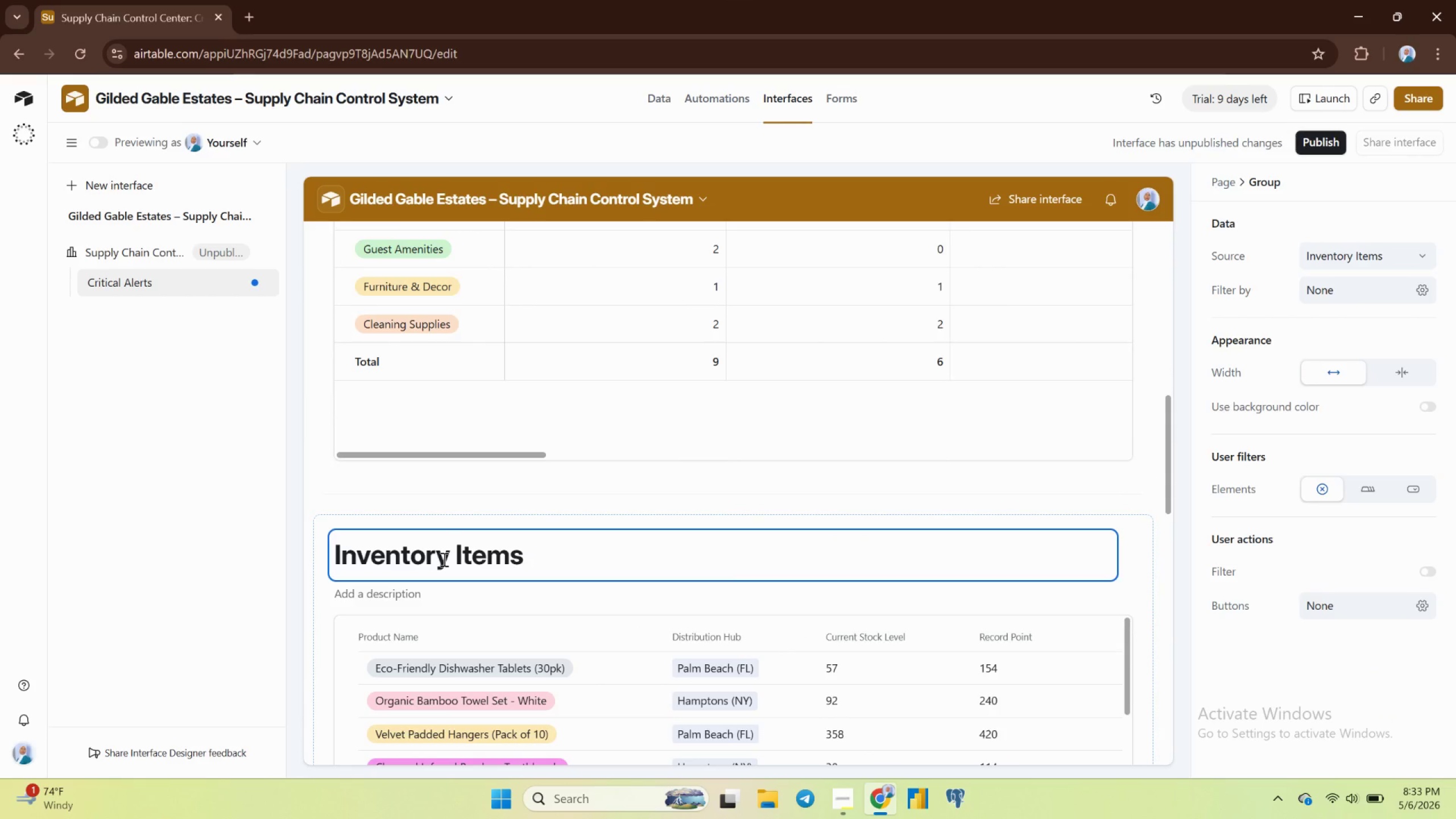 
key(Control+ControlLeft)
 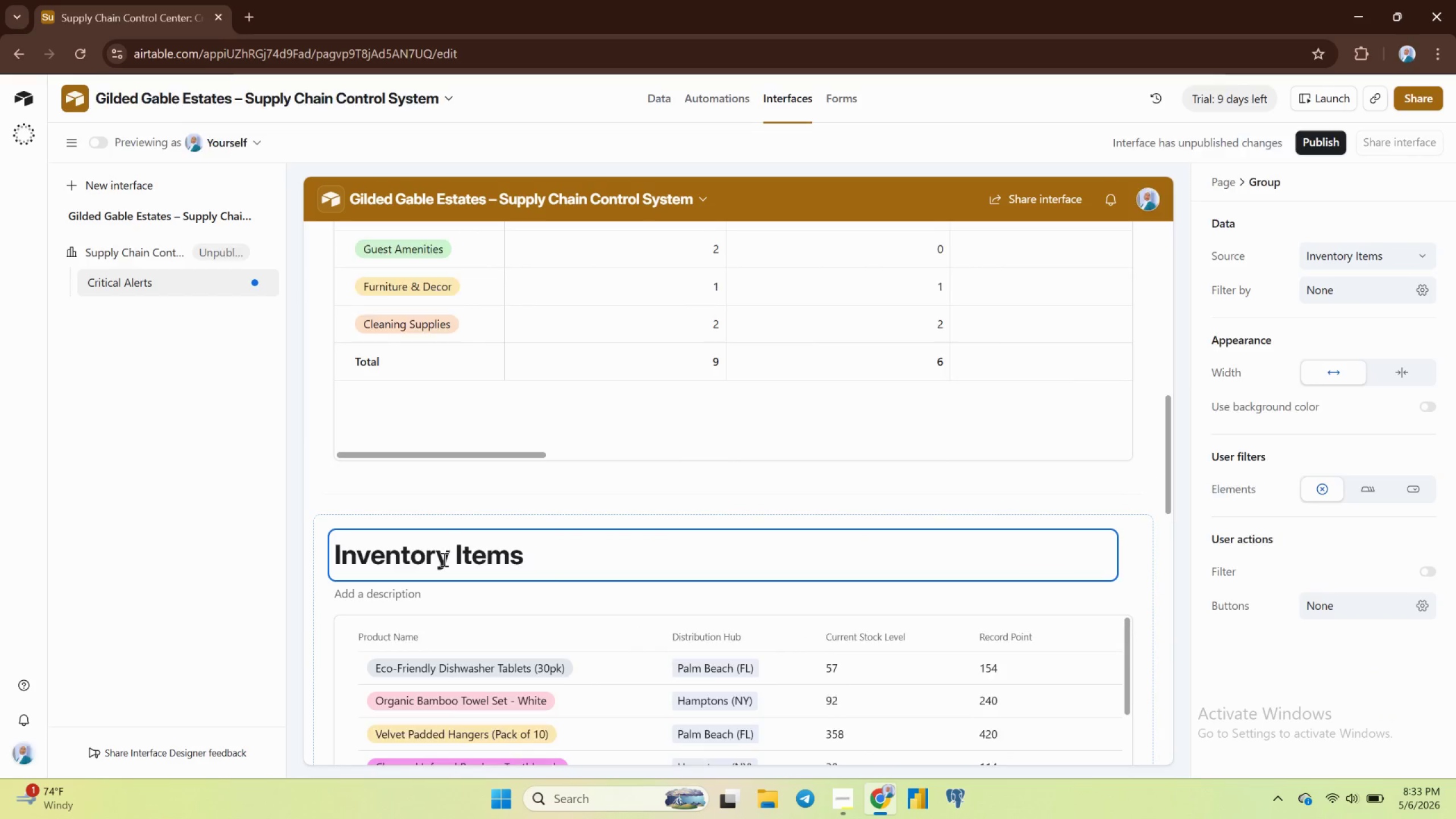 
key(Control+A)
 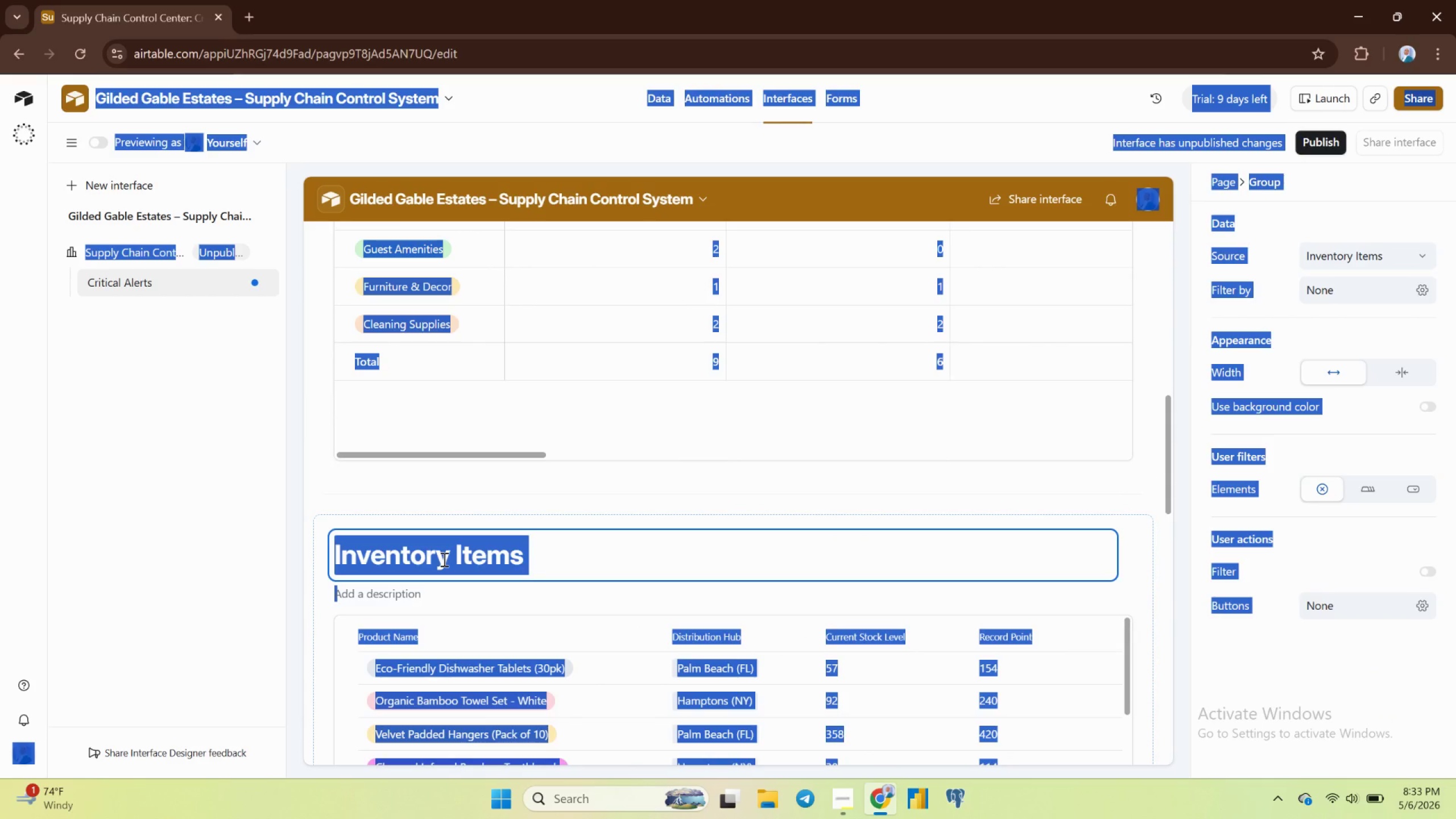 
double_click([443, 559])
 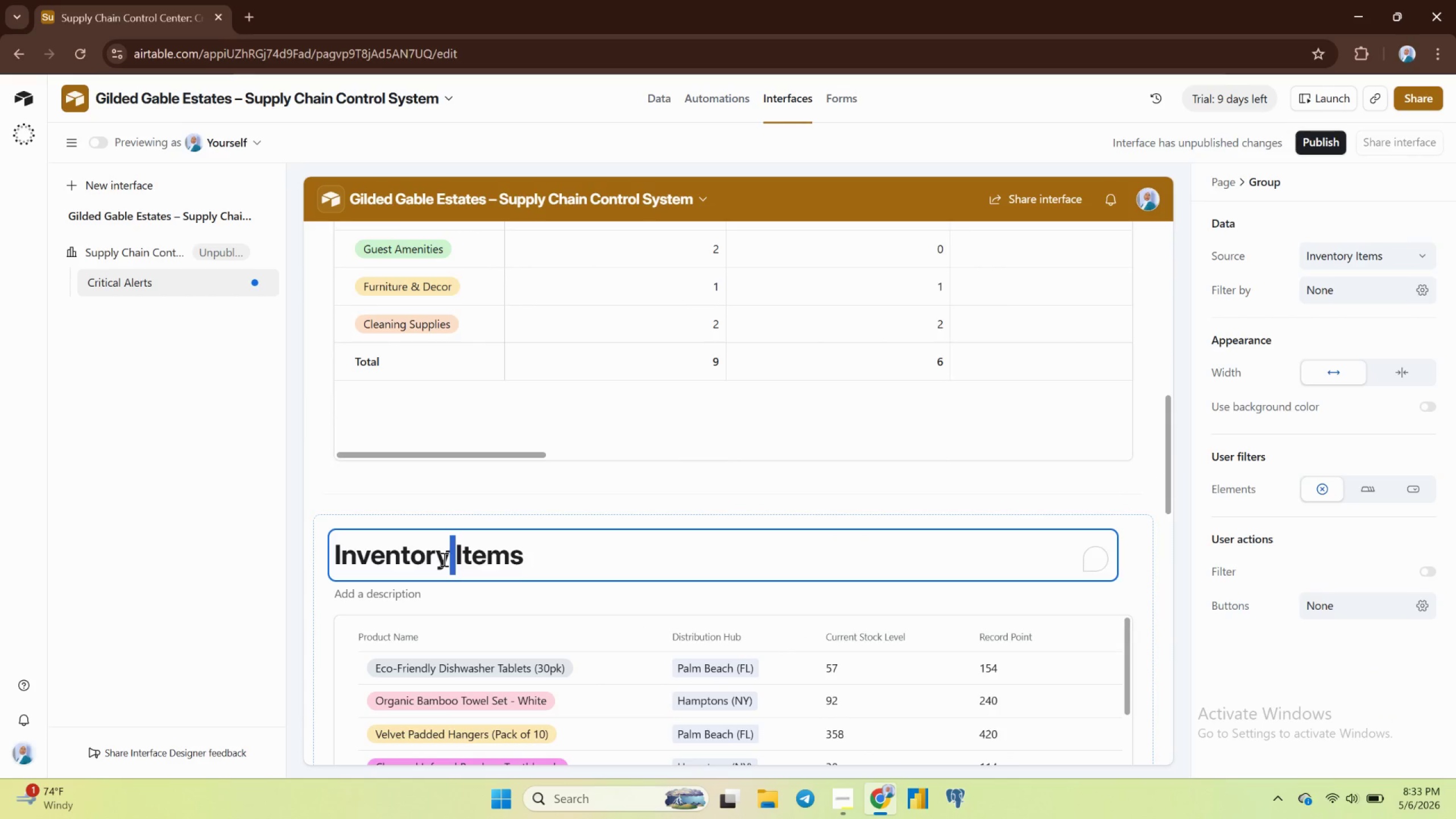 
triple_click([443, 559])
 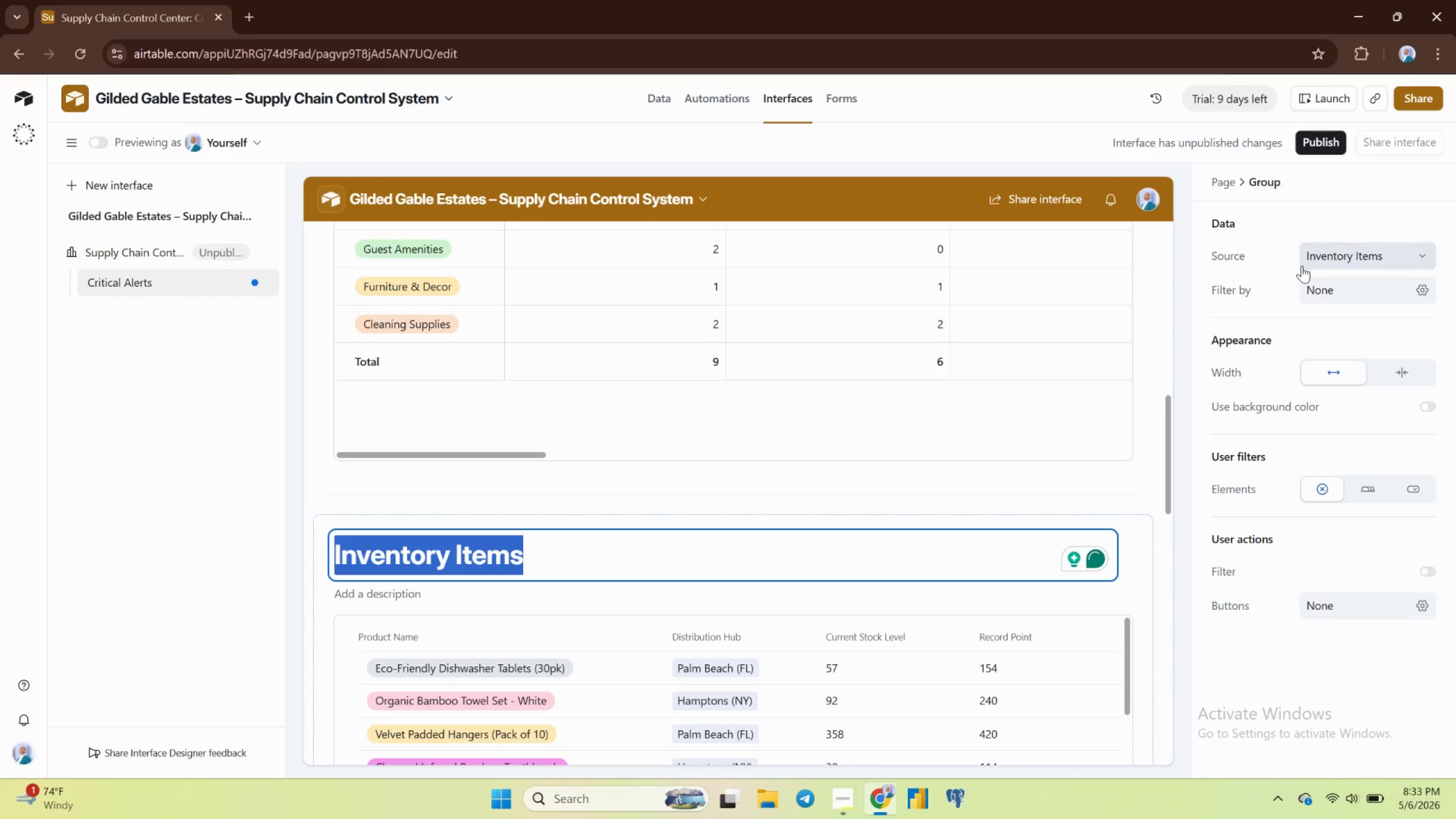 
wait(5.49)
 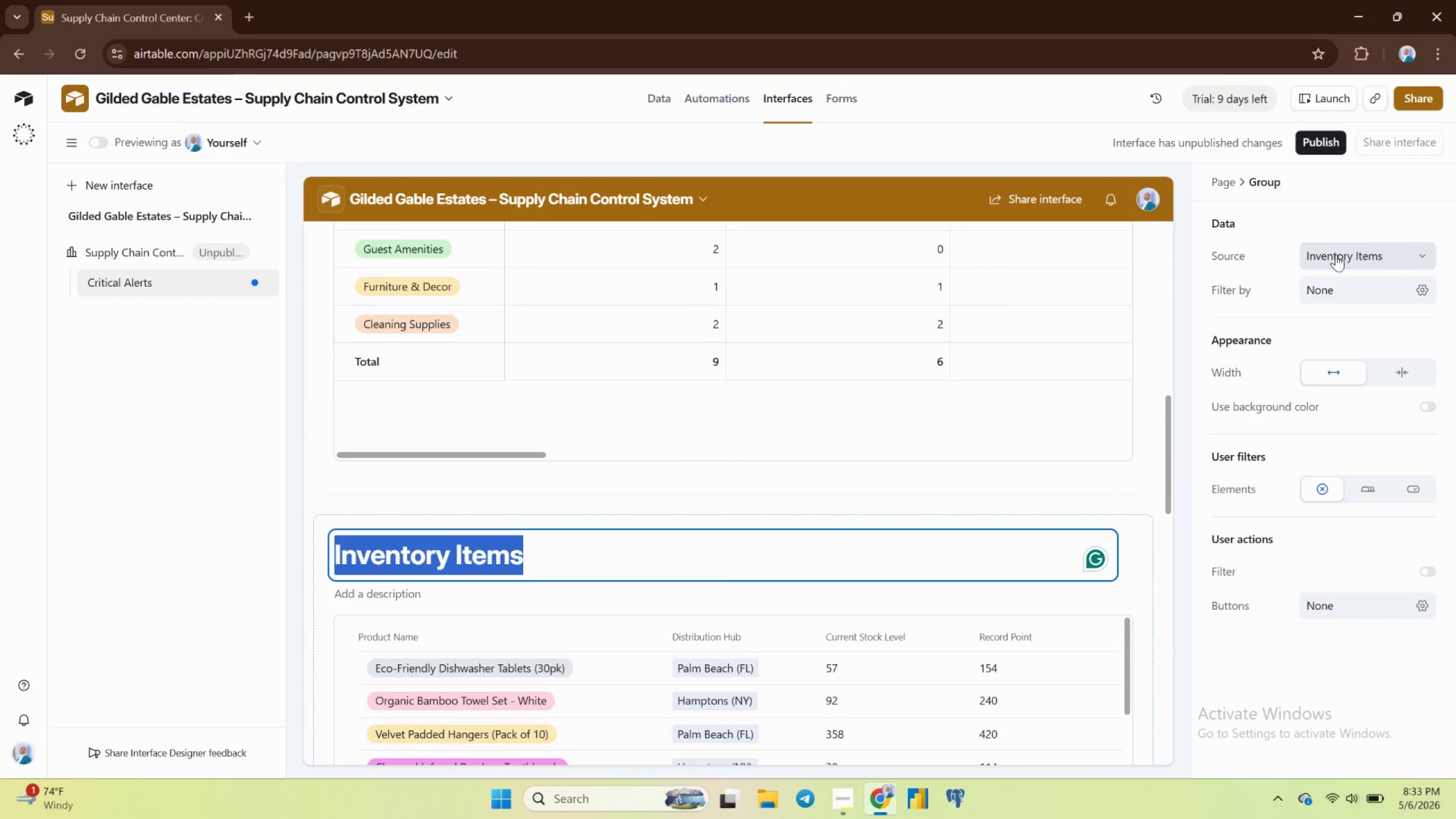 
left_click([569, 555])
 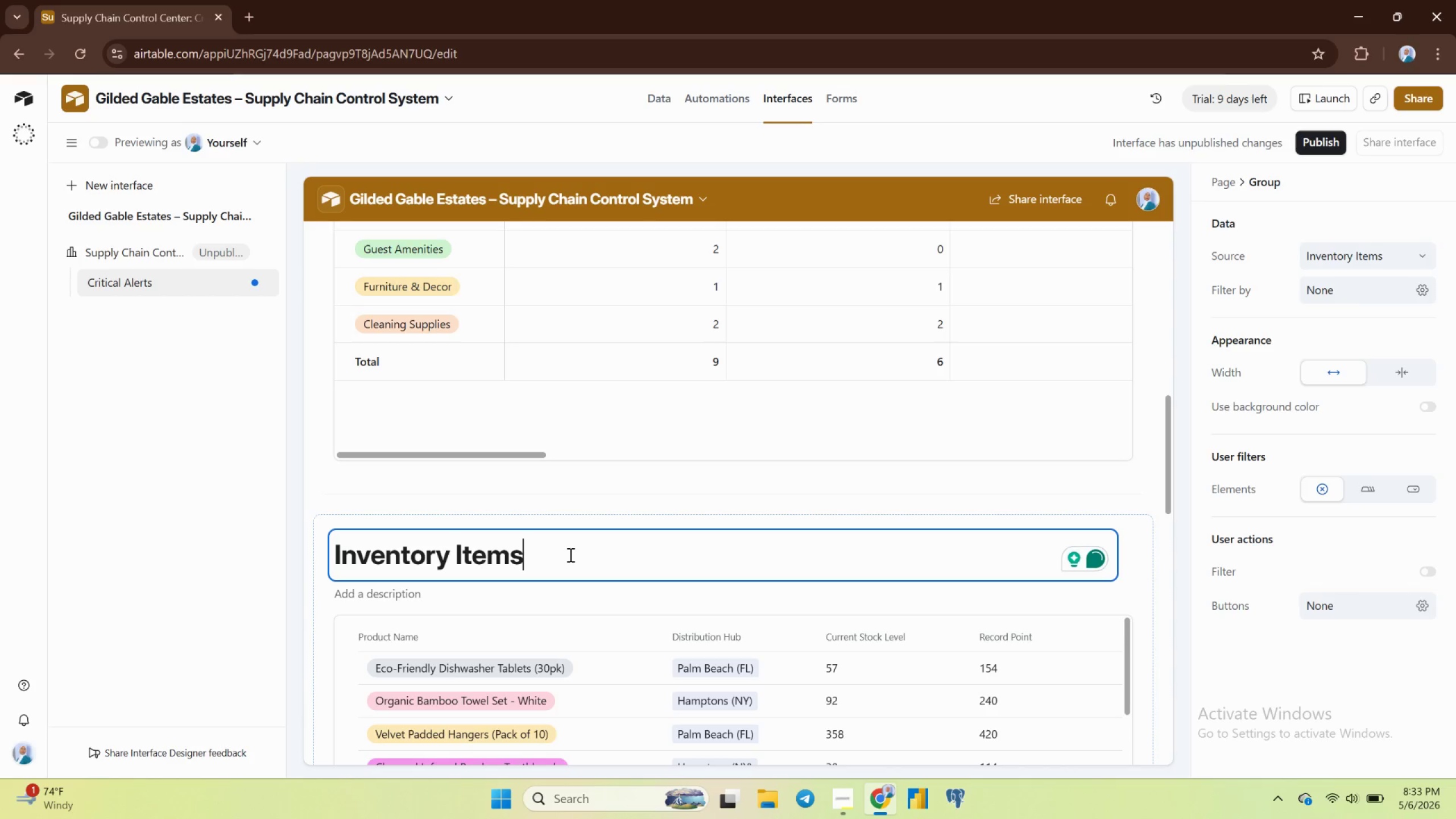 
double_click([569, 555])
 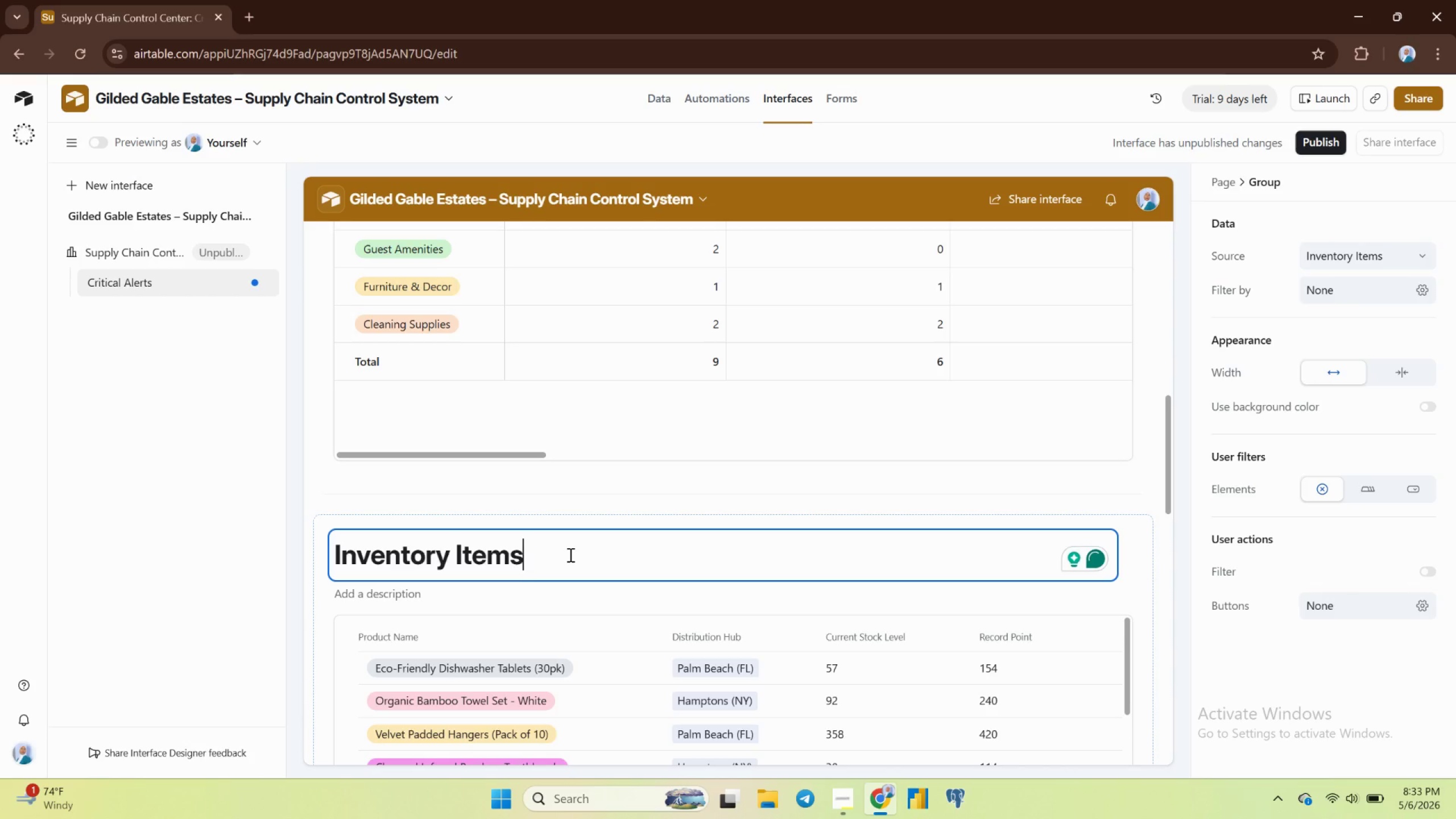 
triple_click([569, 555])
 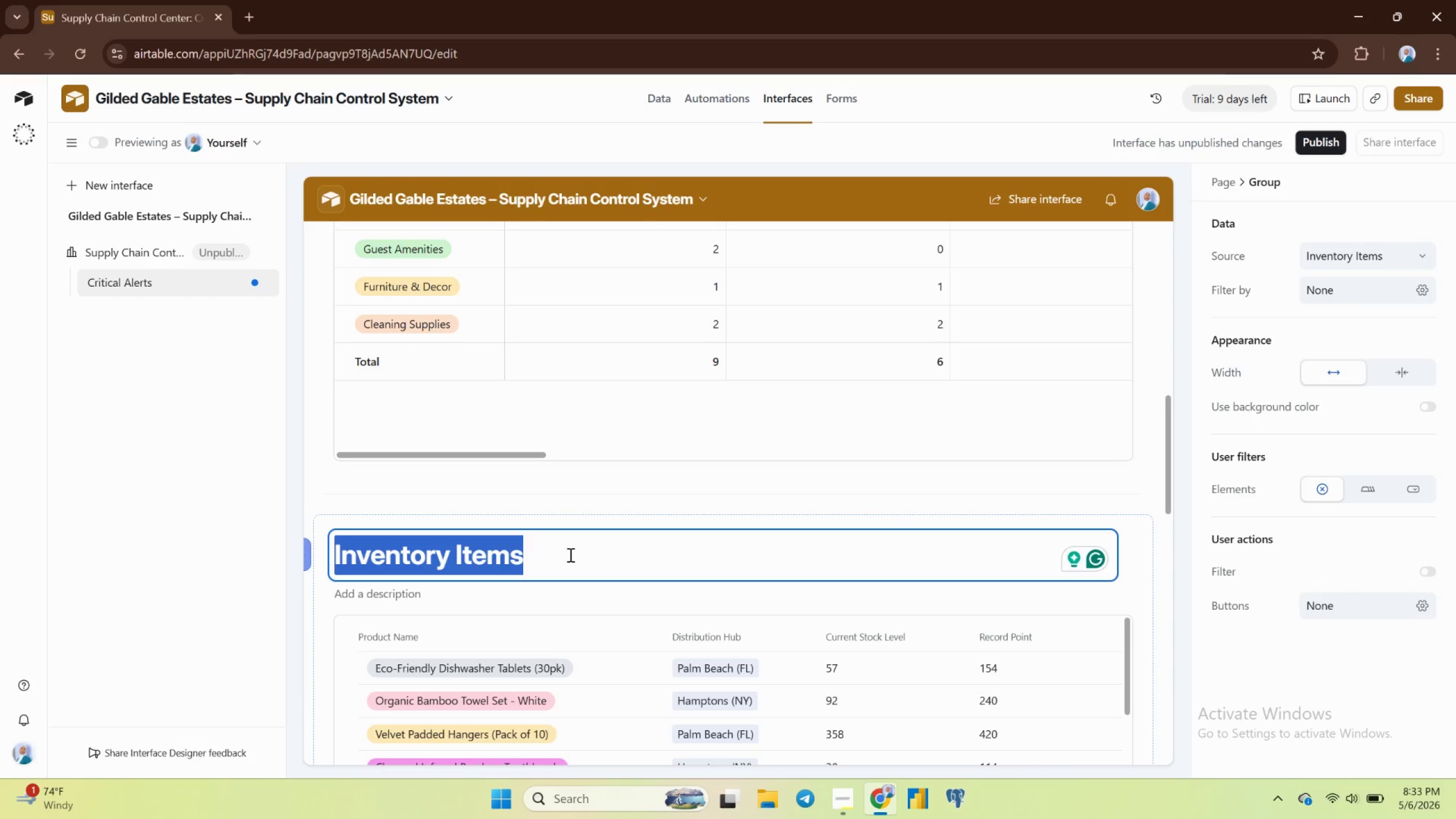 
type(c)
key(Backspace)
type(Critical Stock Status Alert)
 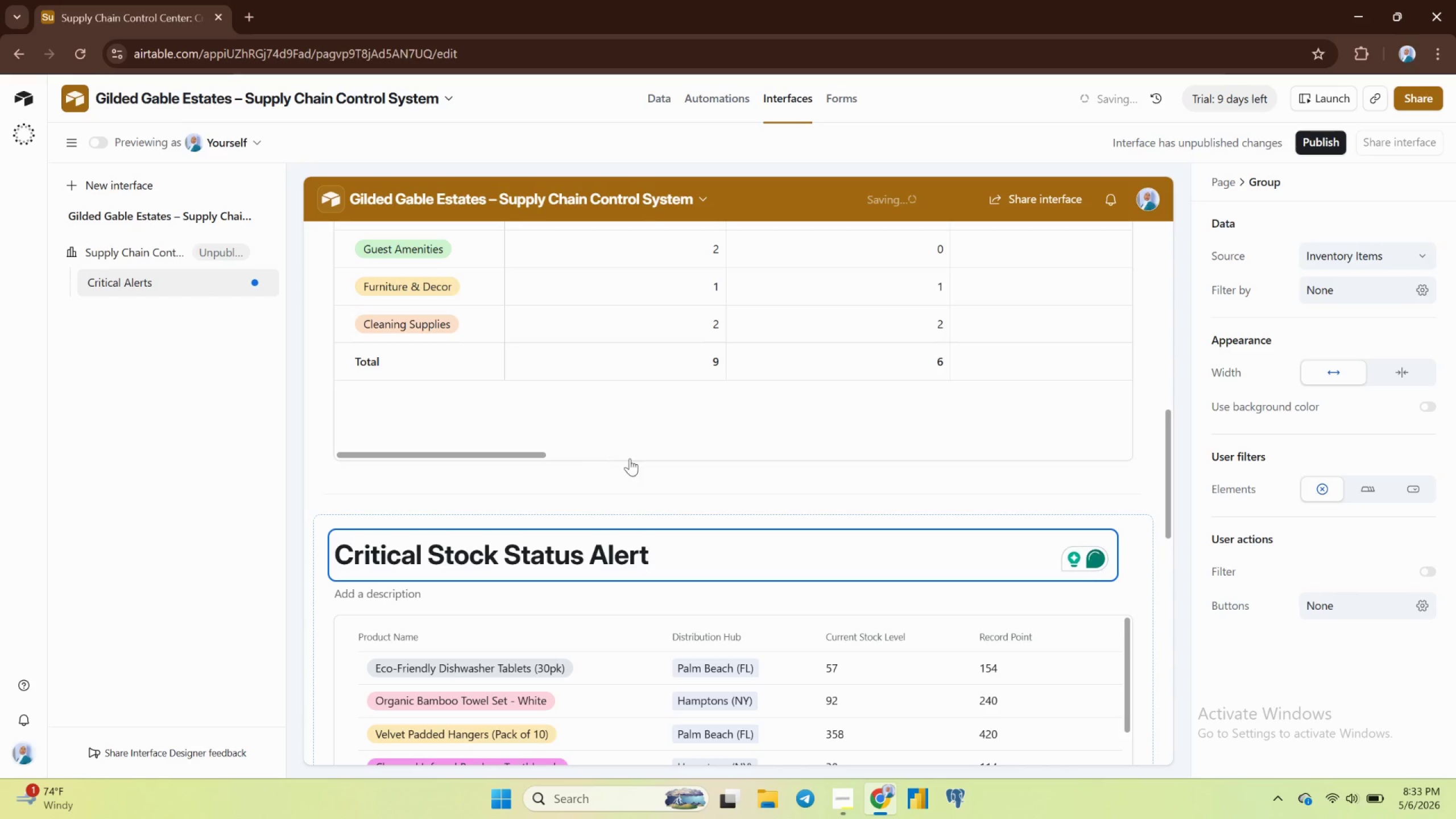 
left_click([694, 417])
 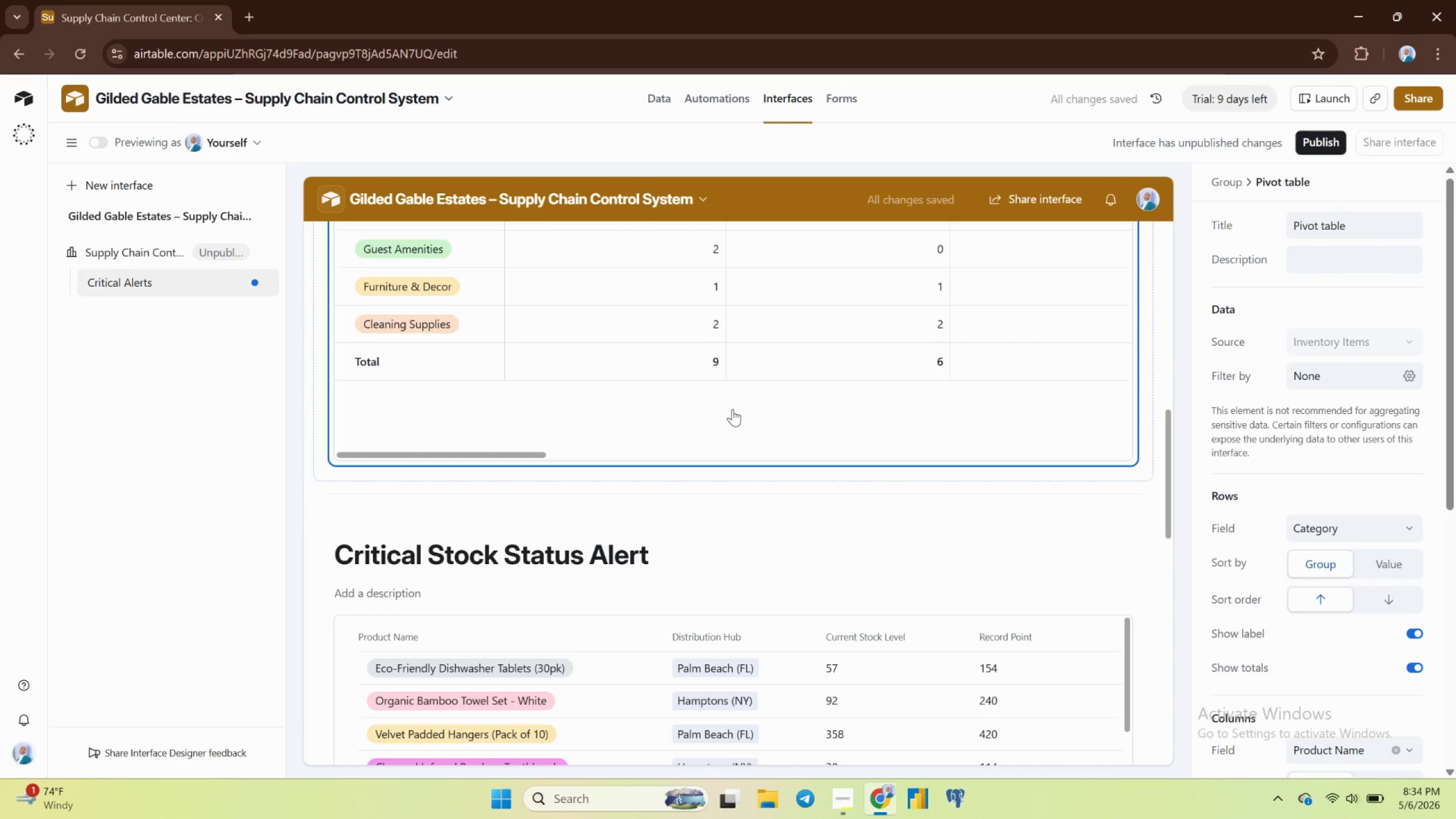 
key(Backspace)
 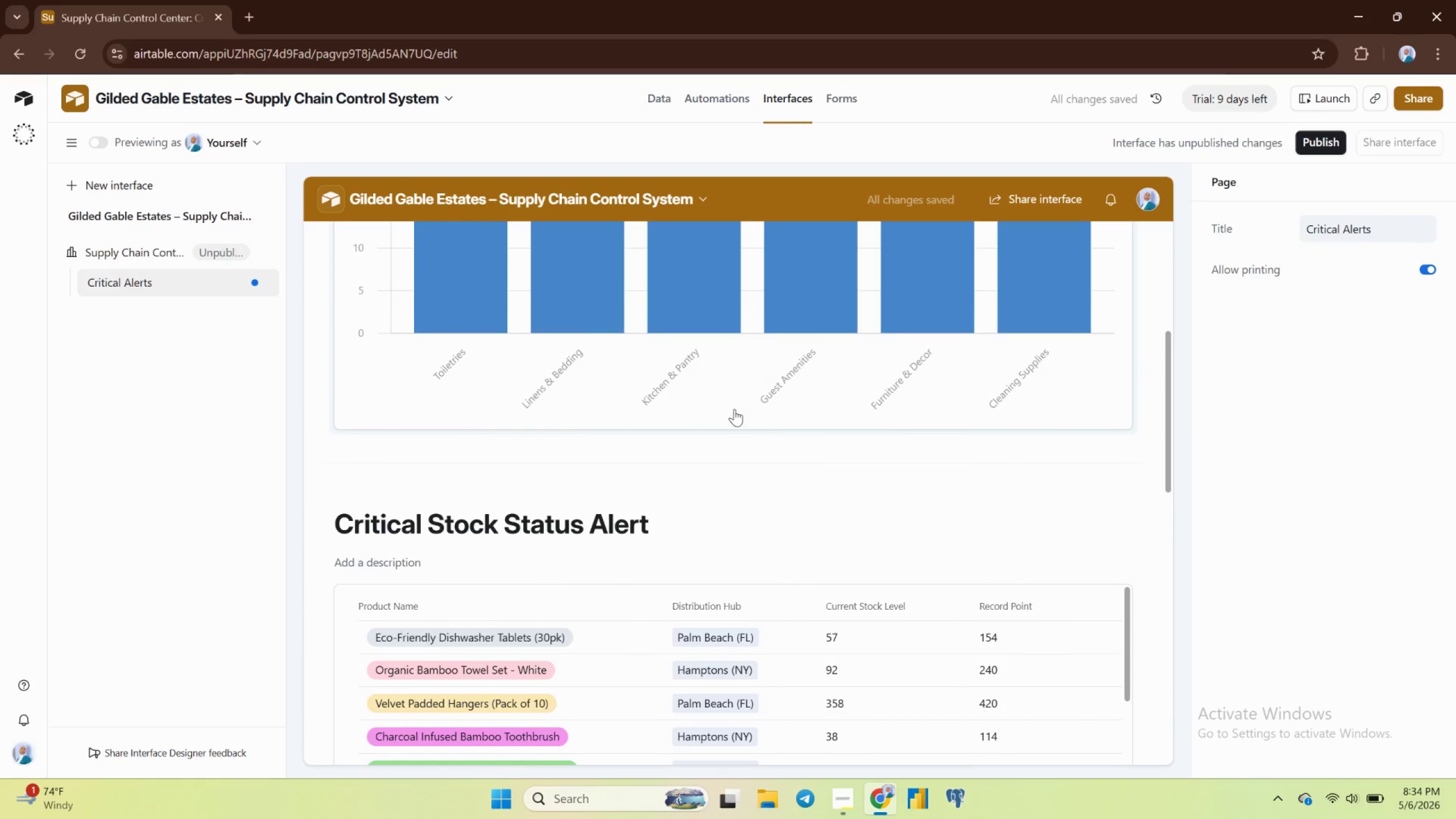 
left_click([759, 407])
 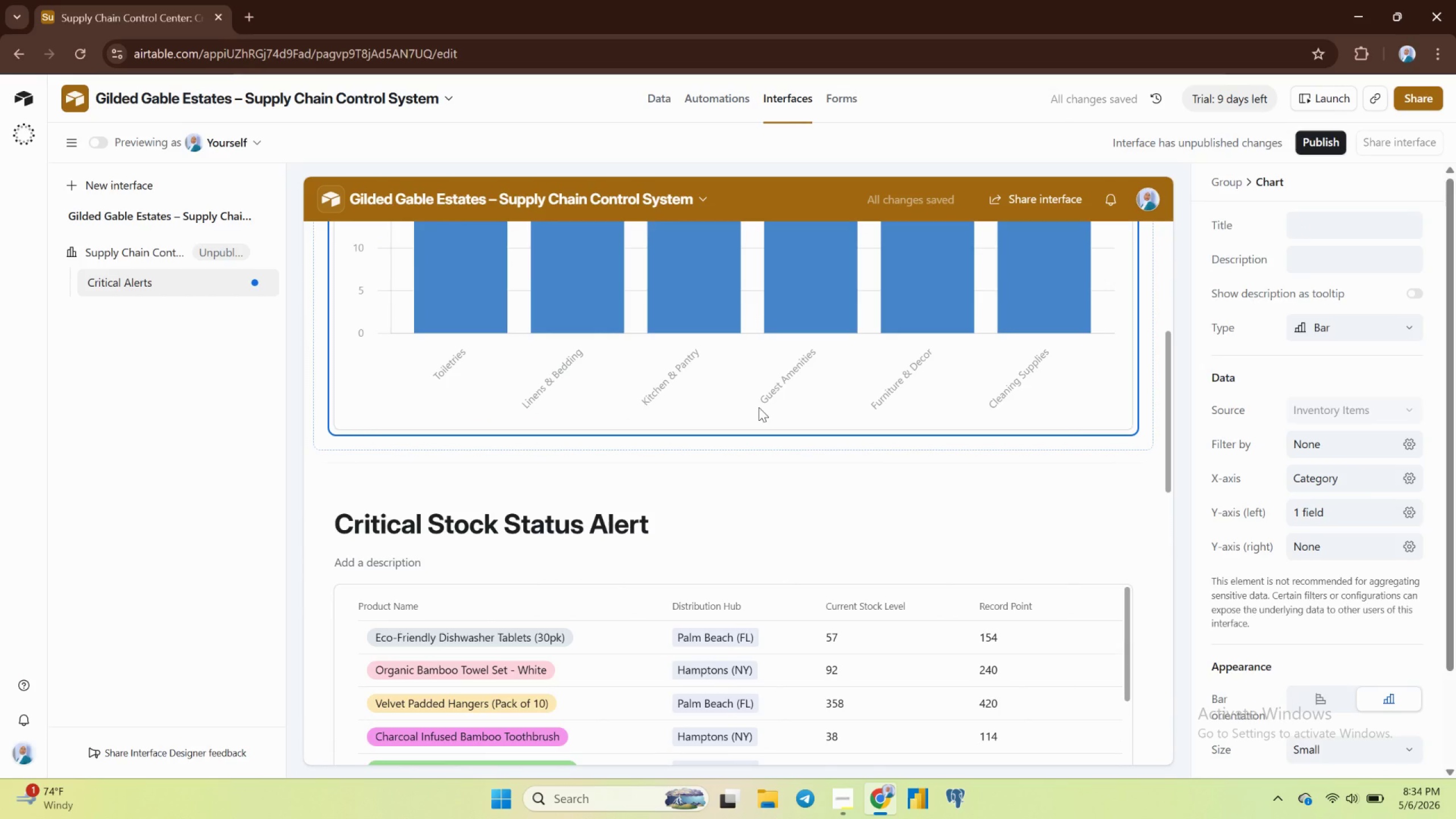 
key(Backspace)
 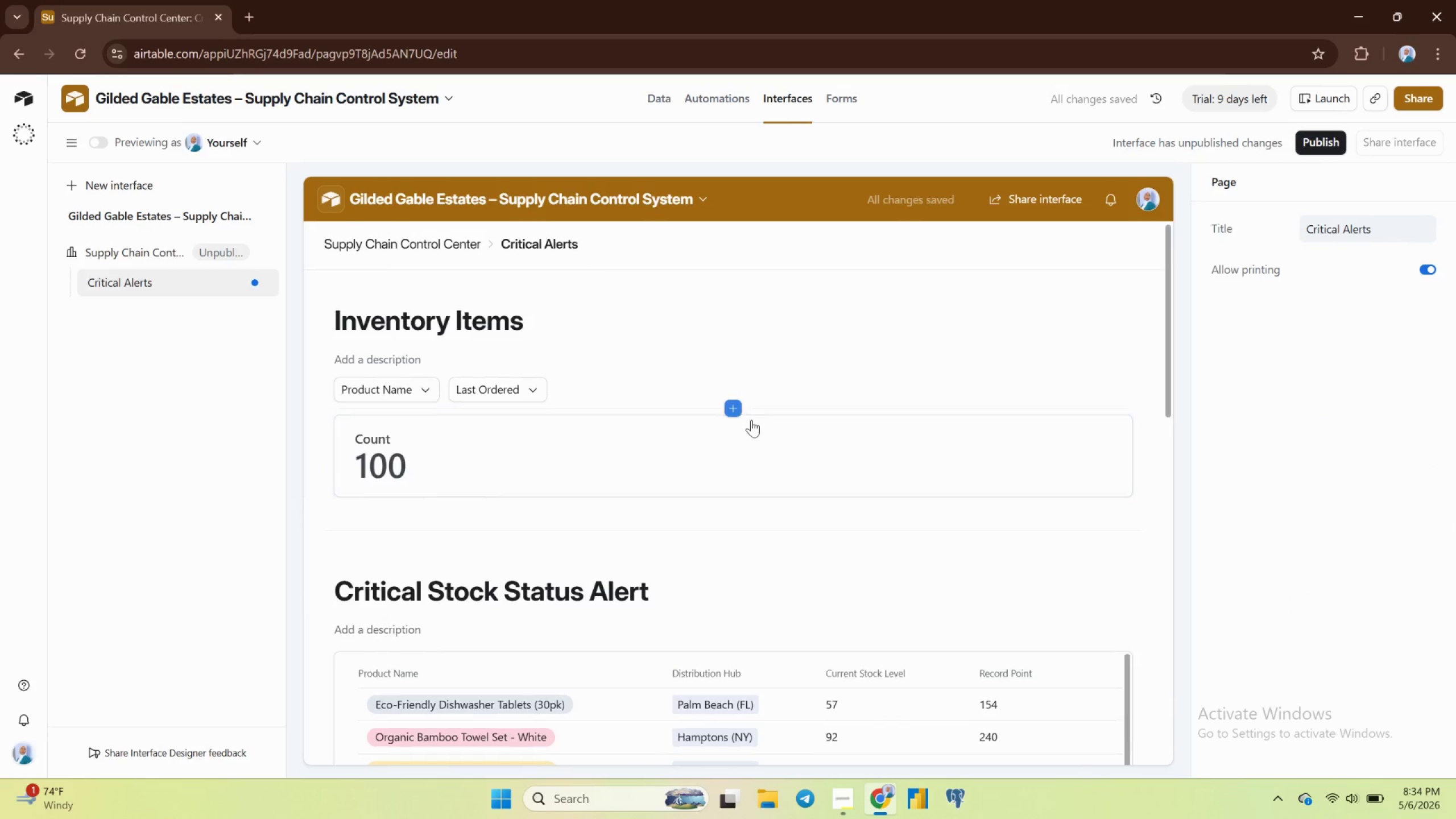 
left_click([719, 434])
 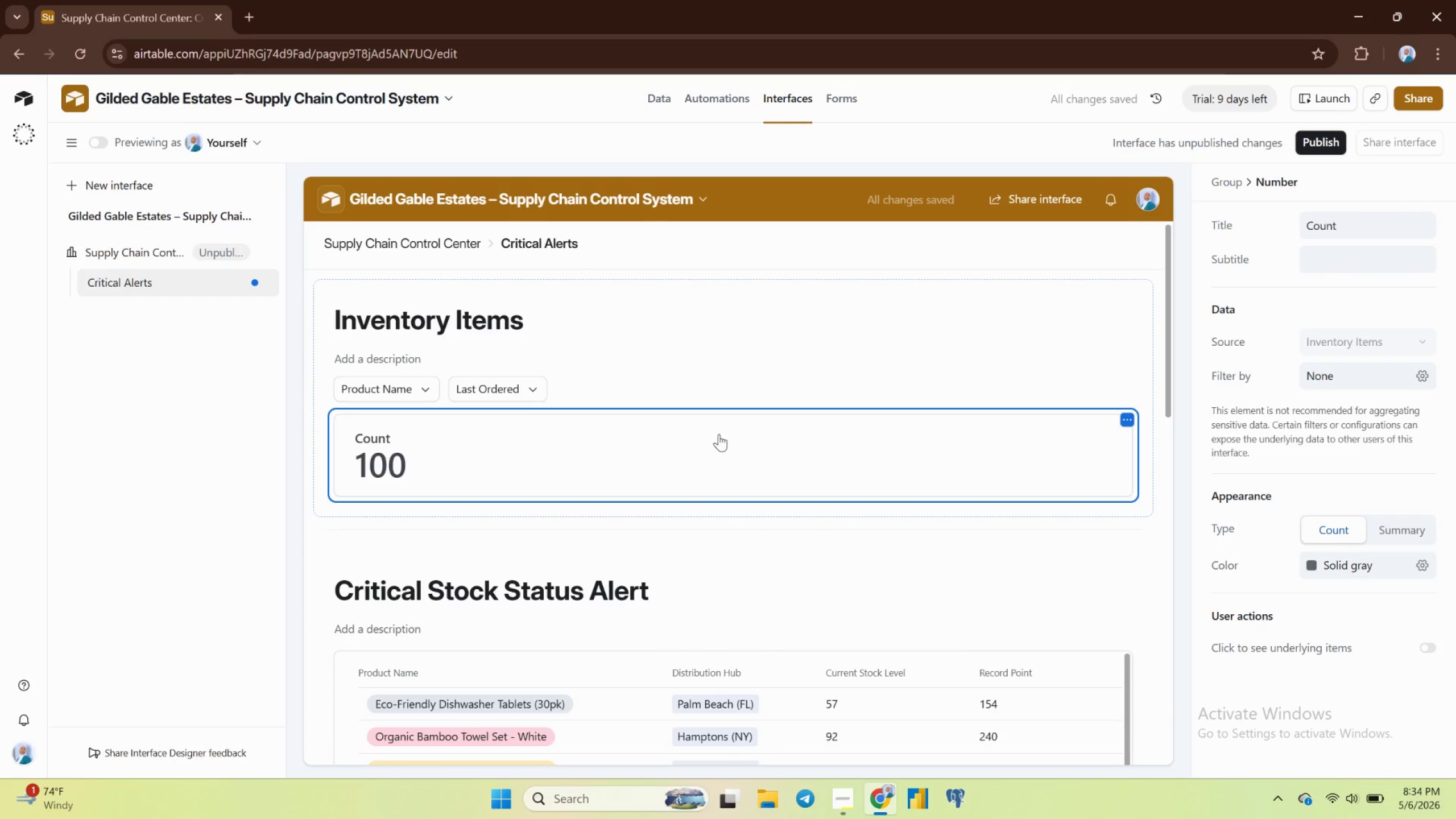 
key(Backspace)
 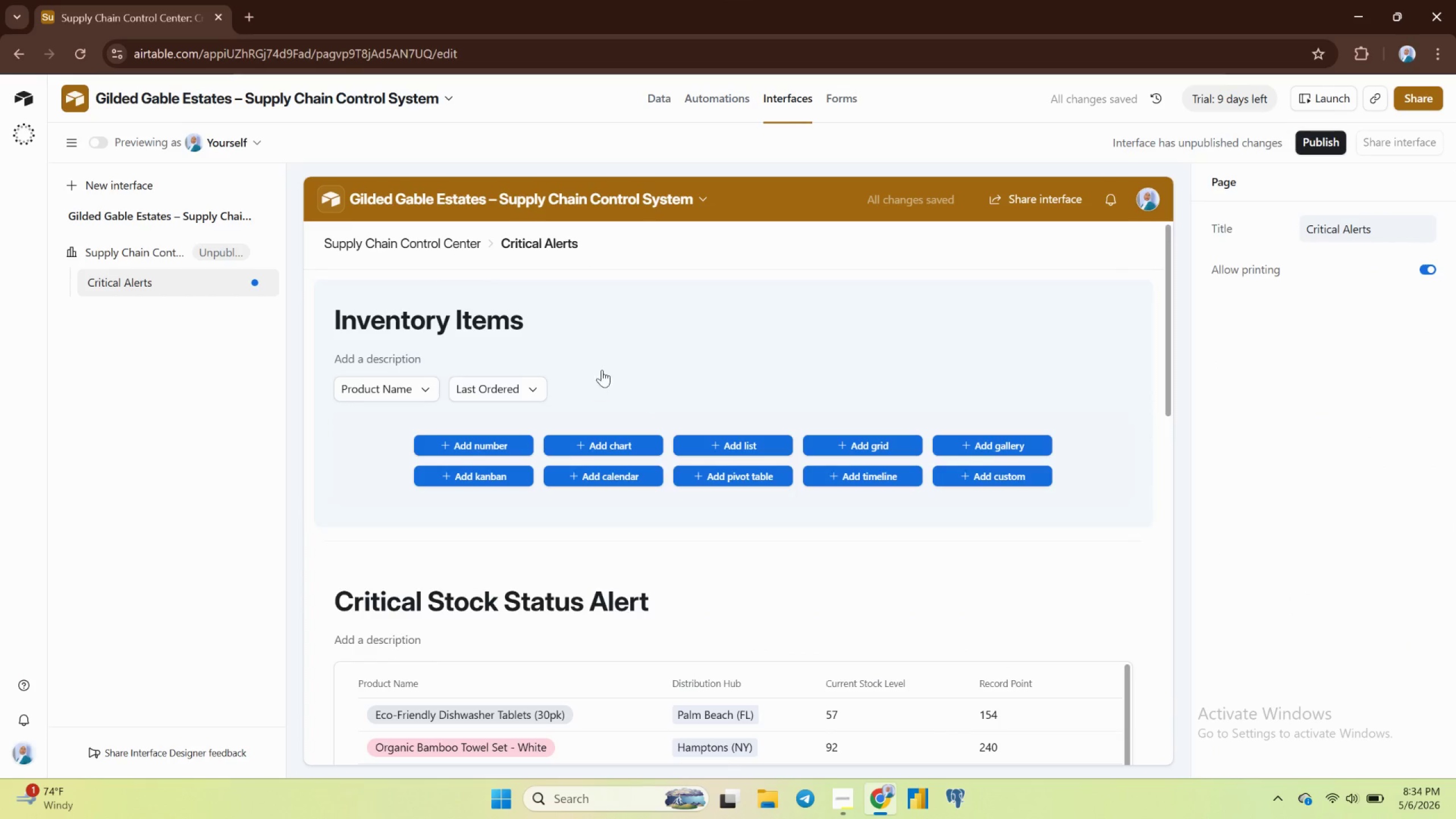 
left_click([621, 362])
 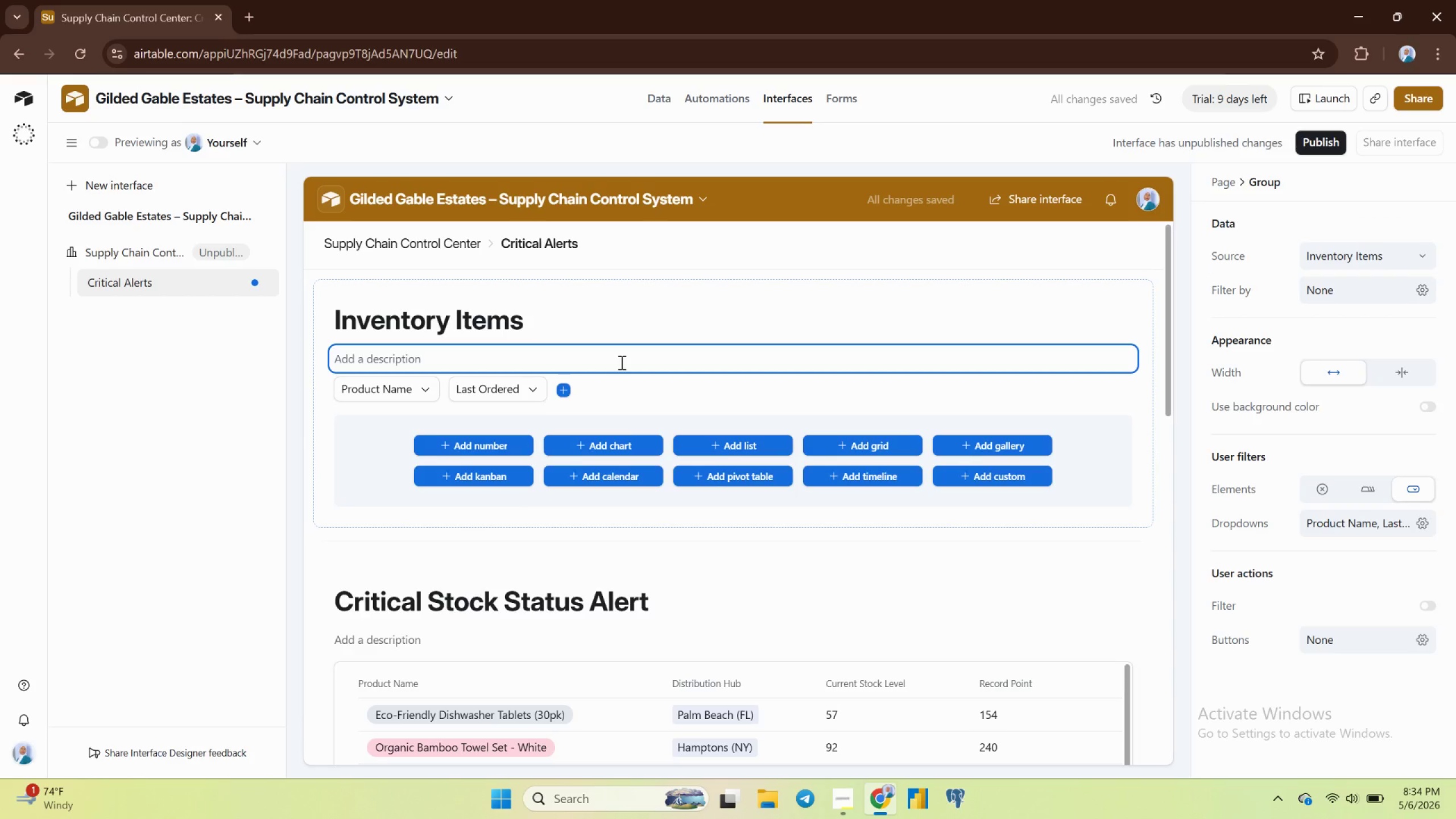 
key(Backspace)
 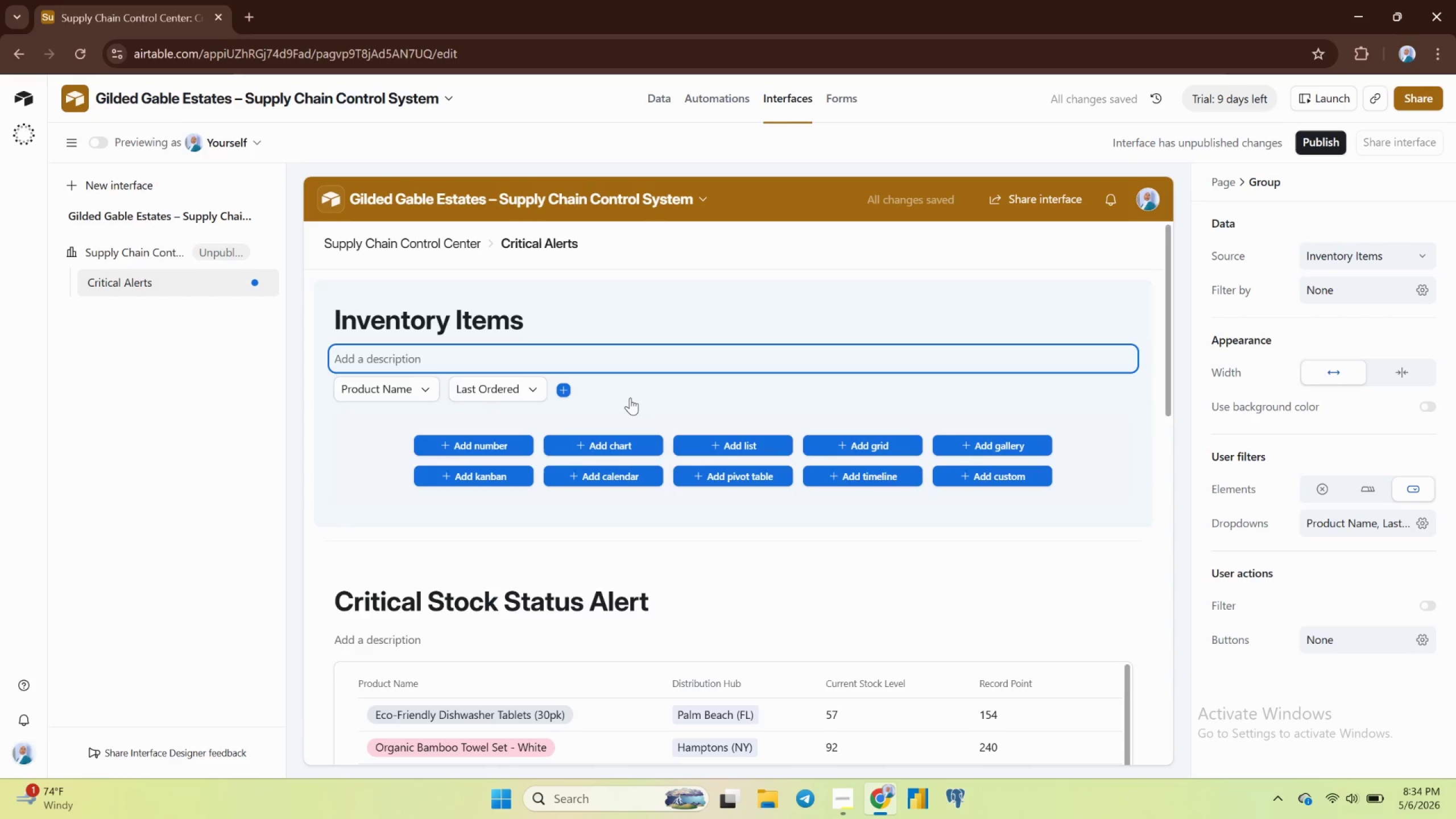 
left_click([630, 398])
 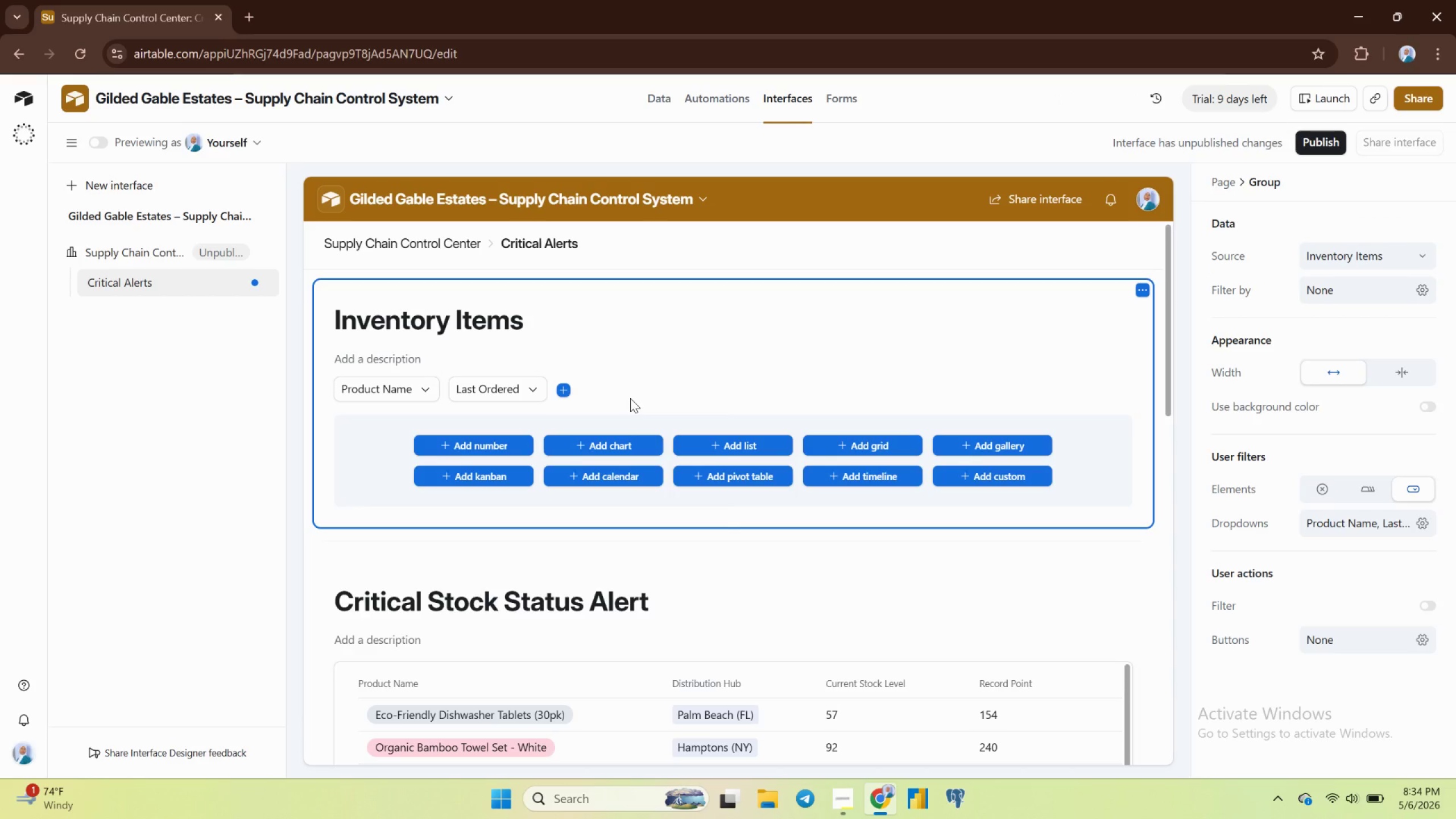 
key(Backspace)
 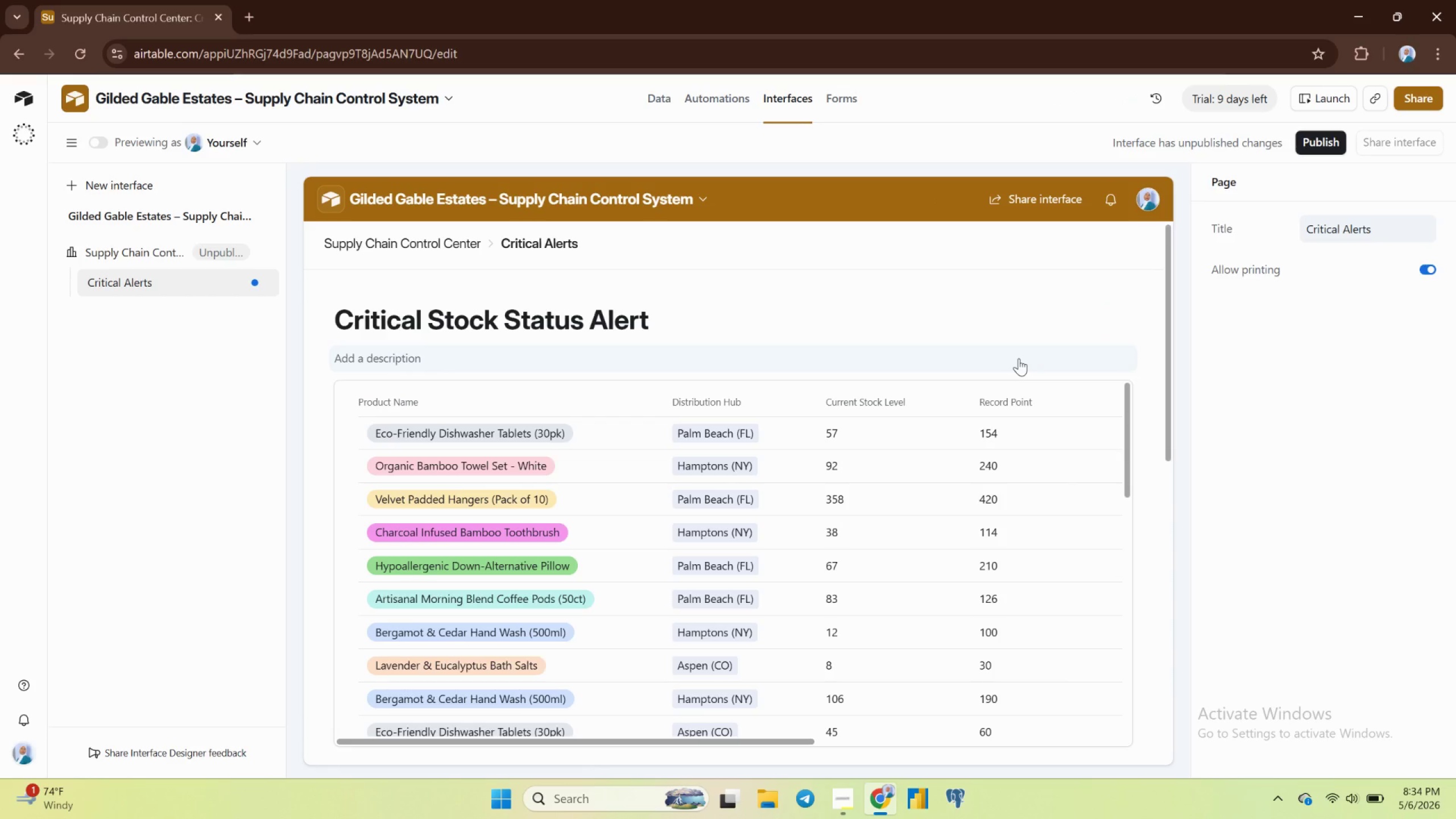 
wait(15.36)
 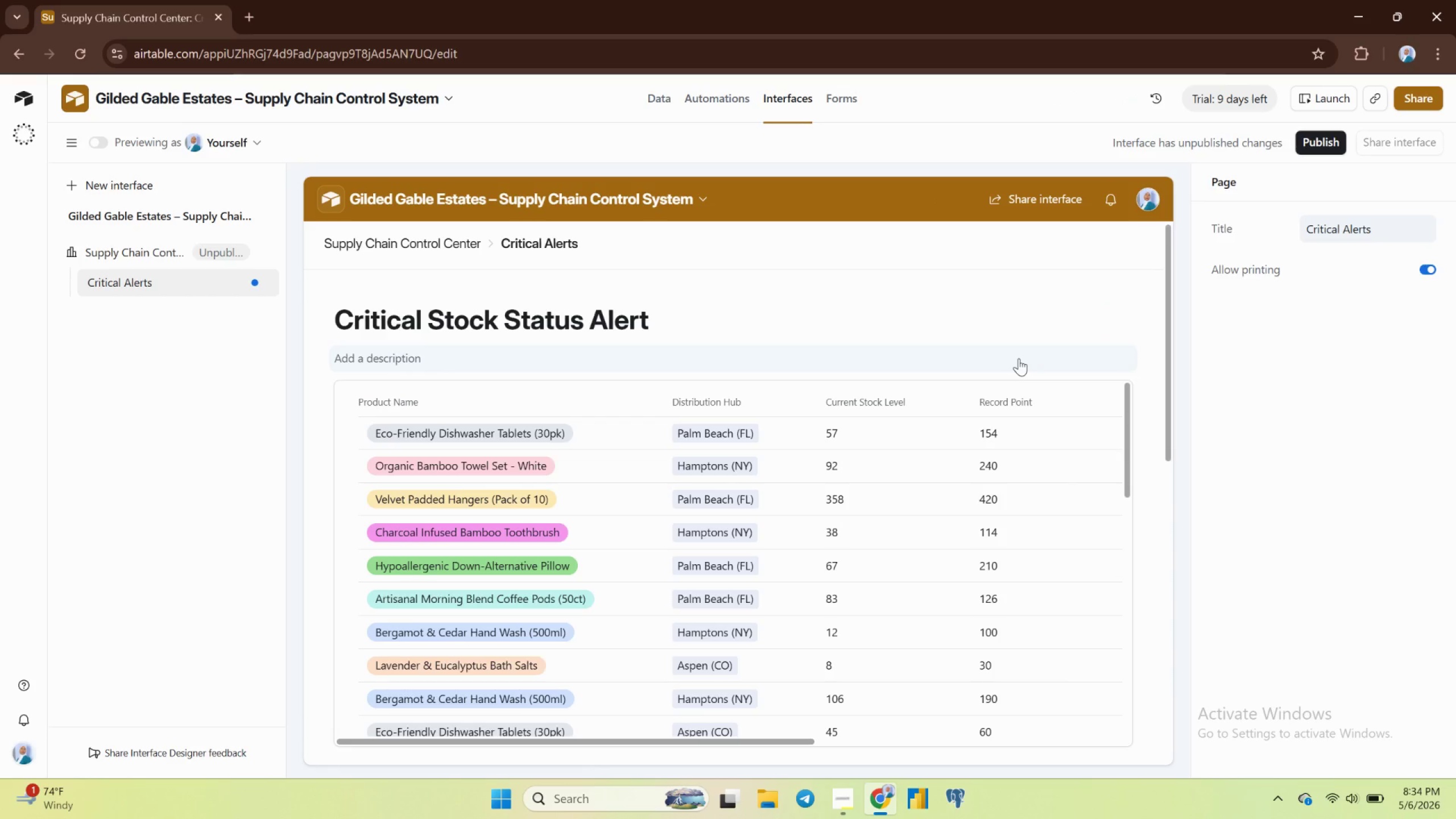 
left_click([1139, 338])
 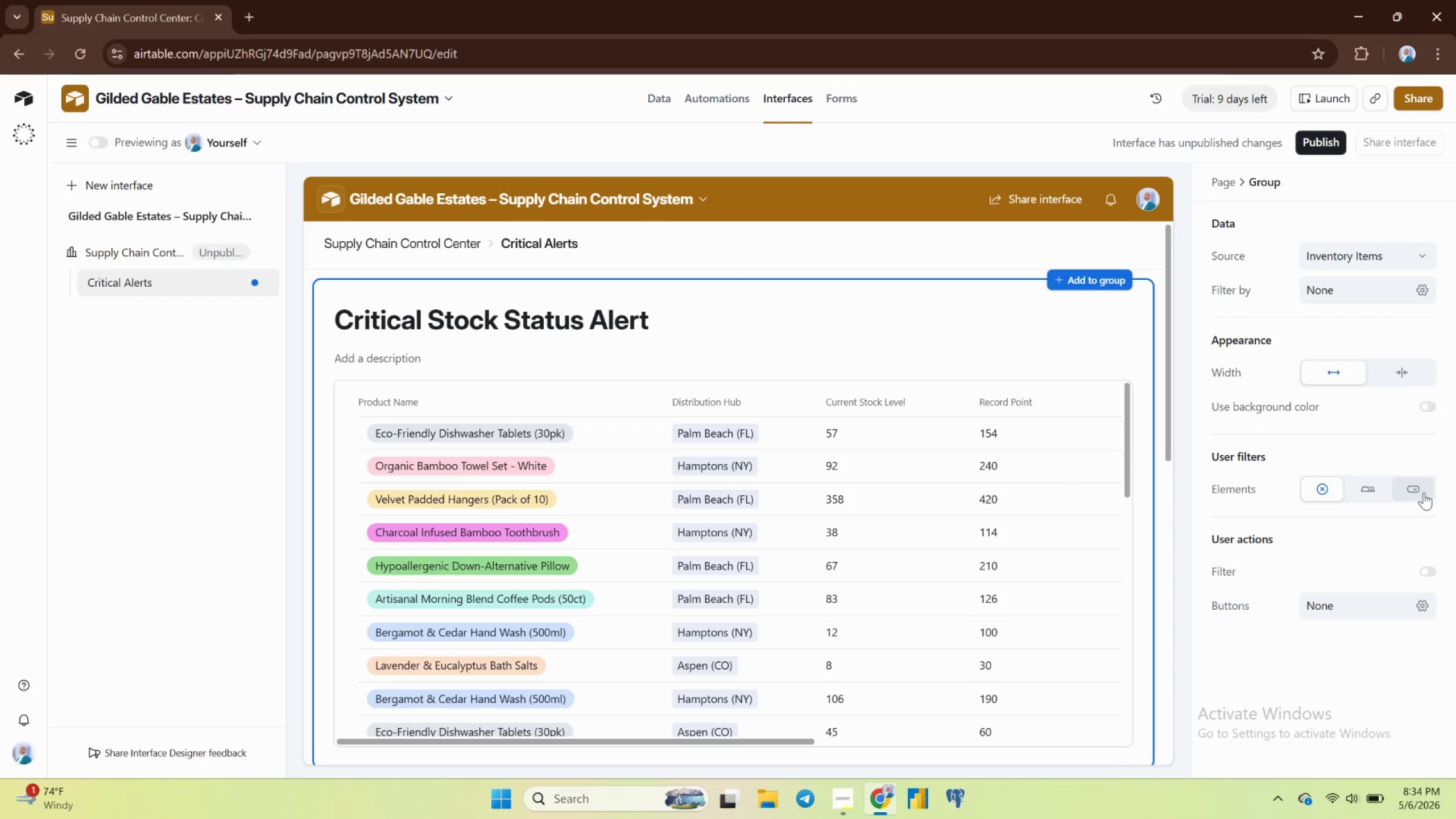 
left_click([1412, 489])
 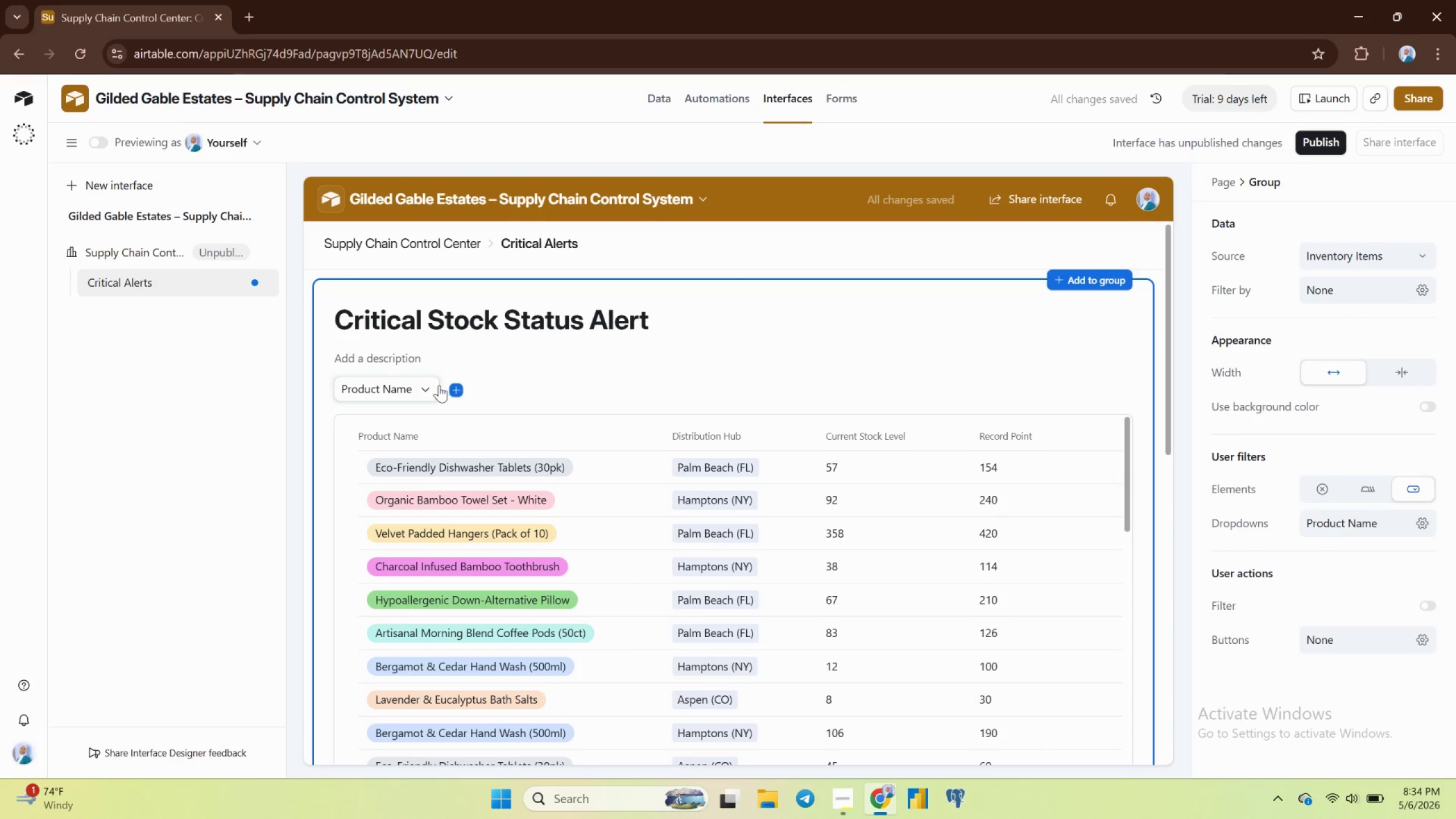 
left_click([421, 385])
 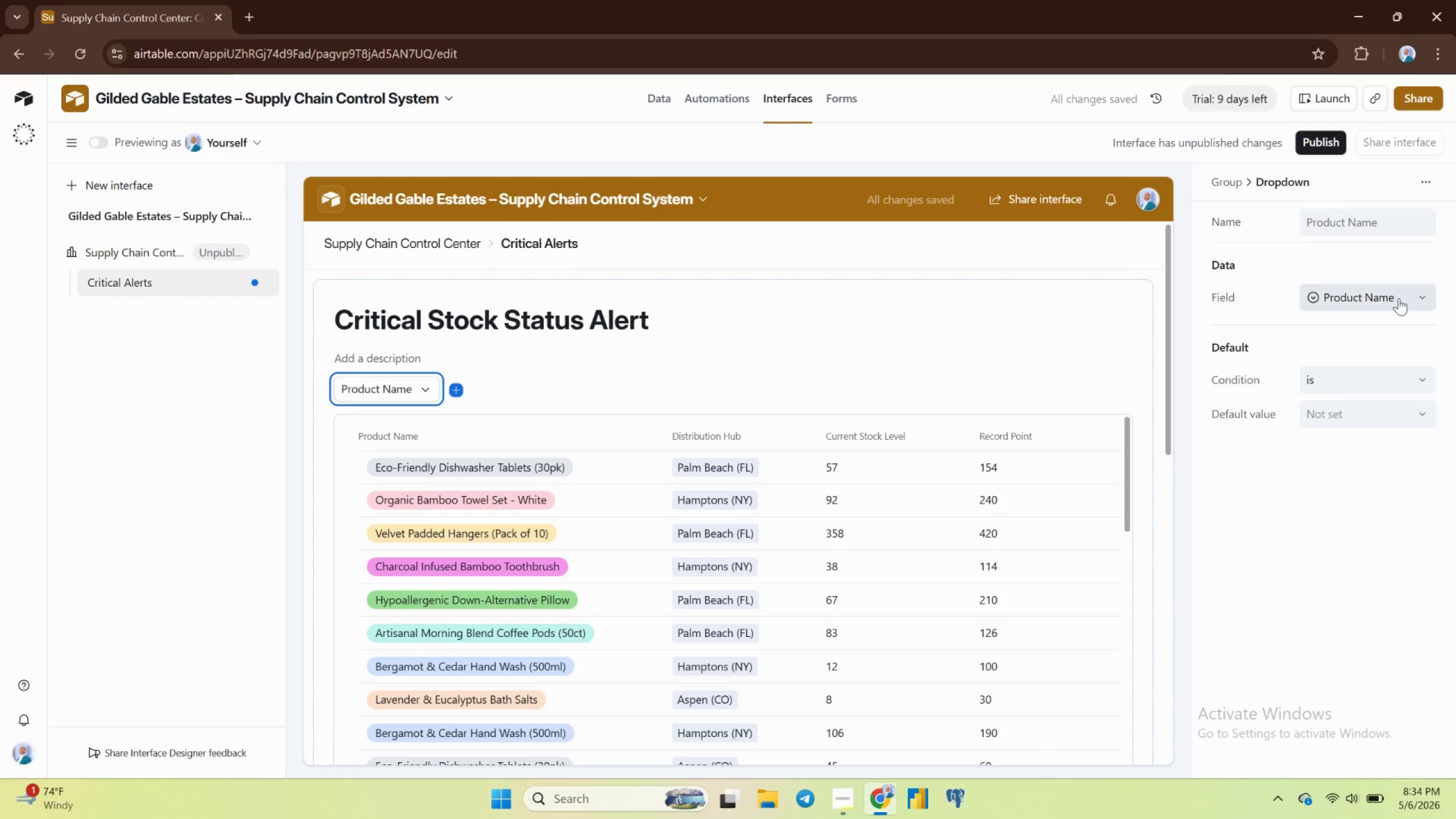 
left_click([1388, 299])
 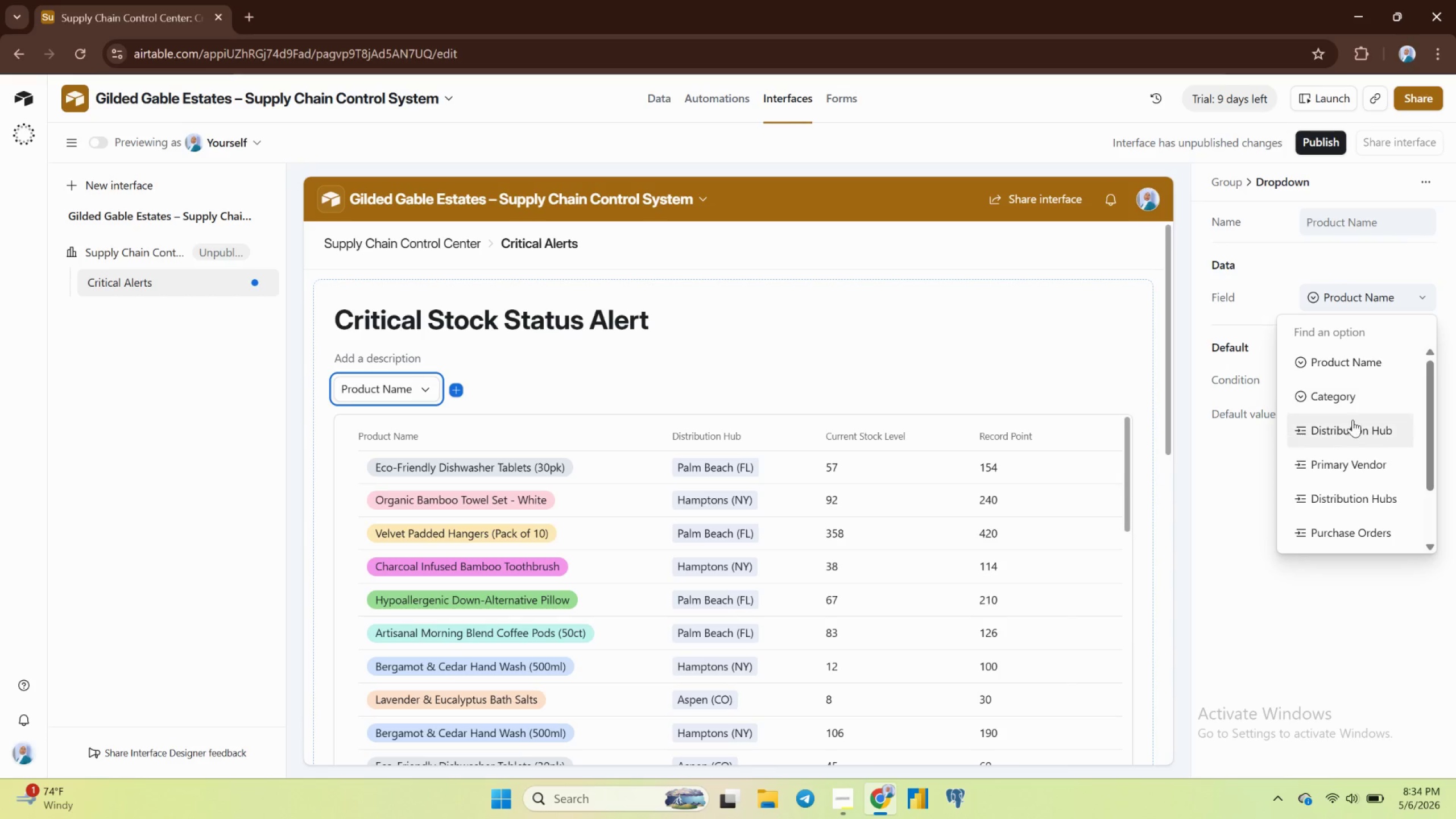 
left_click([1351, 424])
 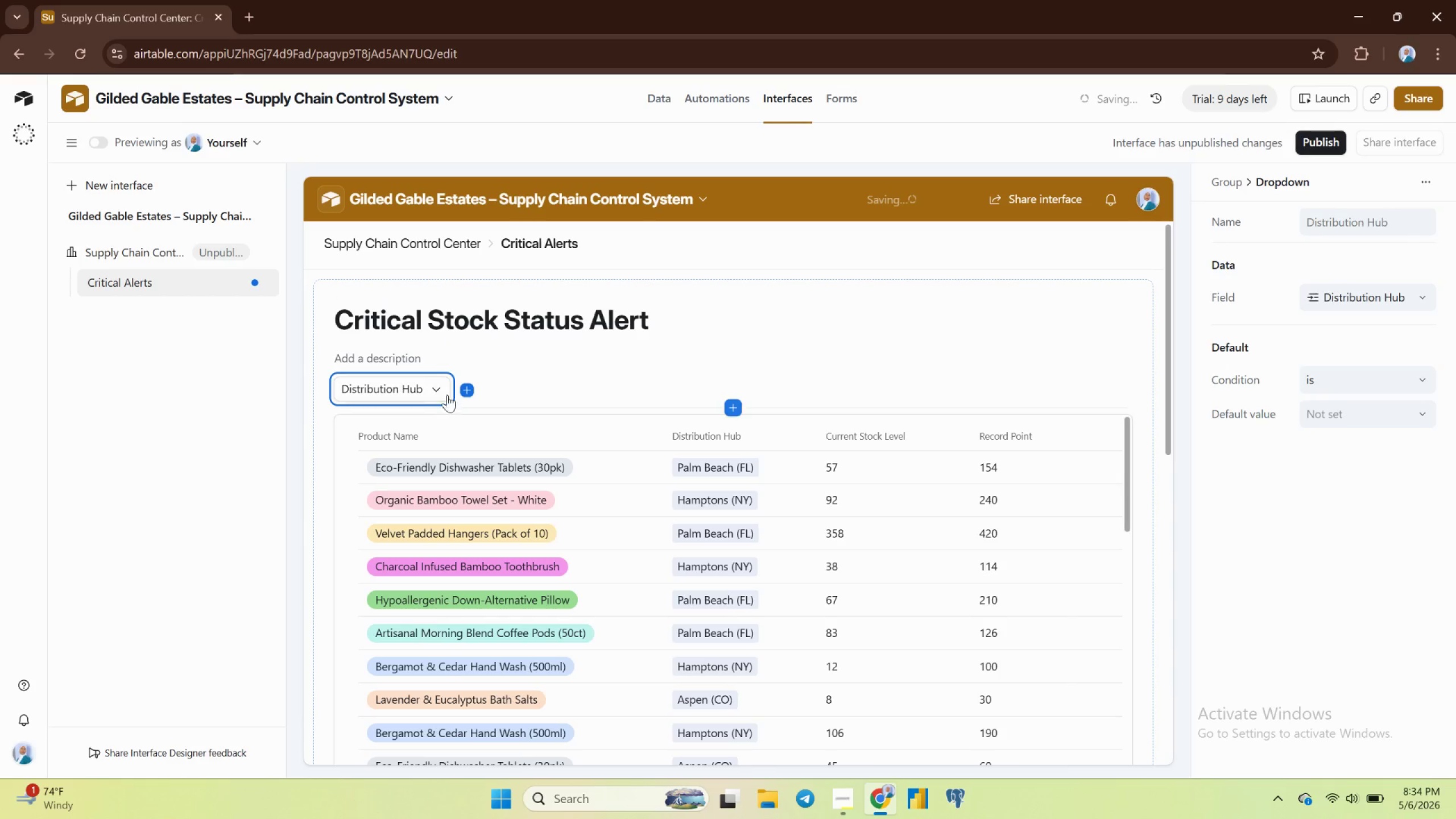 
left_click([437, 392])
 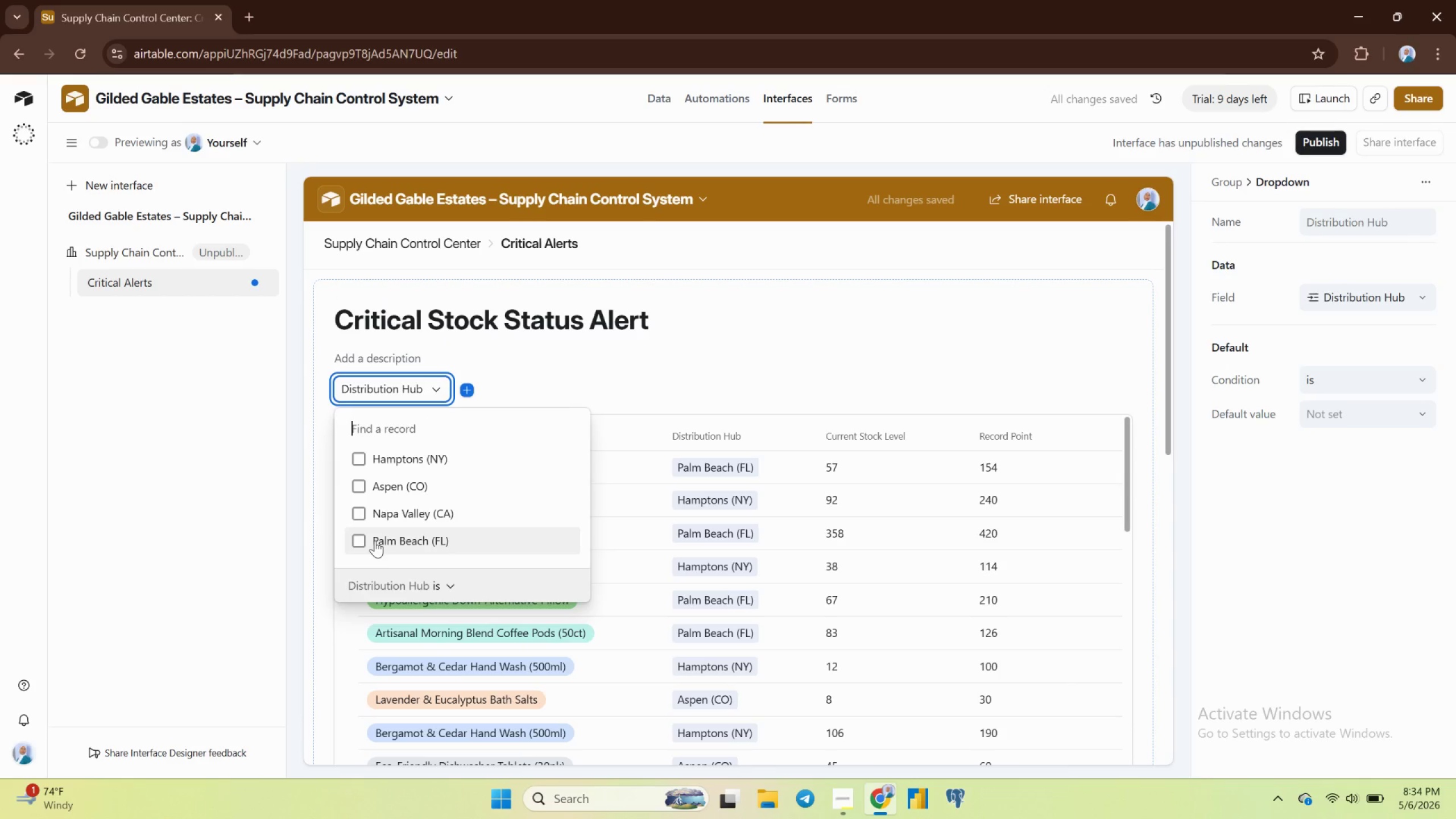 
wait(6.35)
 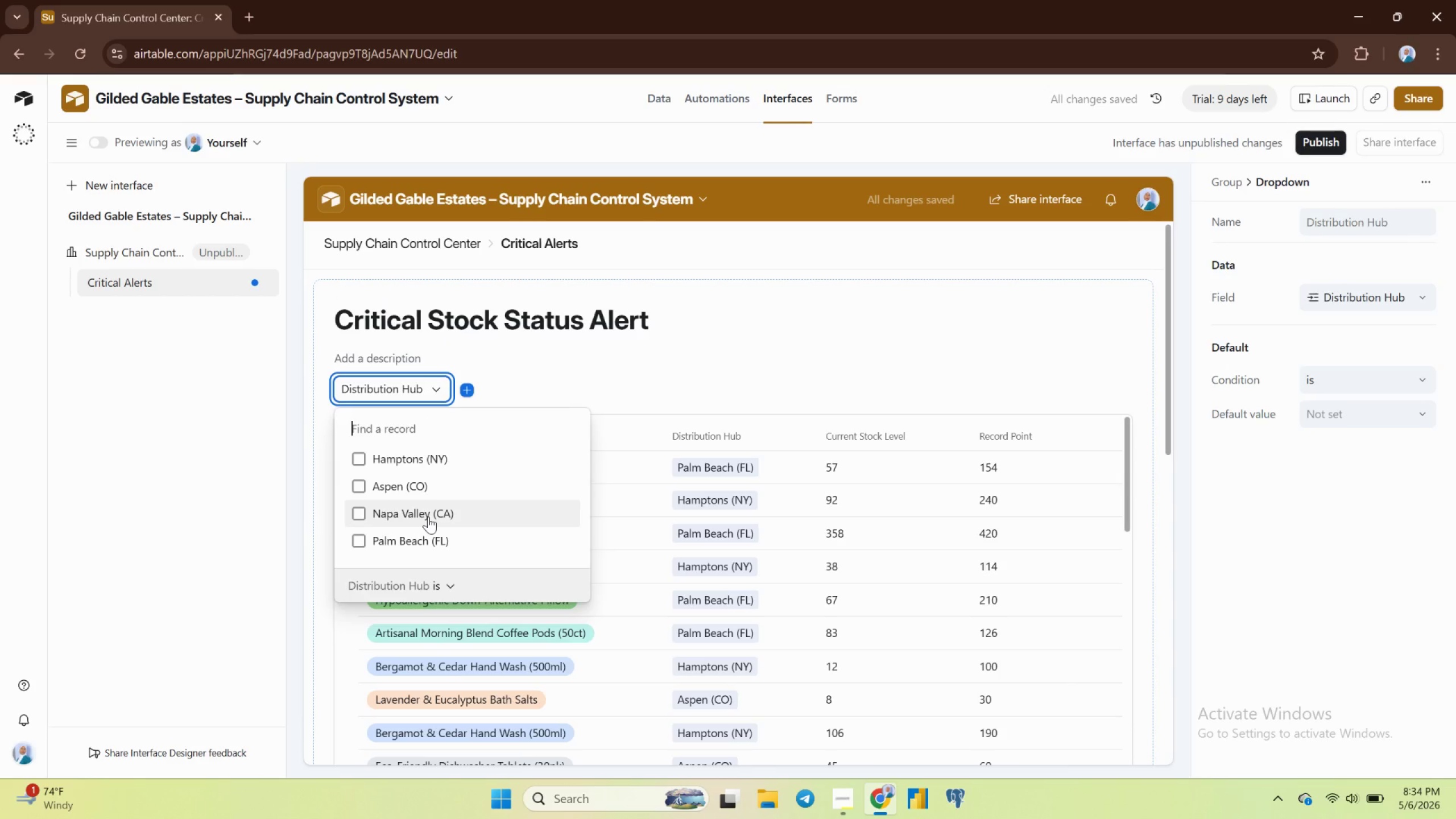 
left_click([437, 386])
 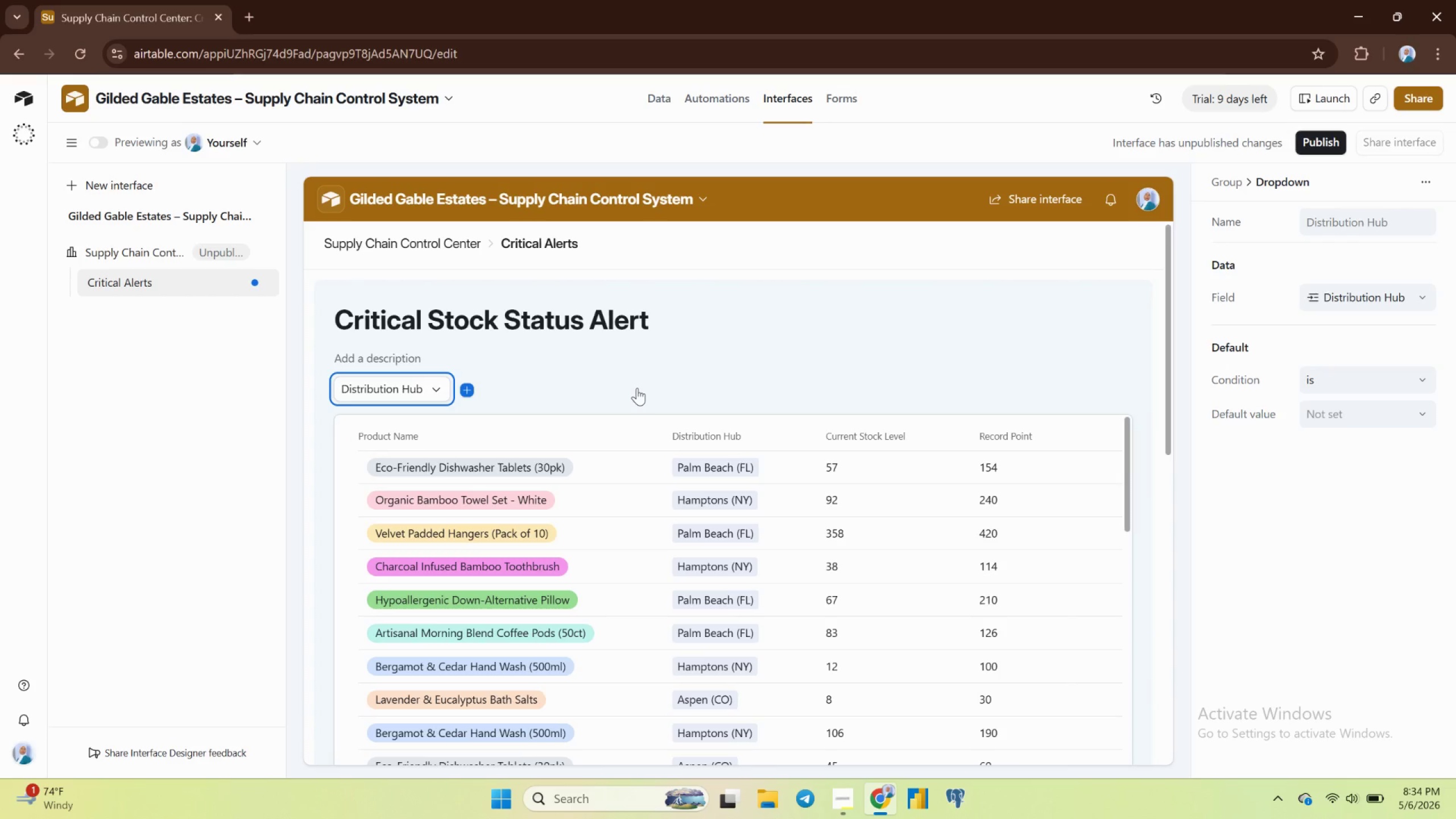 
wait(6.78)
 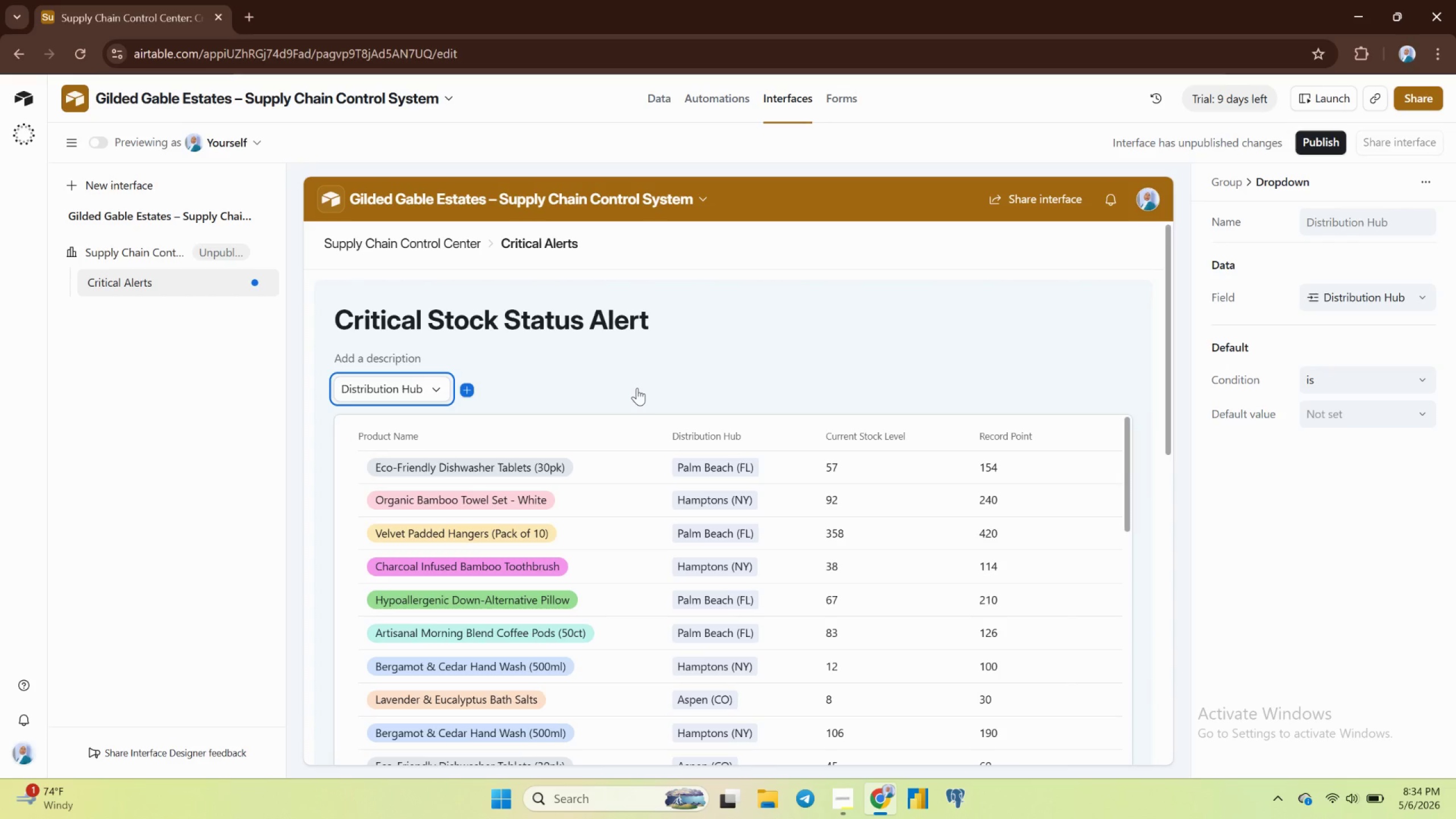 
left_click([466, 388])
 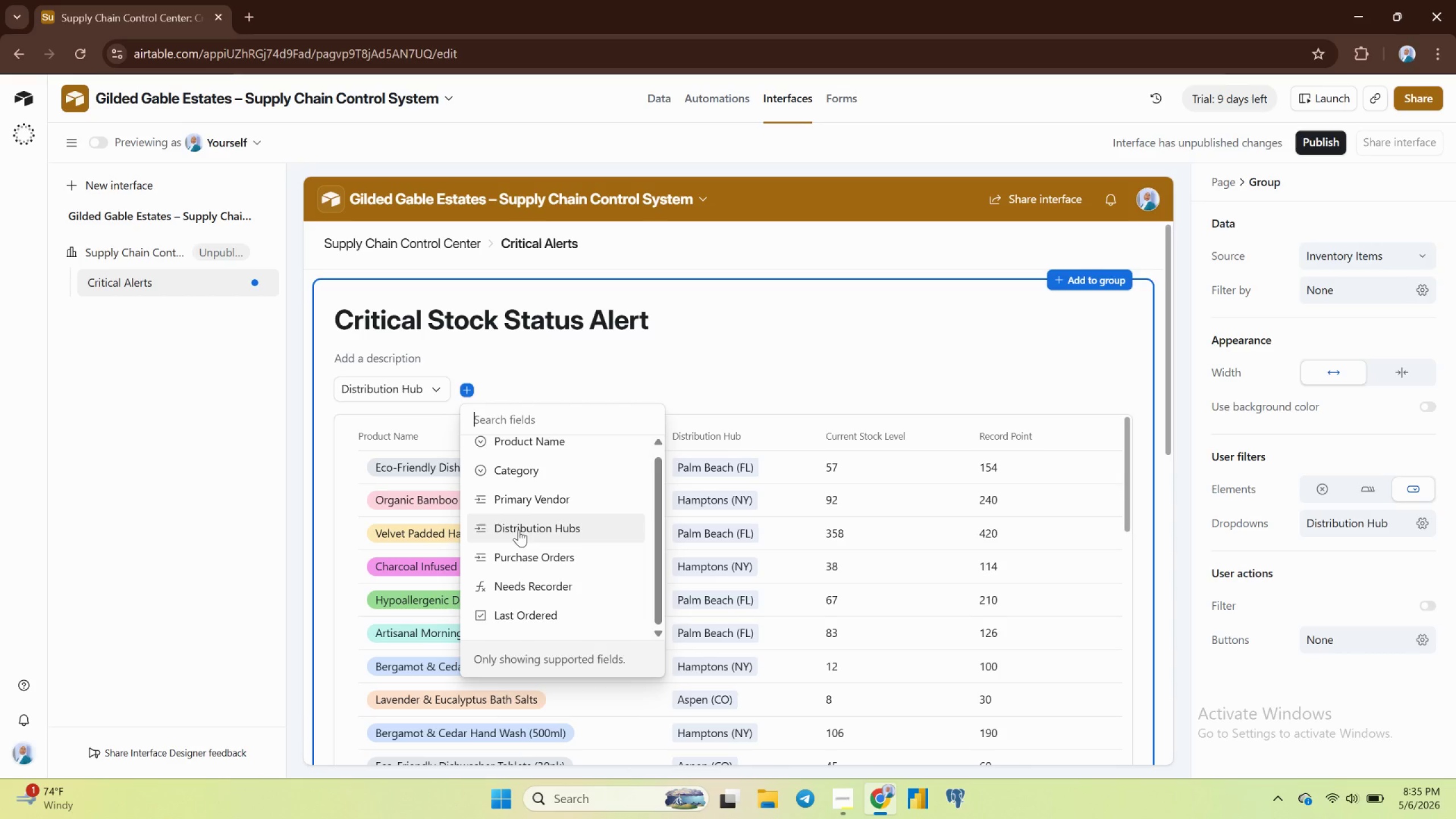 
wait(18.4)
 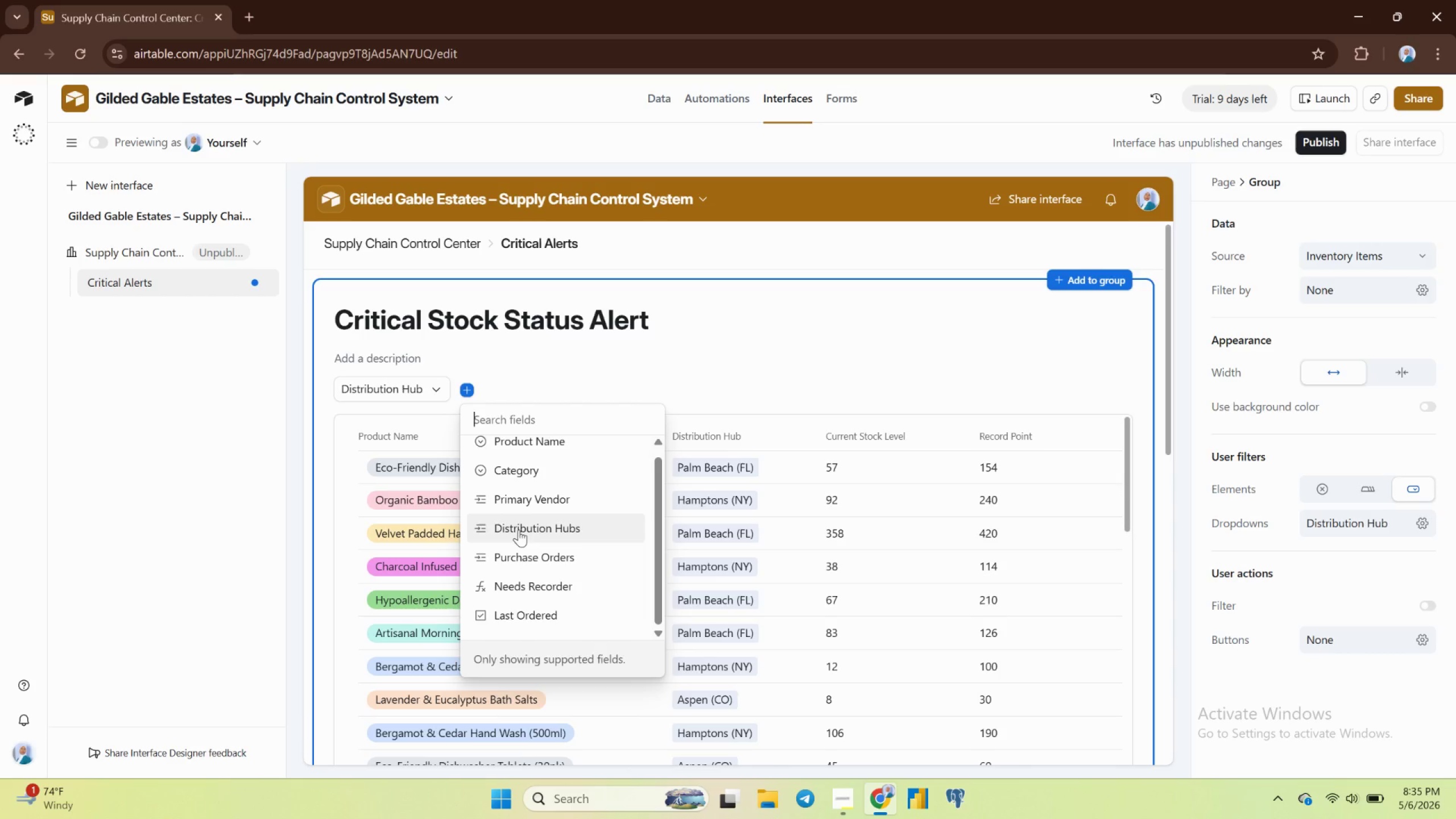 
left_click([509, 469])
 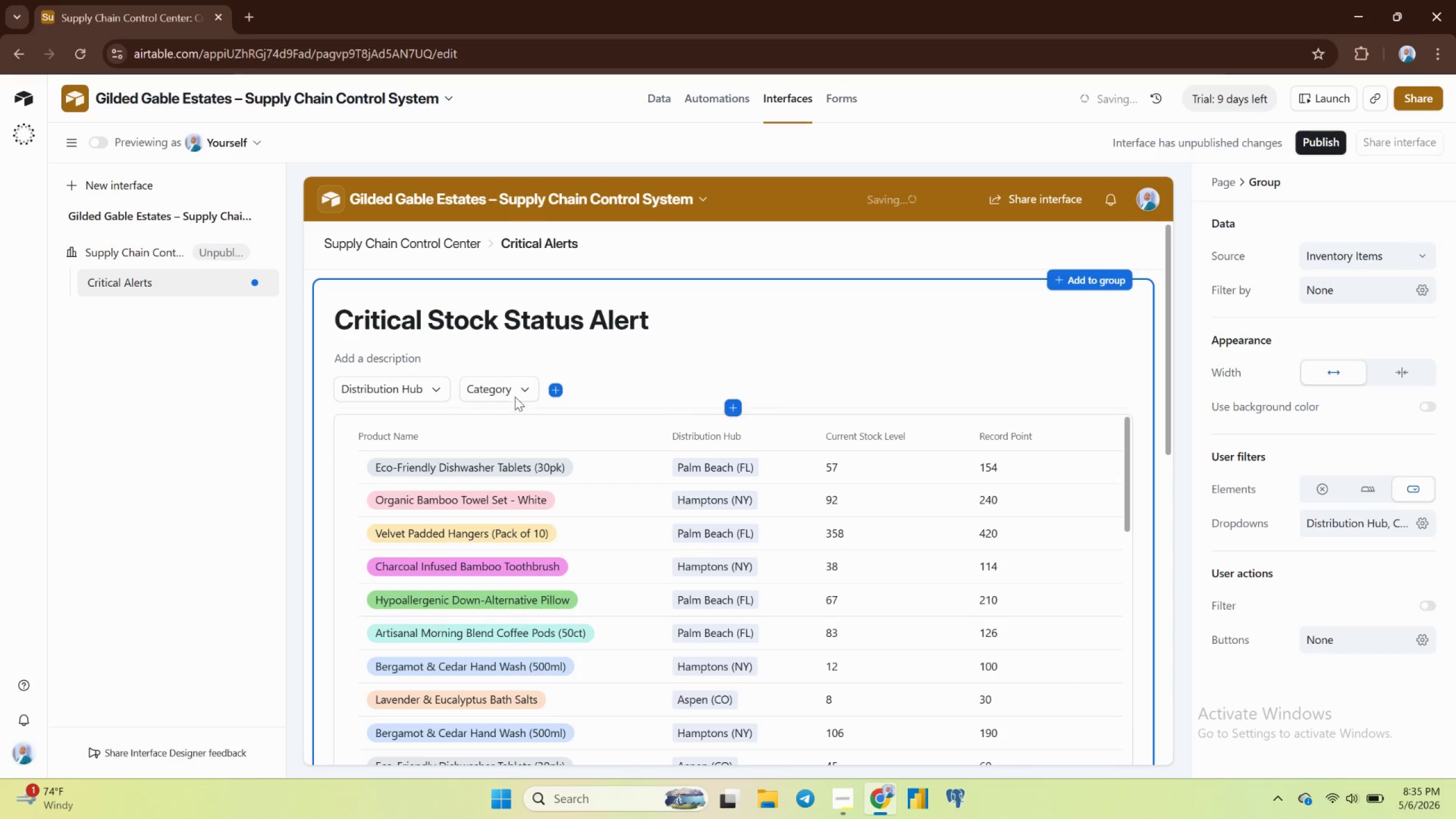 
left_click([530, 386])
 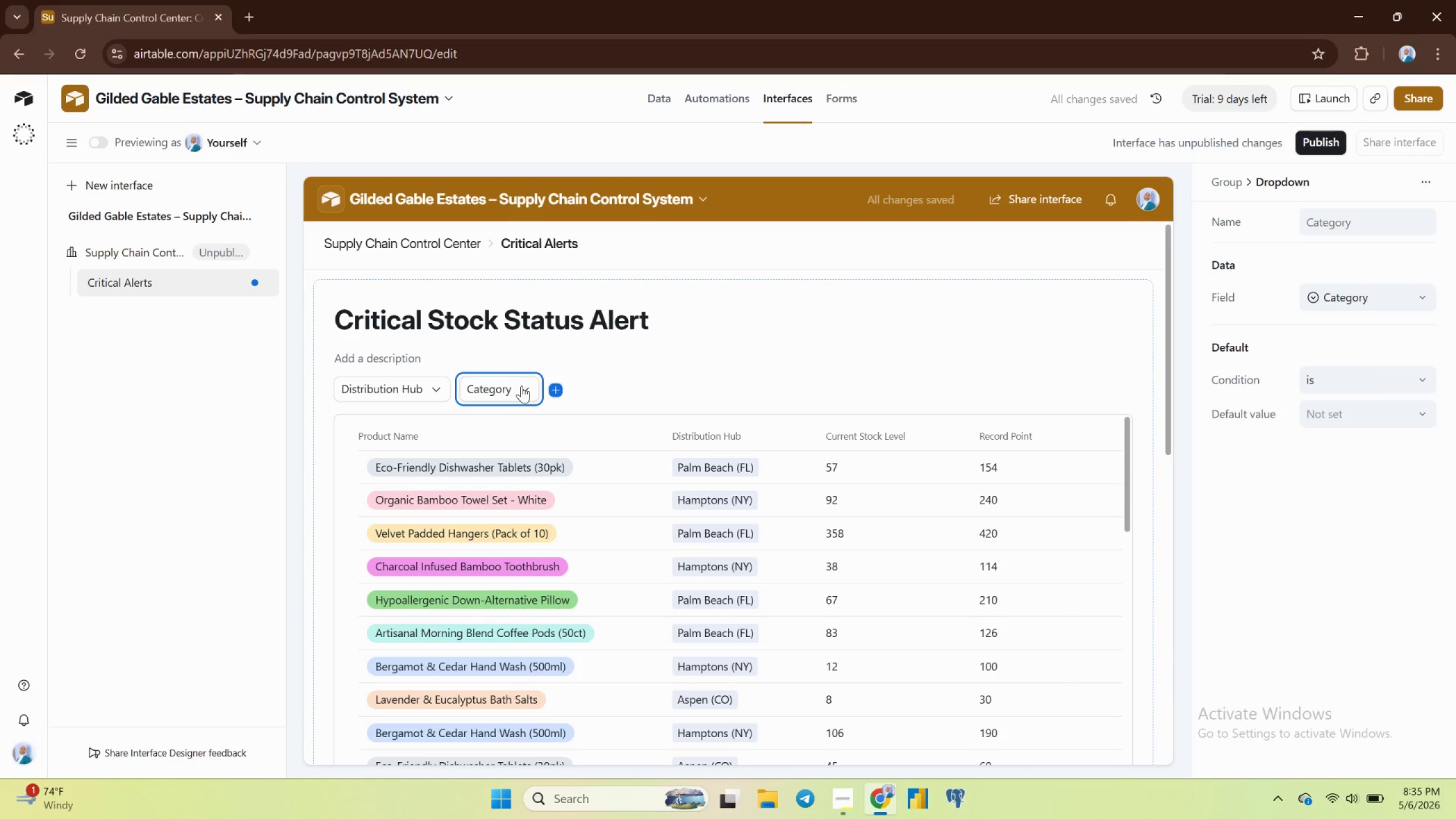 
left_click([522, 386])
 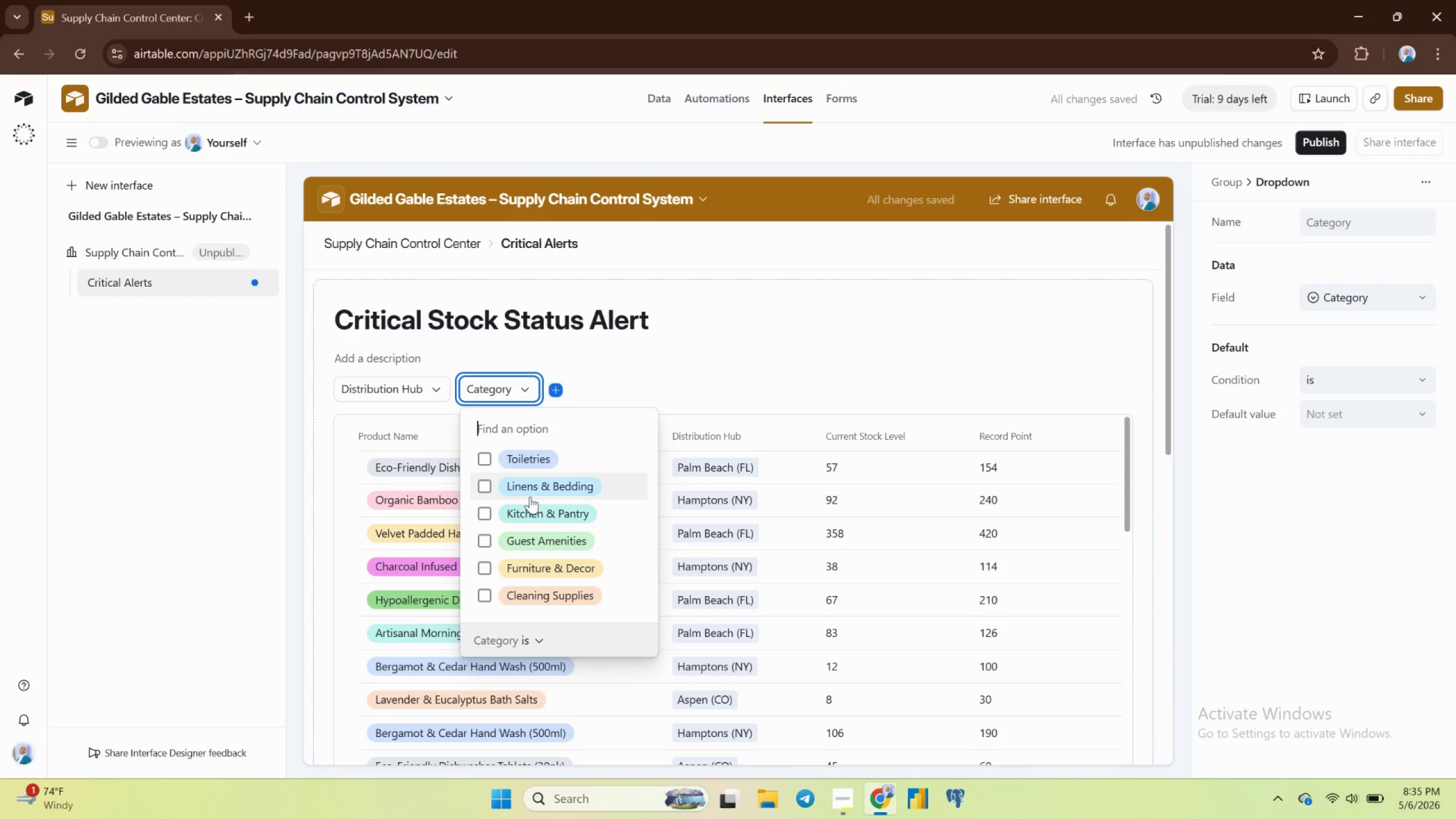 
left_click([641, 383])
 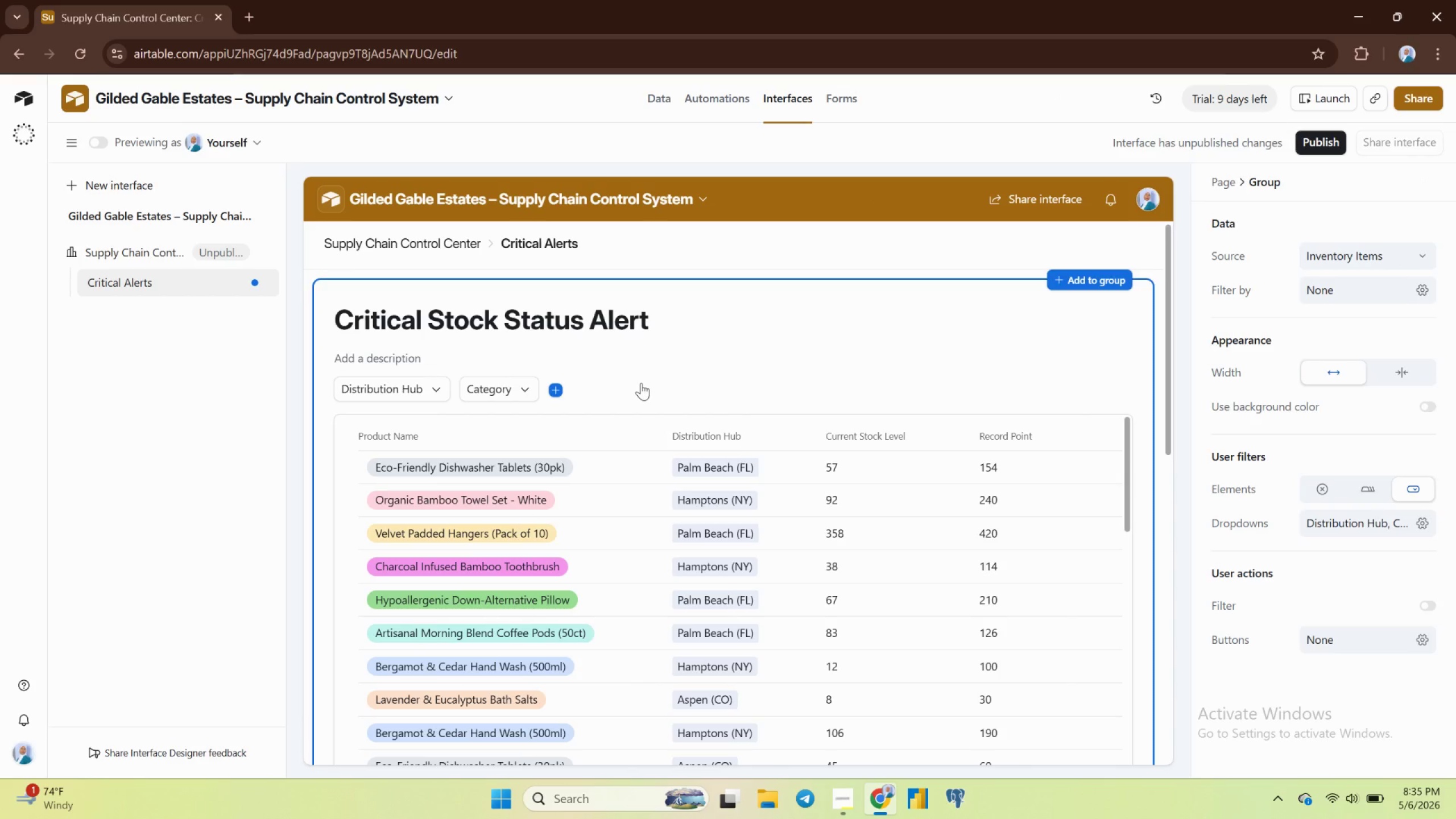 
wait(9.21)
 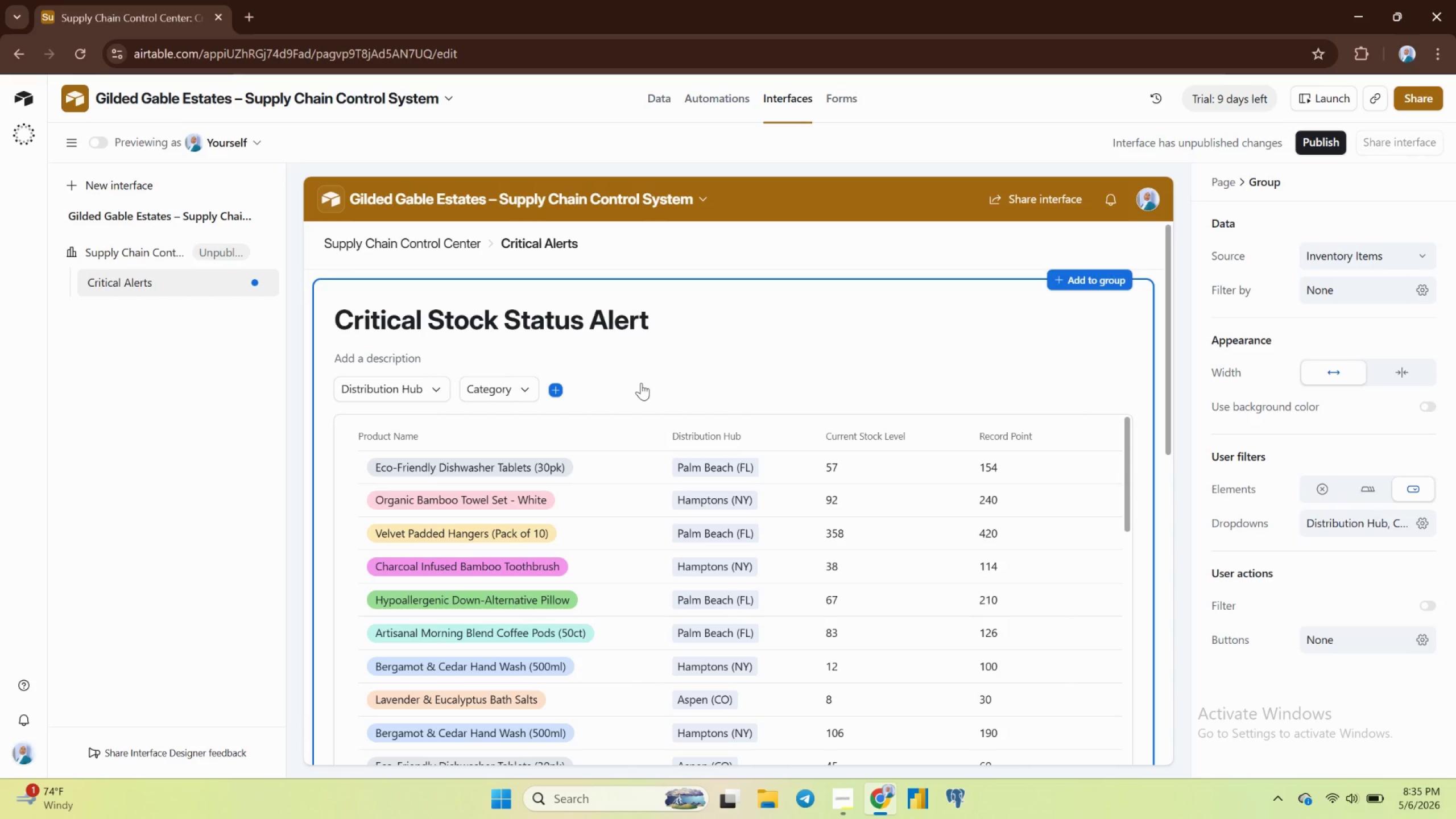 
left_click([548, 391])
 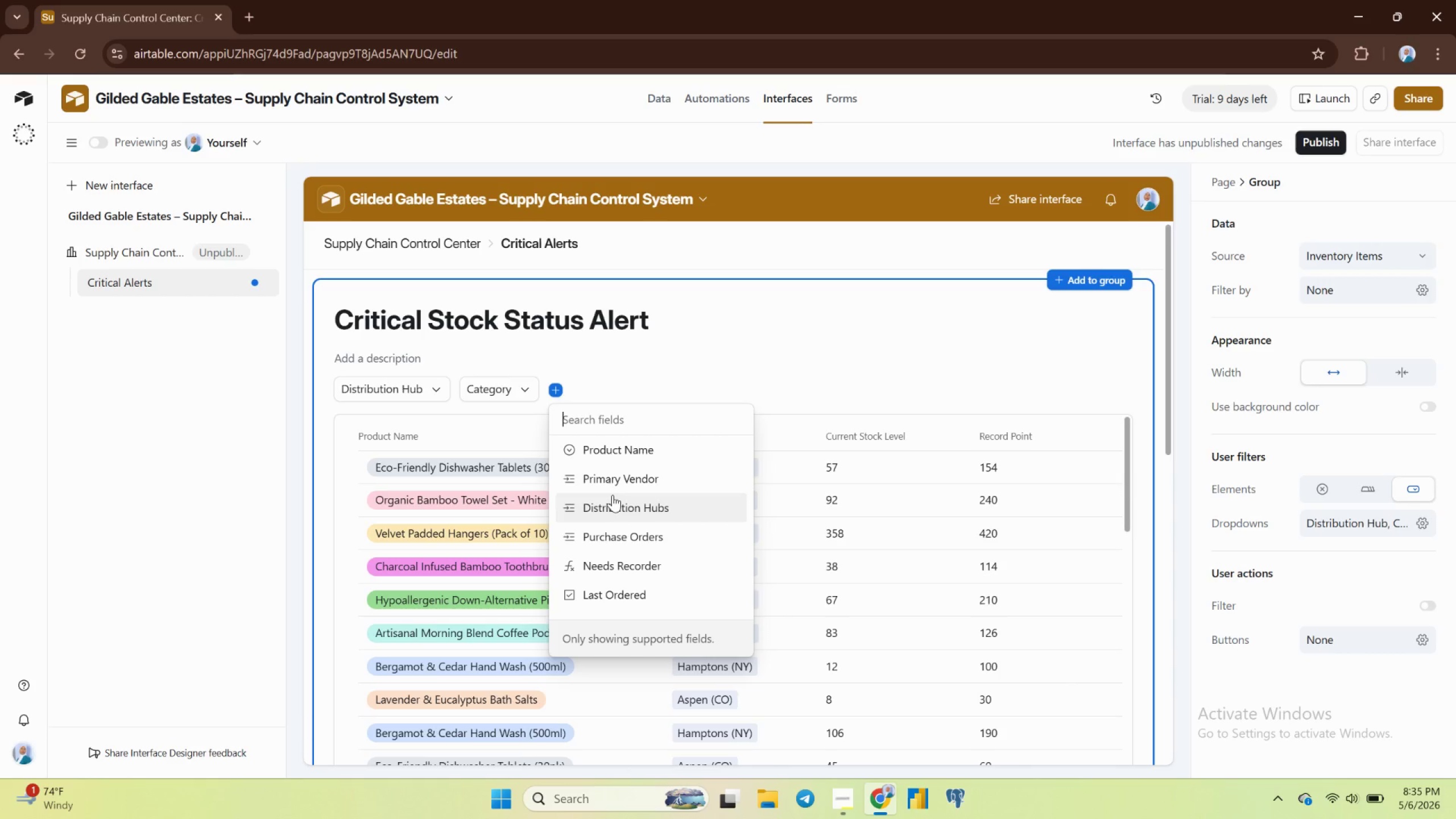 
wait(5.99)
 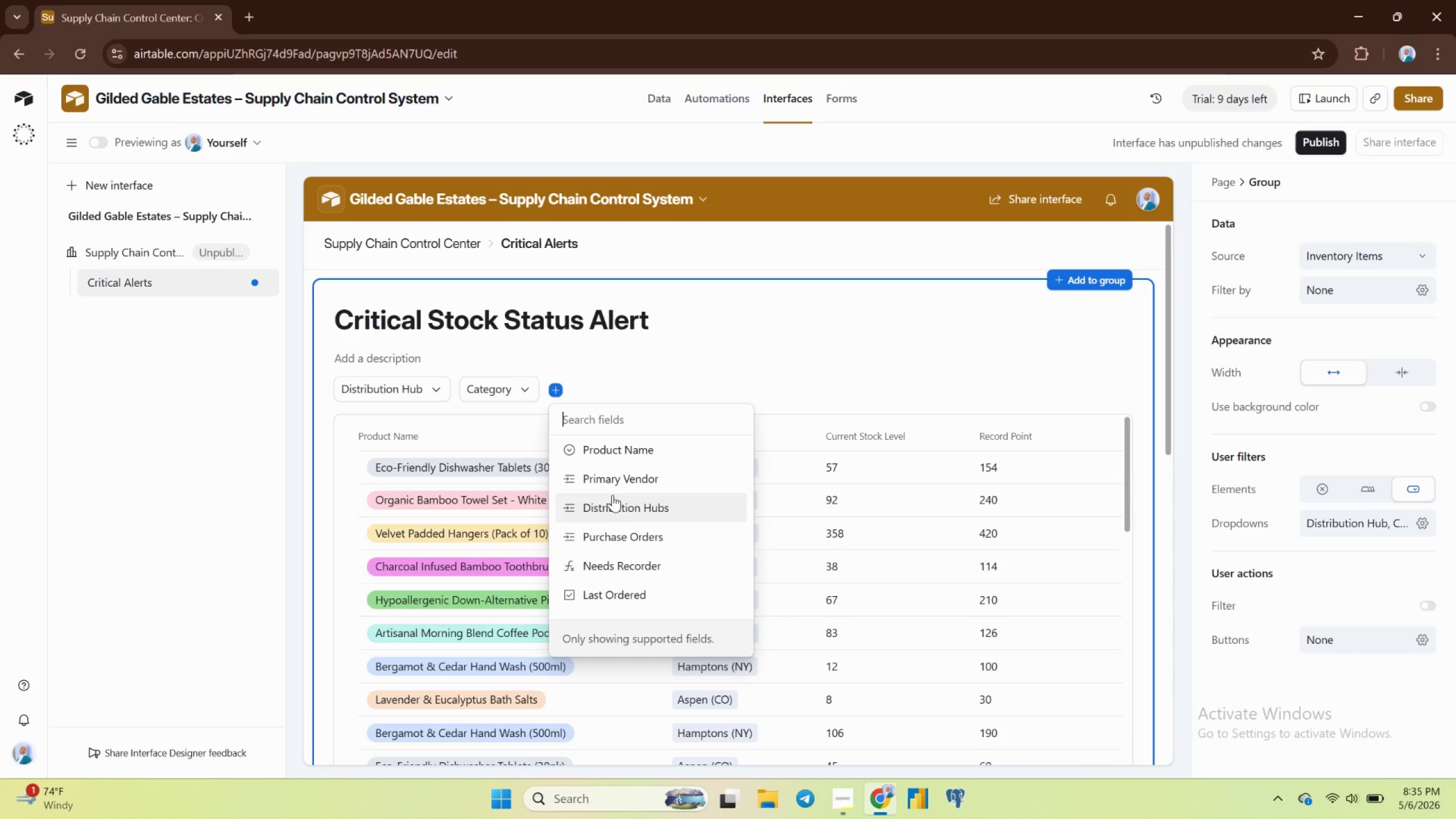 
left_click([635, 375])
 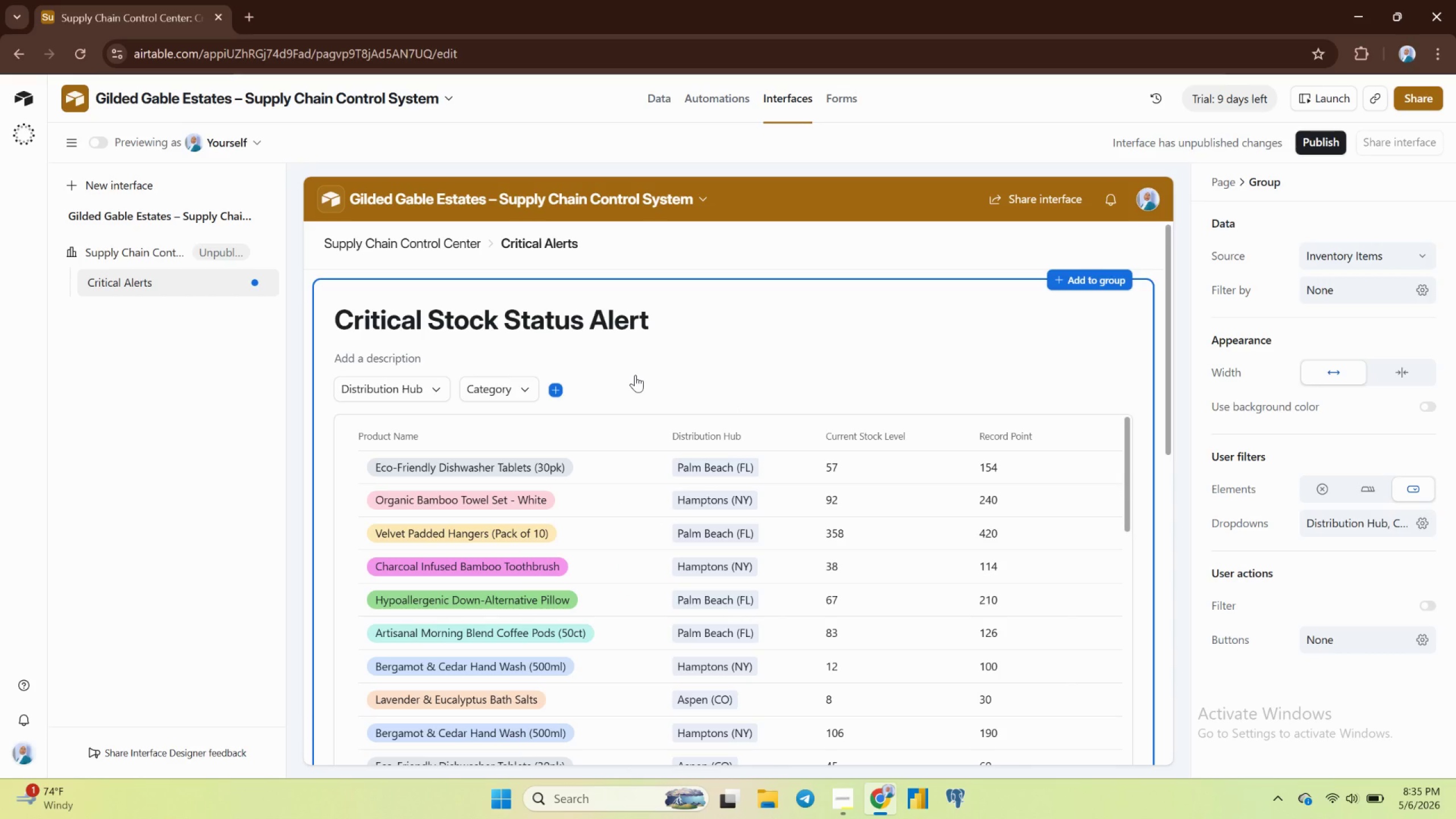 
wait(11.8)
 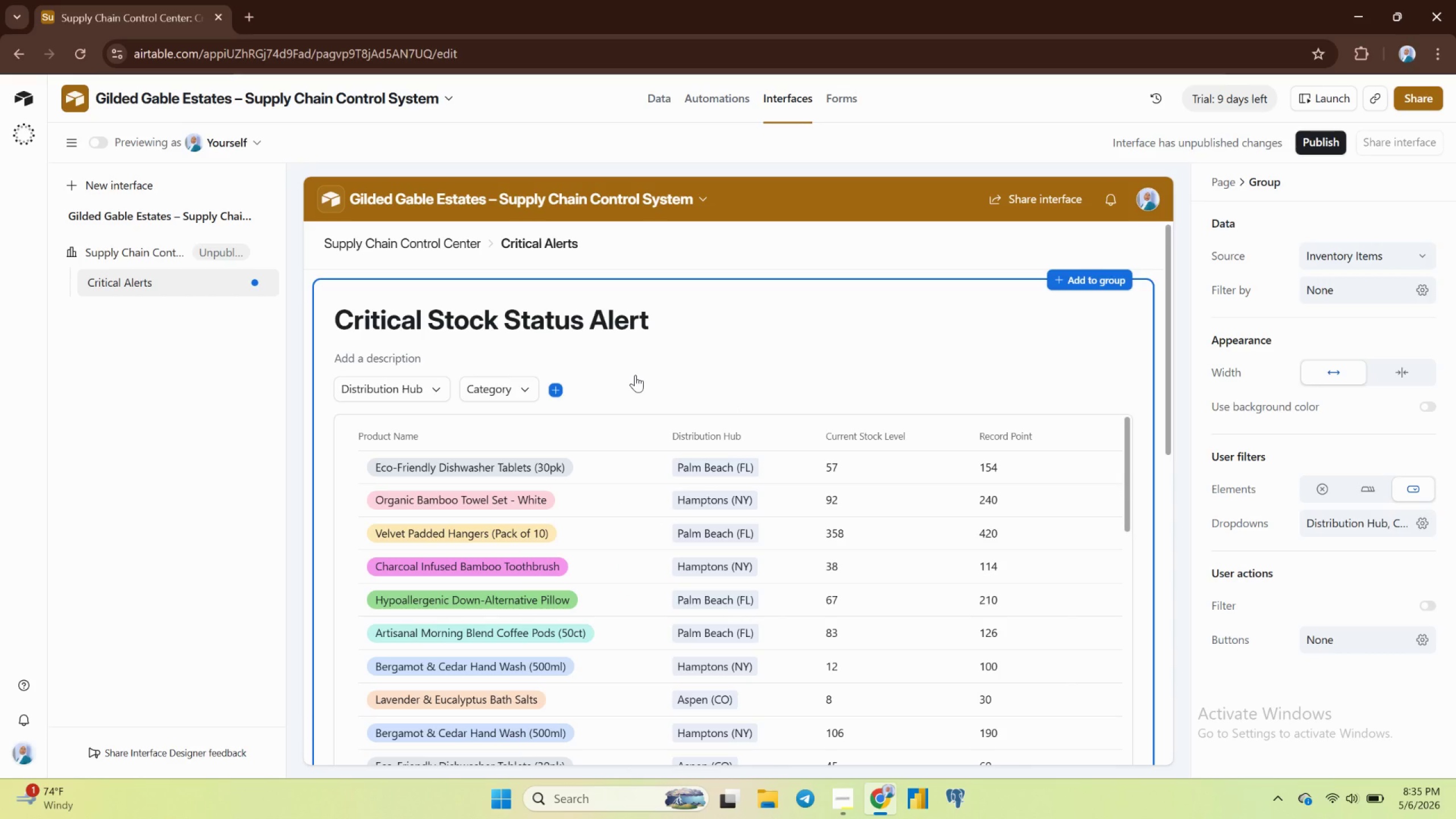 
left_click([238, 284])
 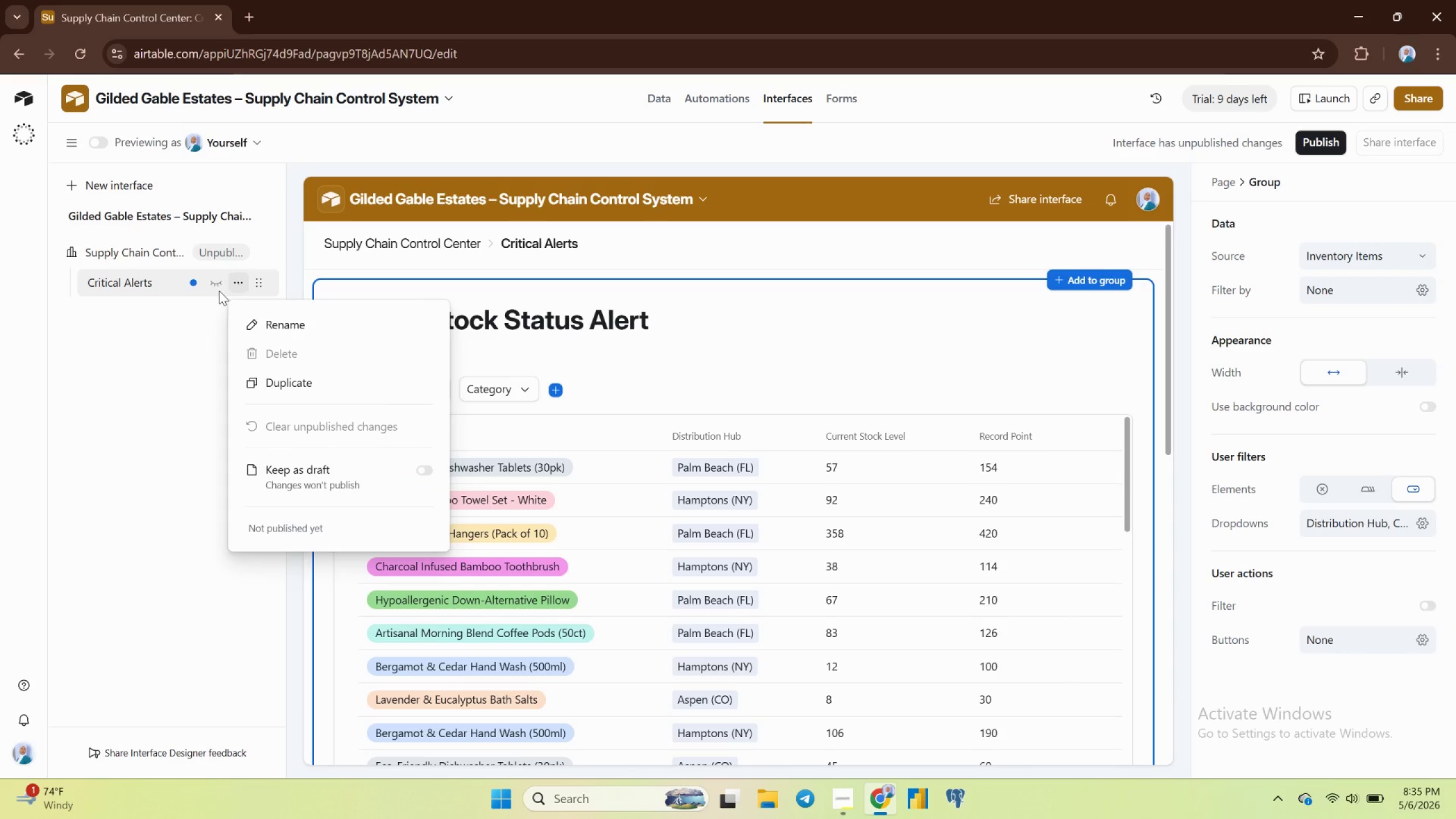 
left_click([173, 307])
 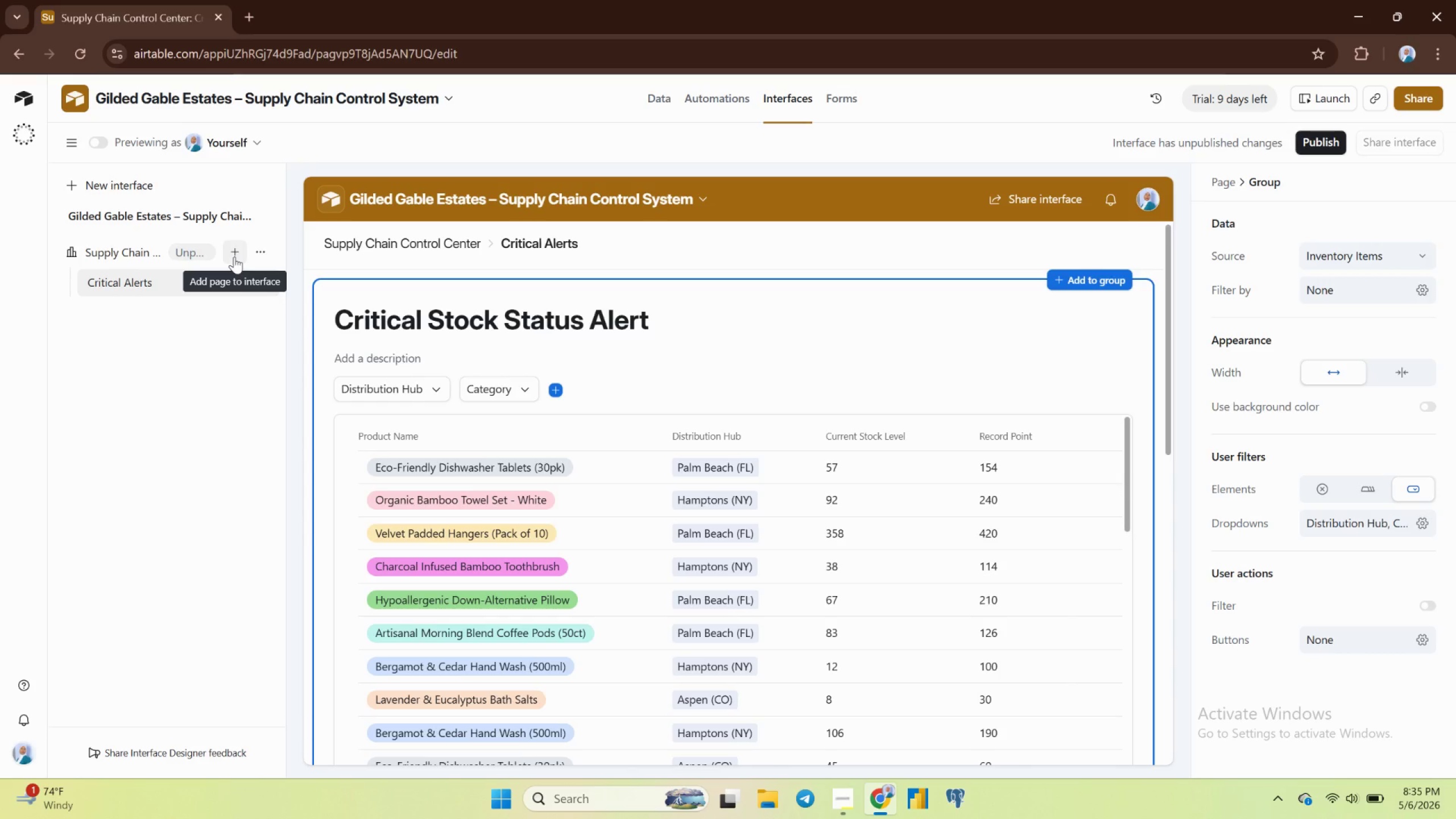 
left_click([234, 257])
 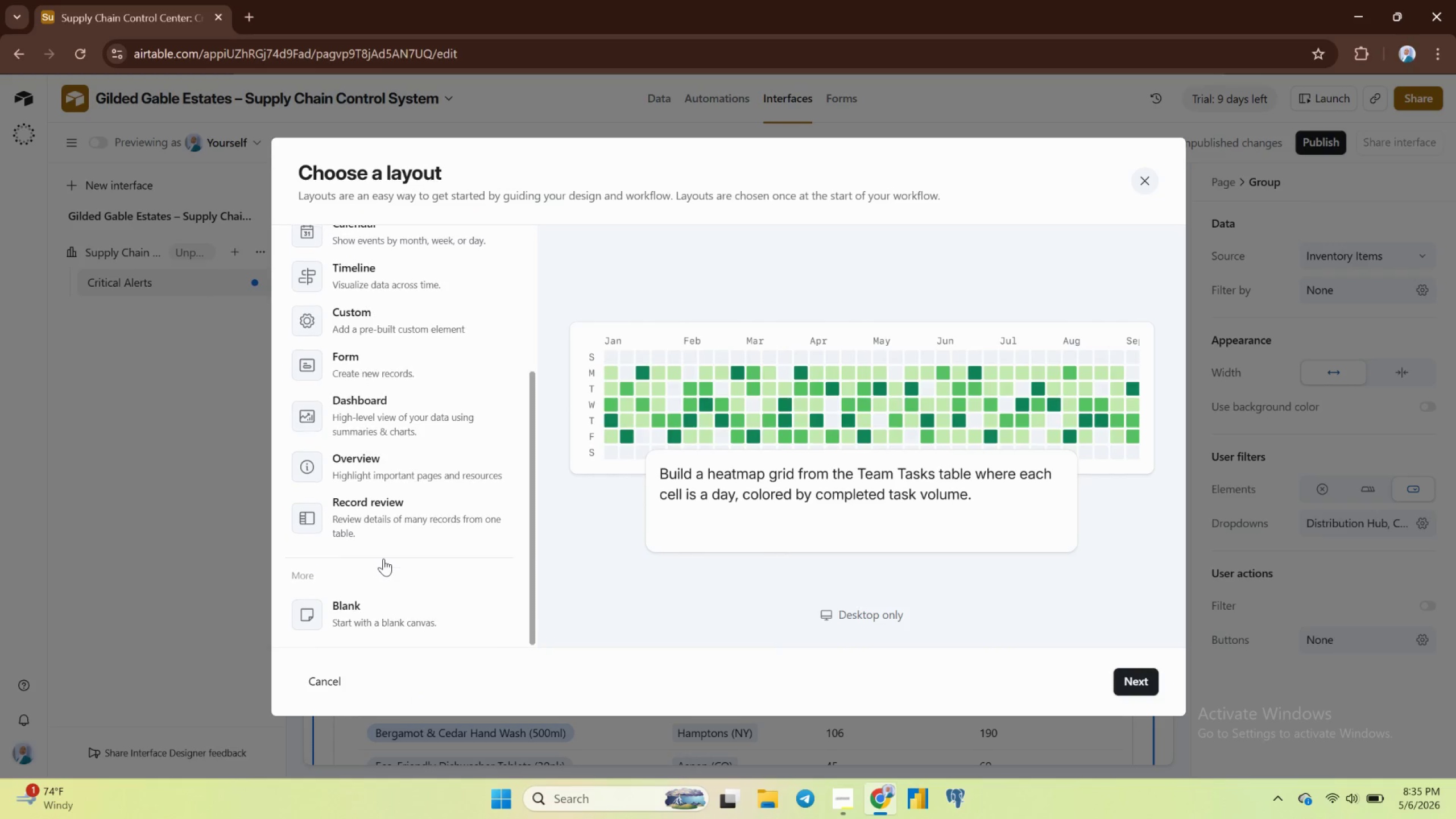 
mouse_move([369, 453])
 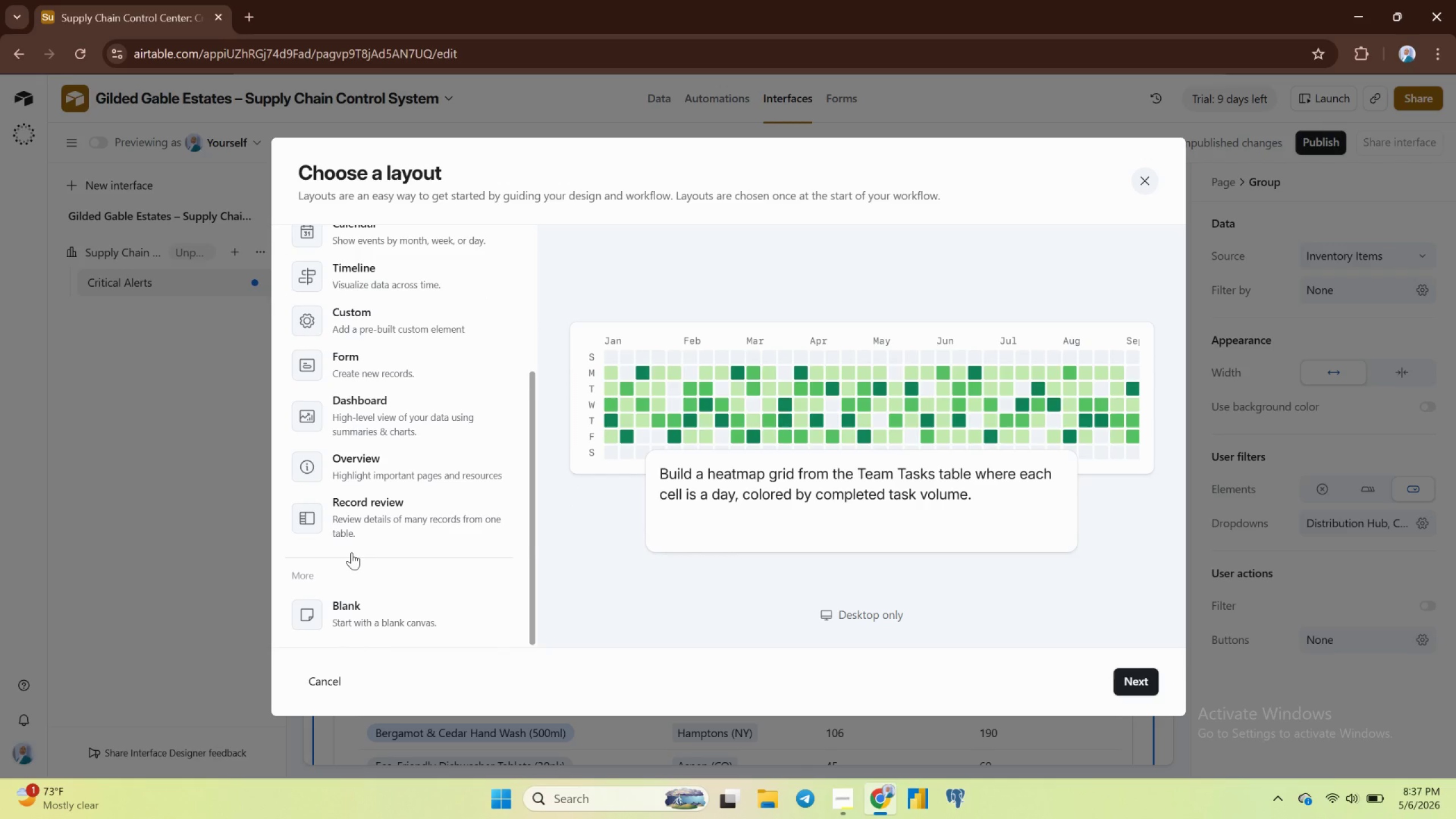 
wait(78.66)
 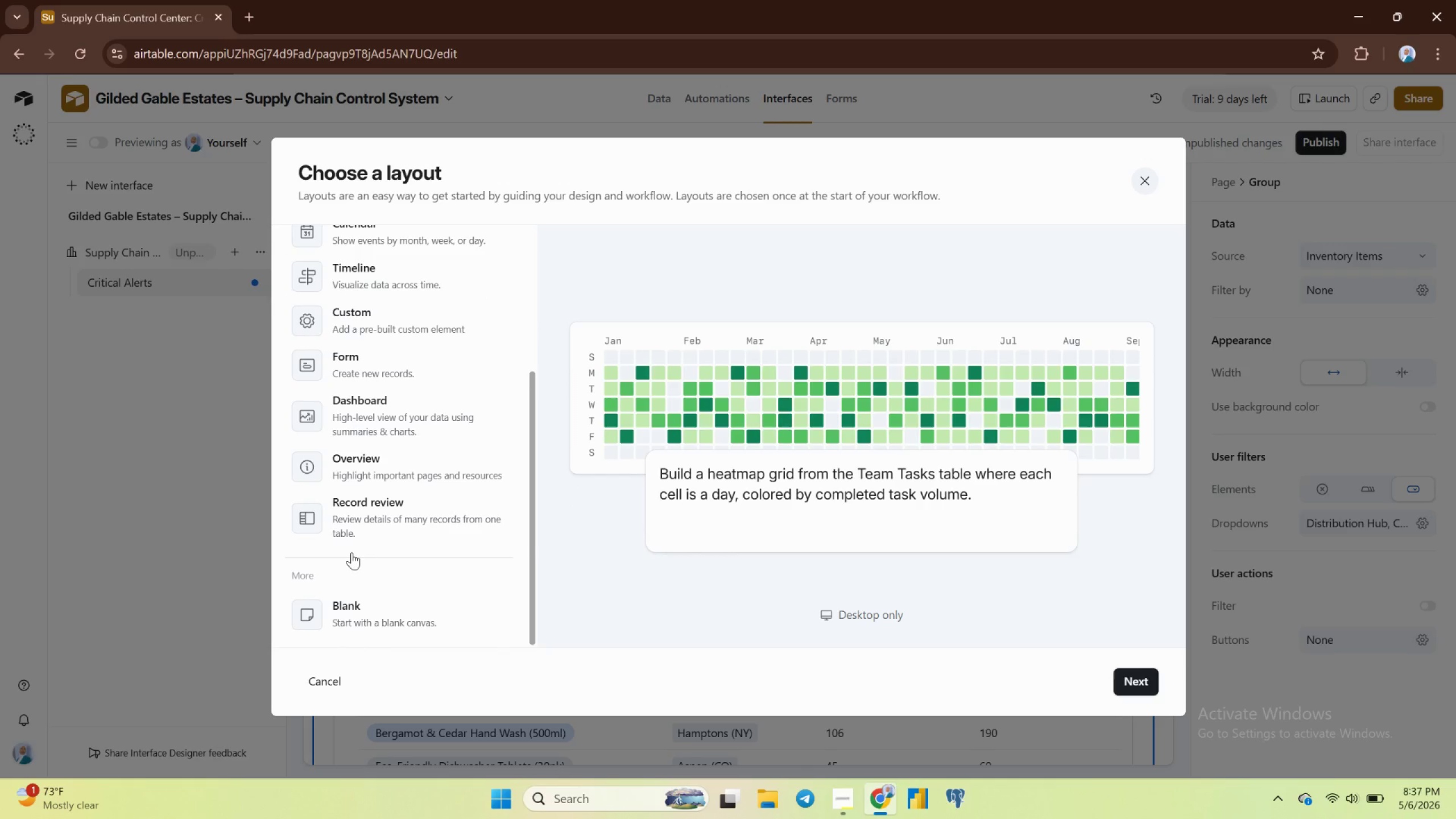 
left_click([387, 313])
 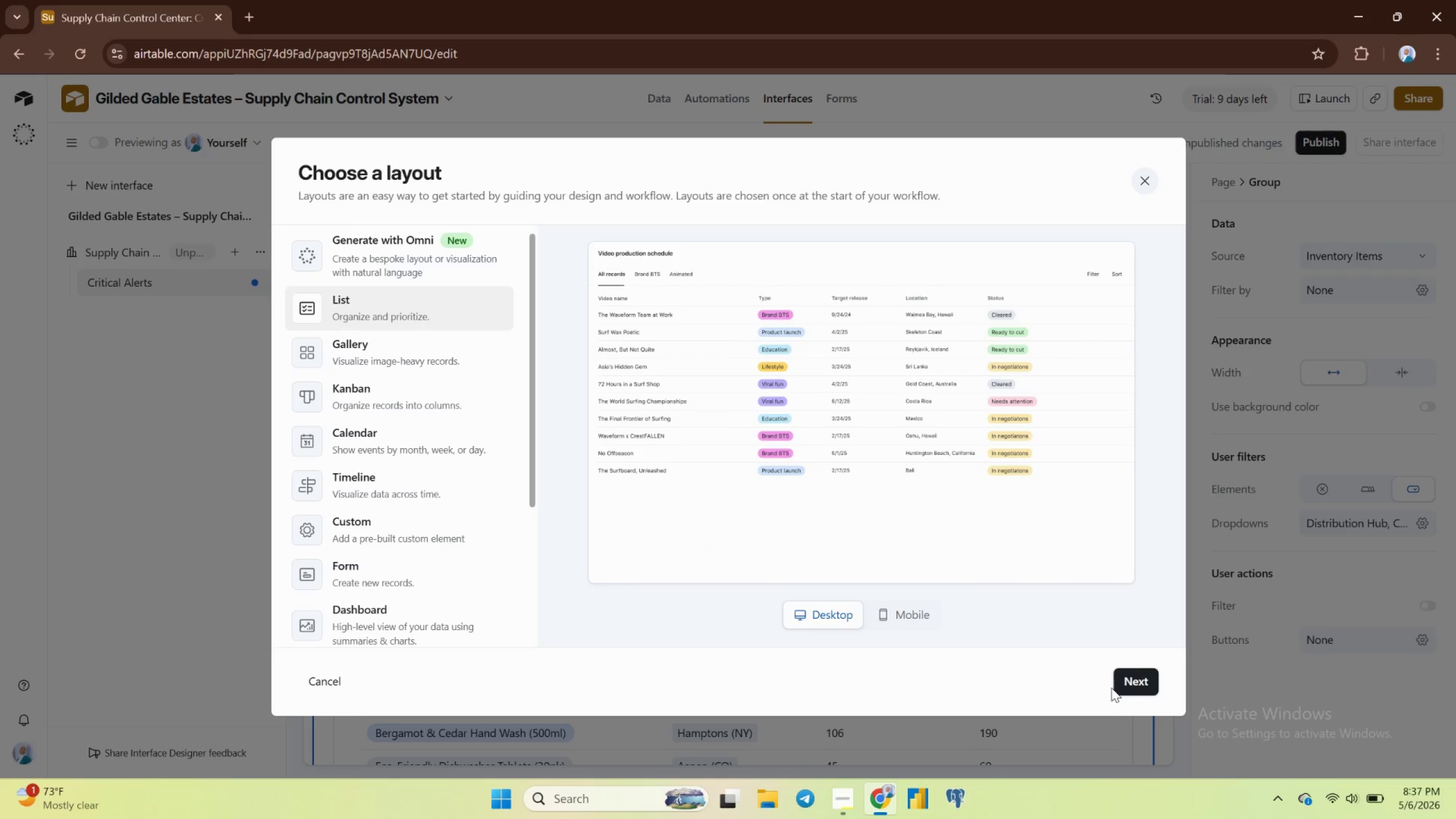 
left_click([1132, 679])
 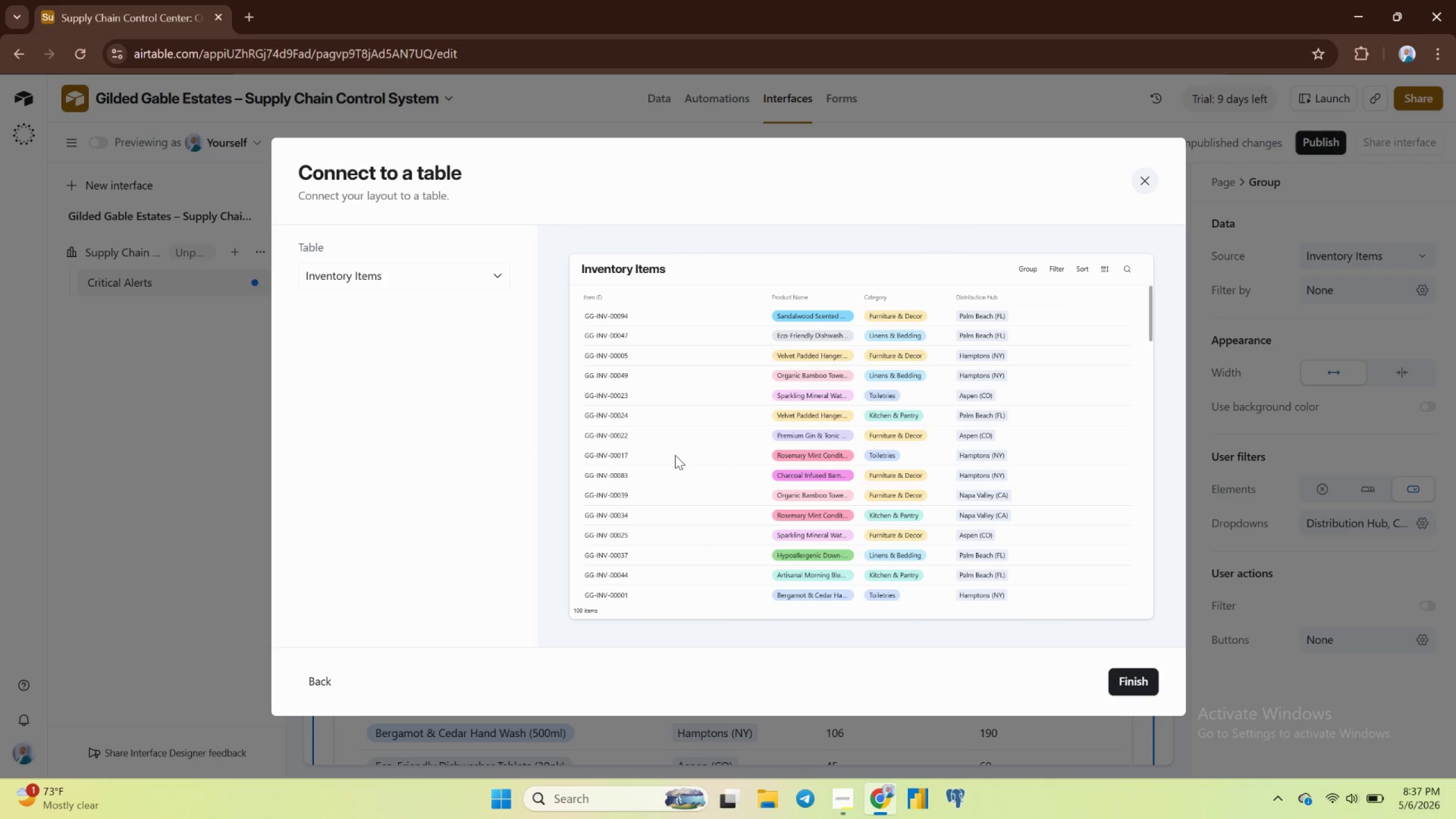 
wait(13.07)
 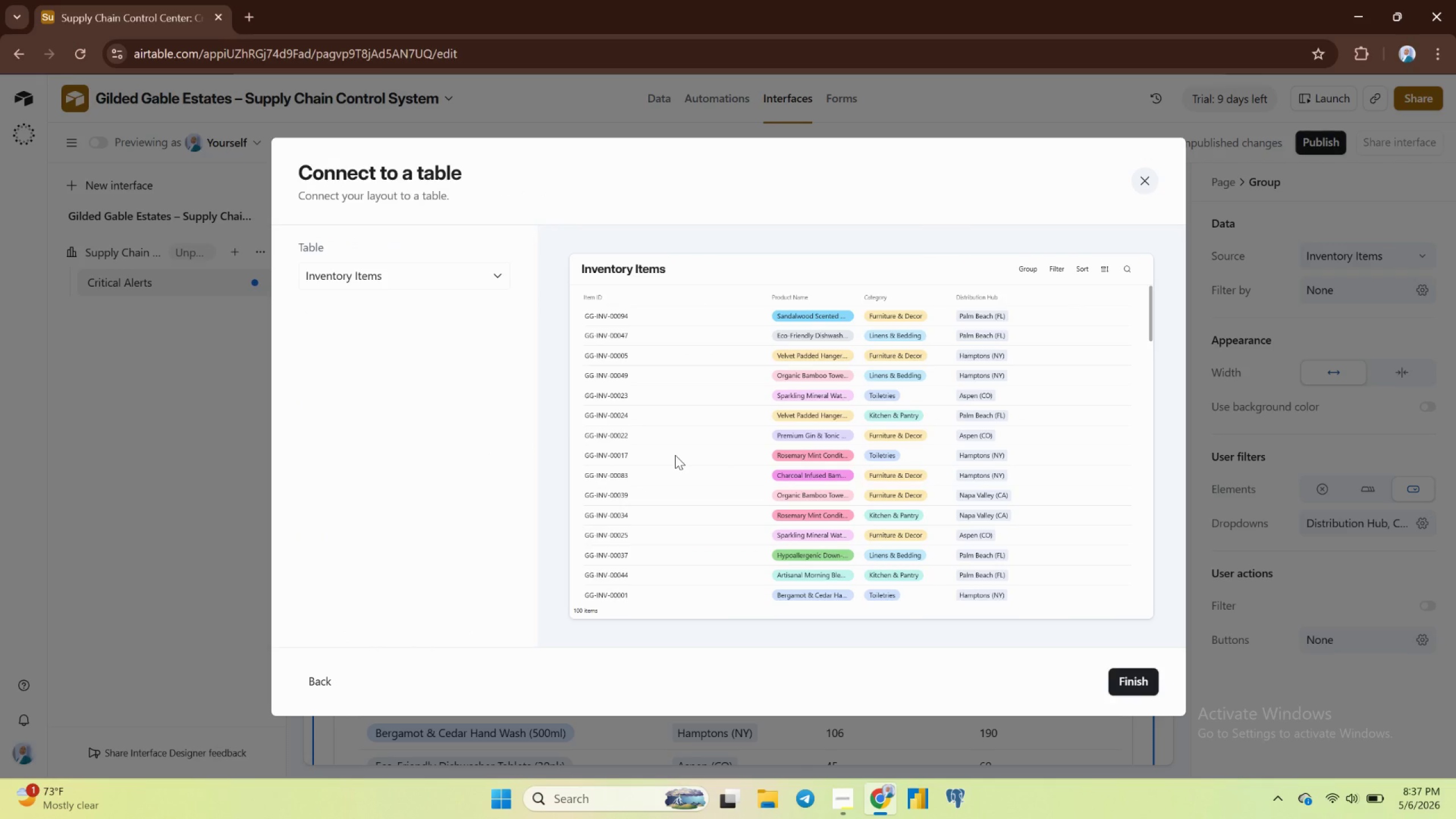 
left_click([1140, 676])
 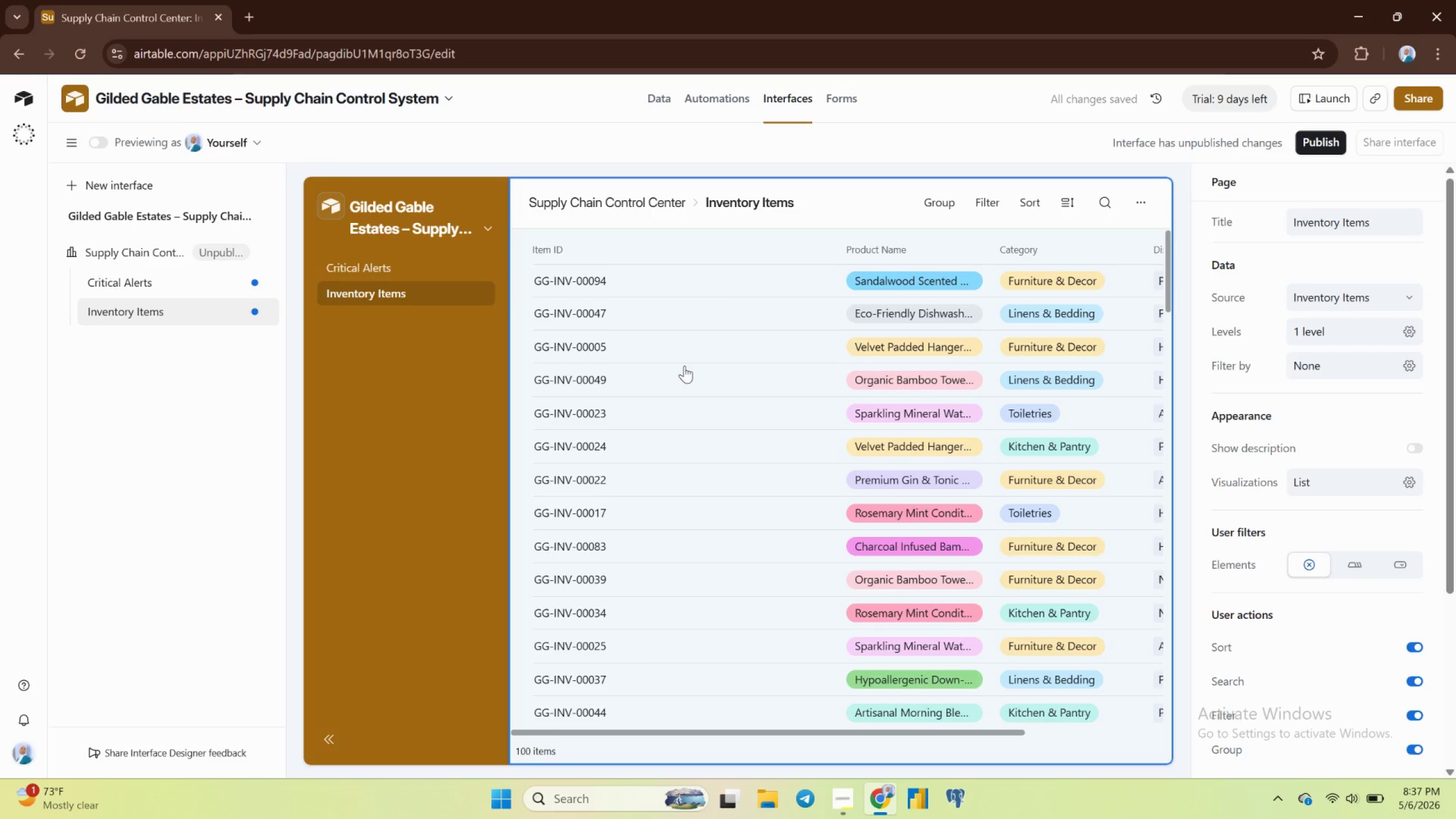 
wait(11.47)
 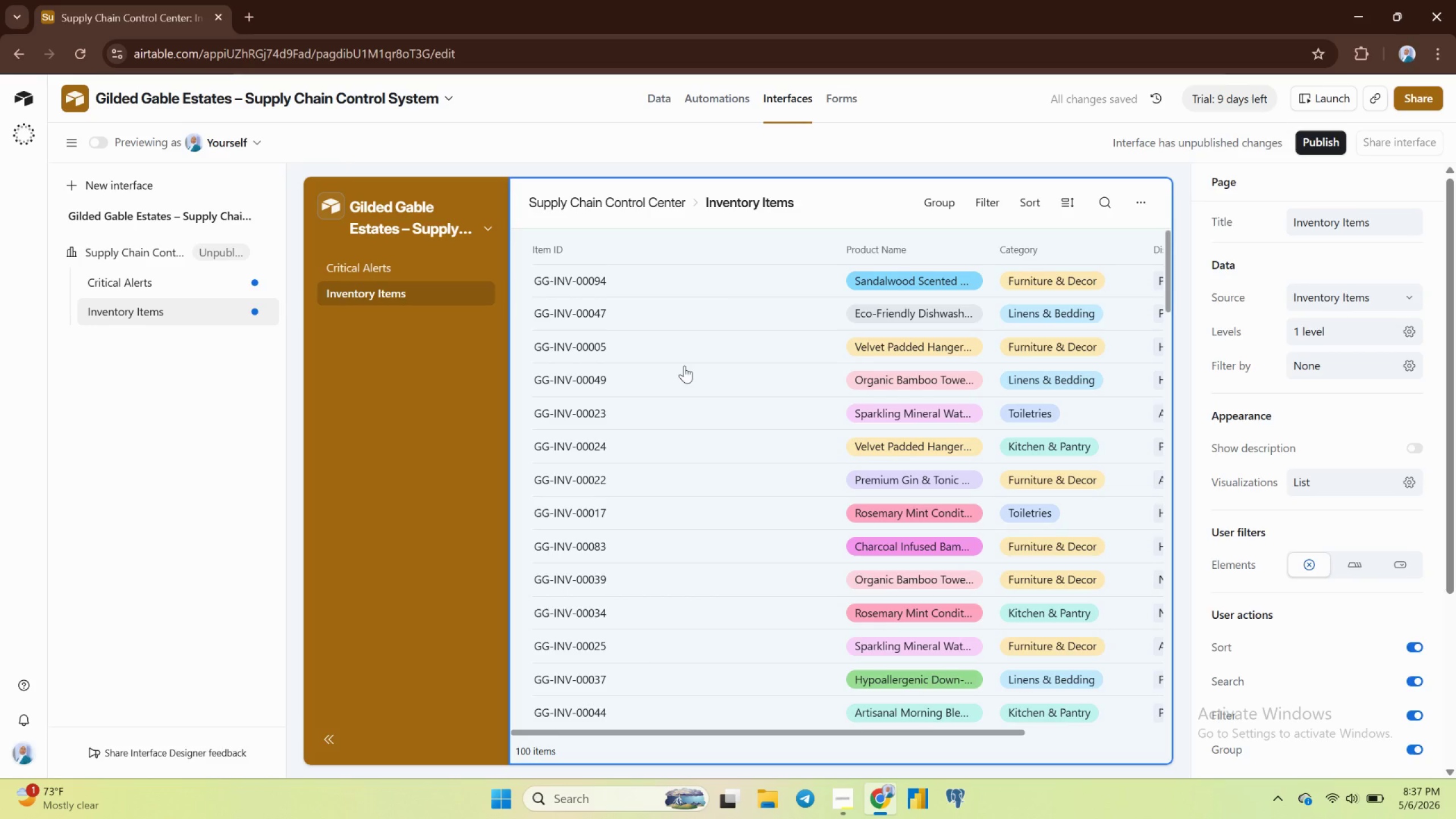 
double_click([1314, 222])
 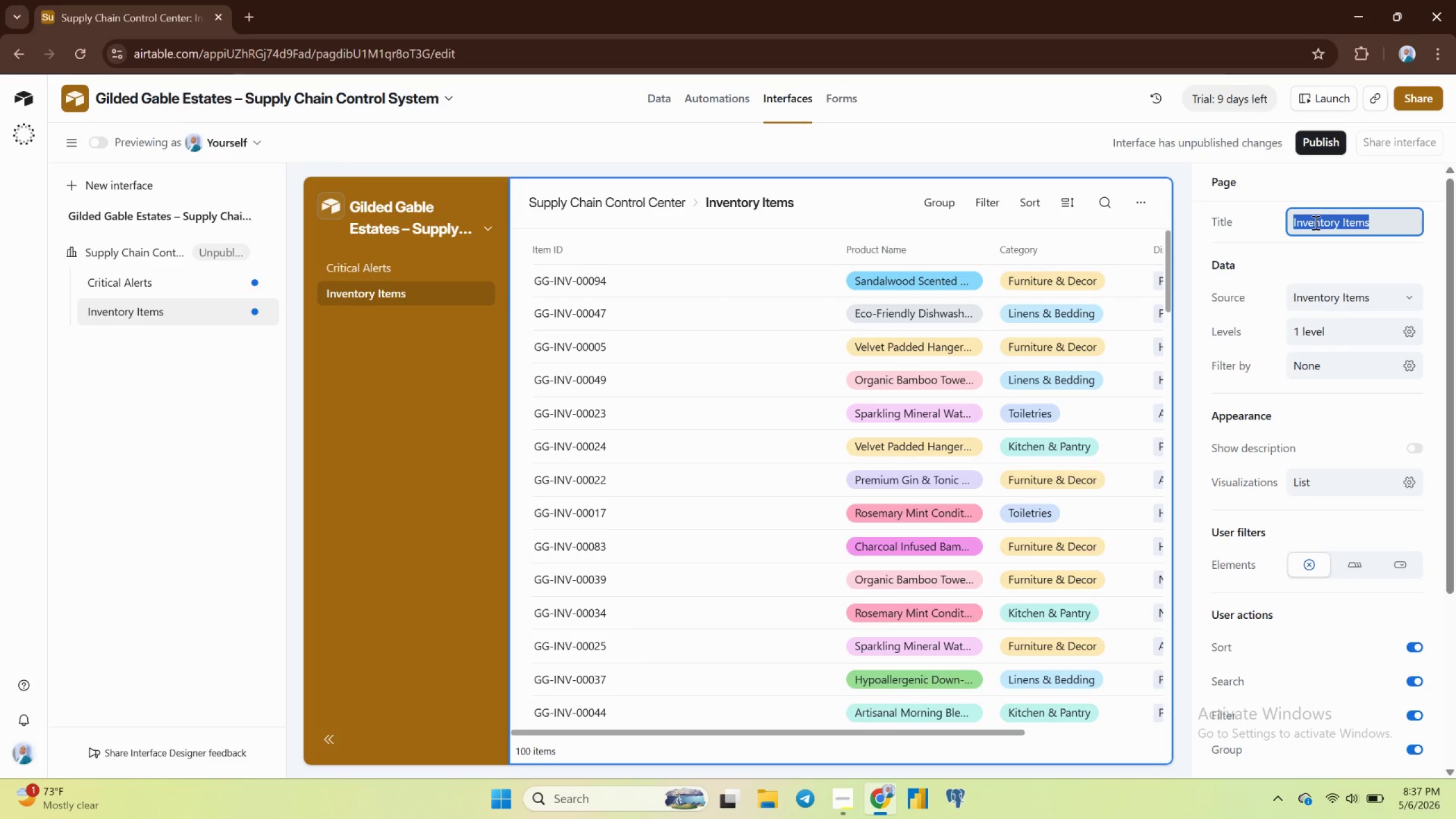 
triple_click([1314, 222])
 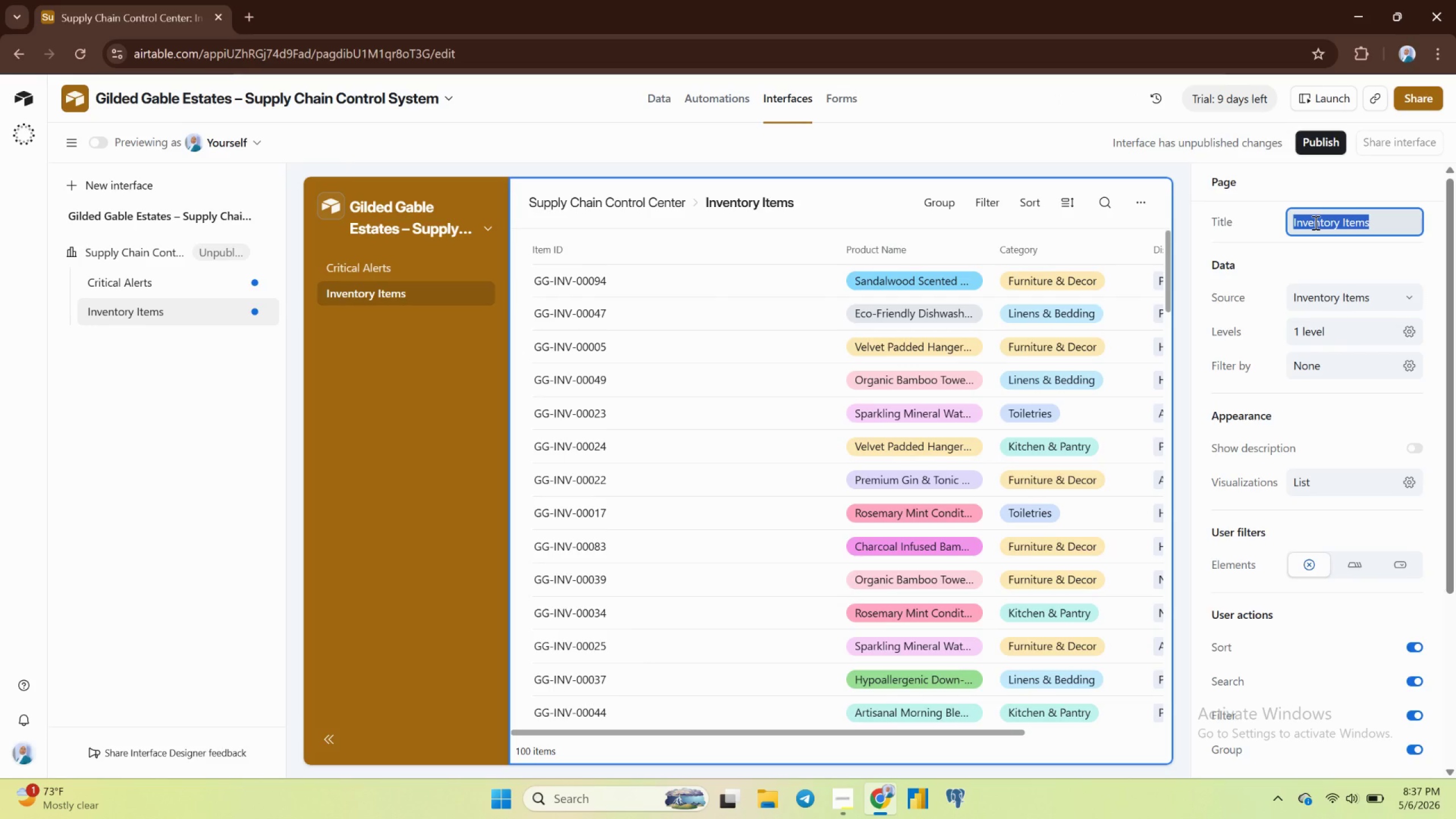 
type(Distribution Hub Overview)
 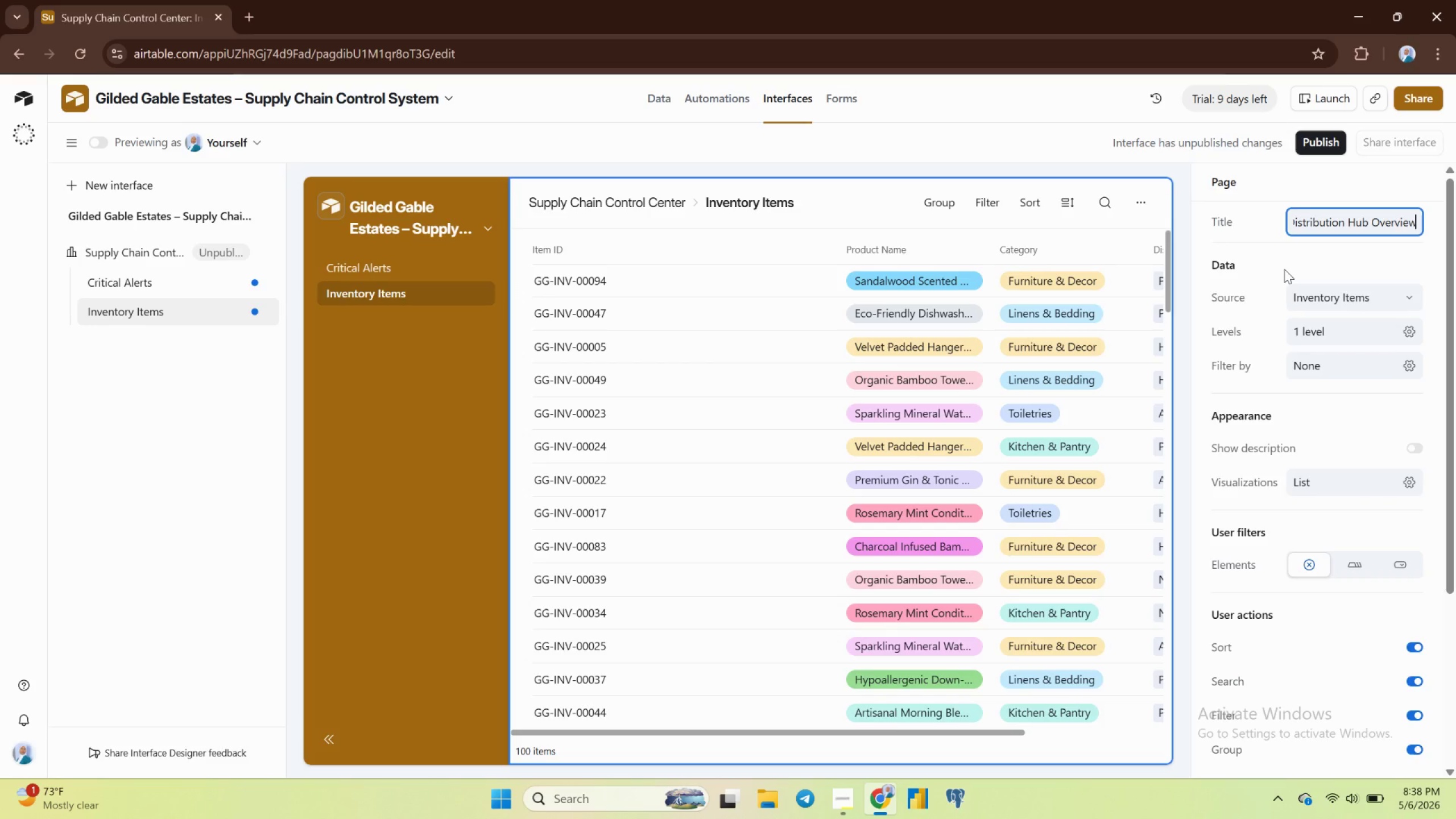 
wait(11.67)
 